 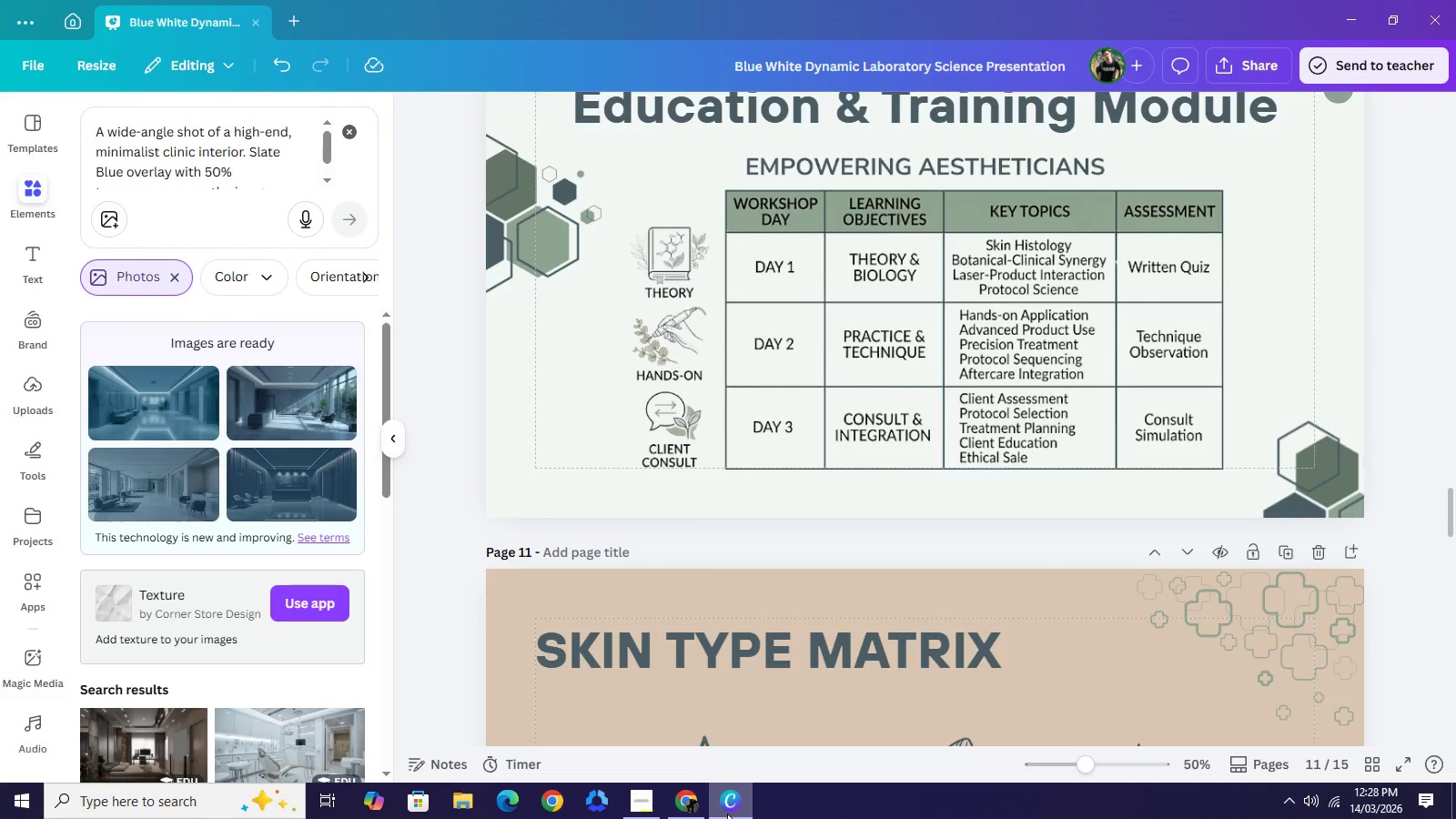 
left_click([699, 809])
 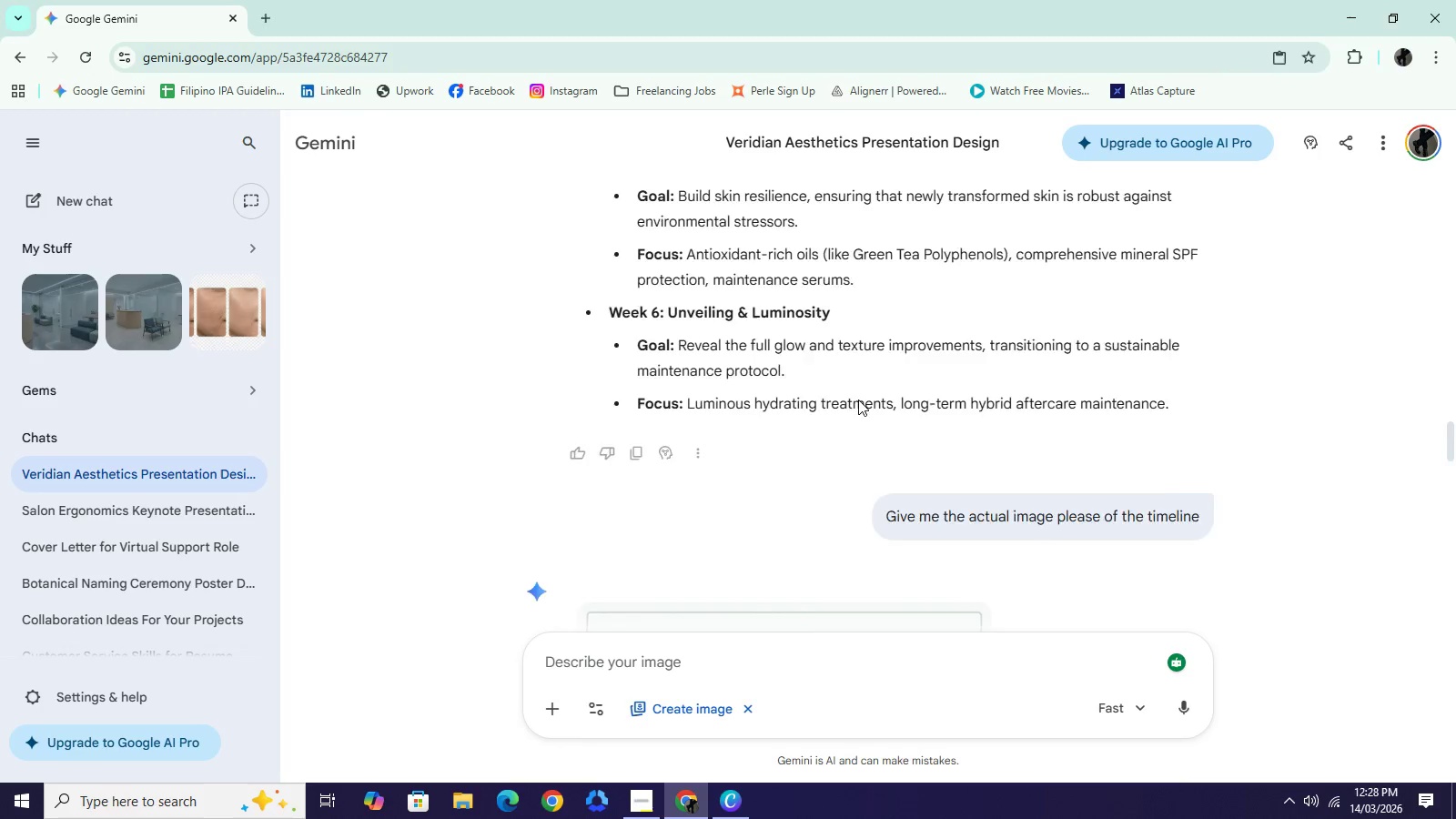 
scroll: coordinate [854, 407], scroll_direction: up, amount: 57.0
 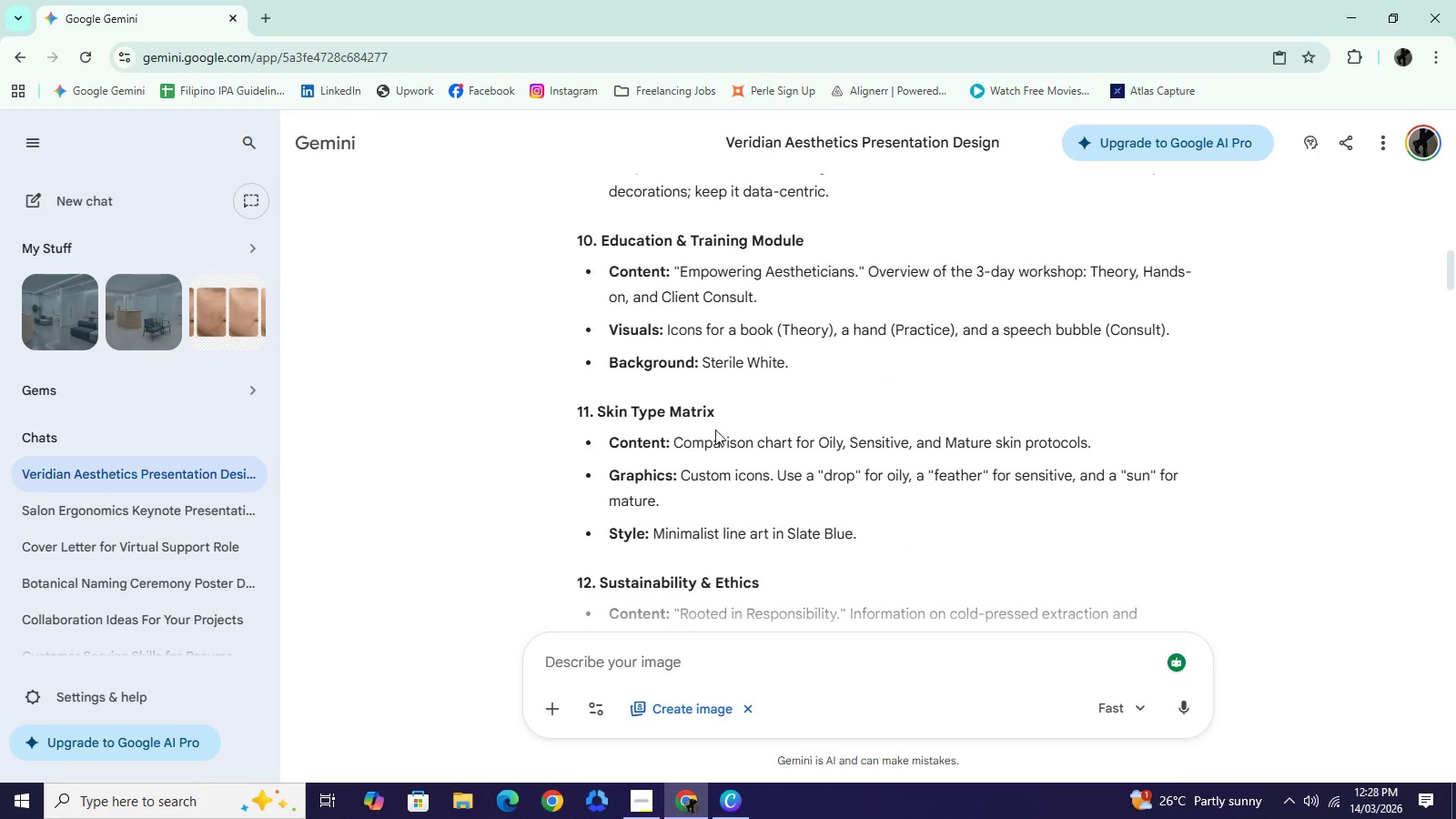 
scroll: coordinate [680, 427], scroll_direction: down, amount: 3.0
 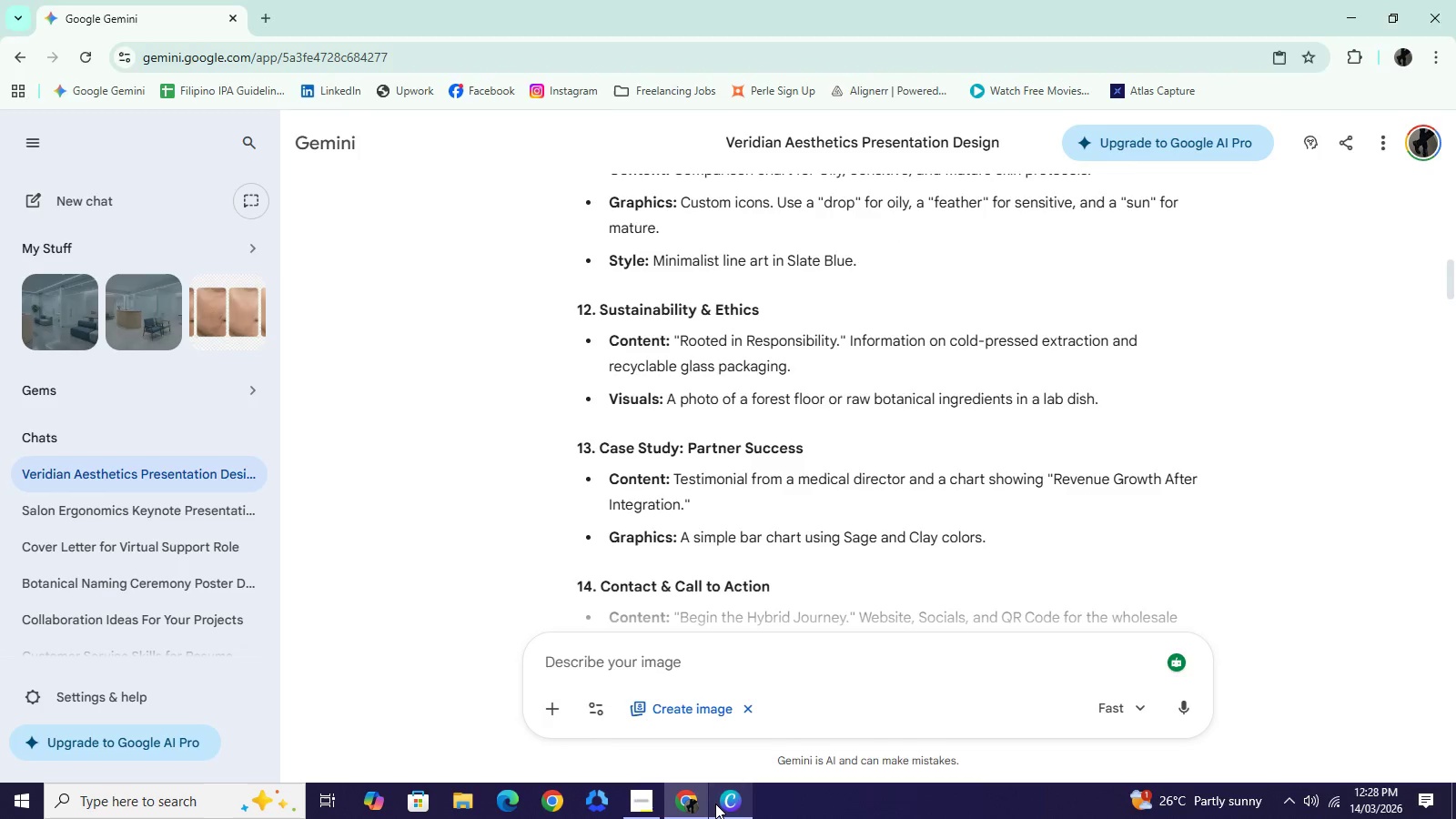 
left_click([715, 804])
 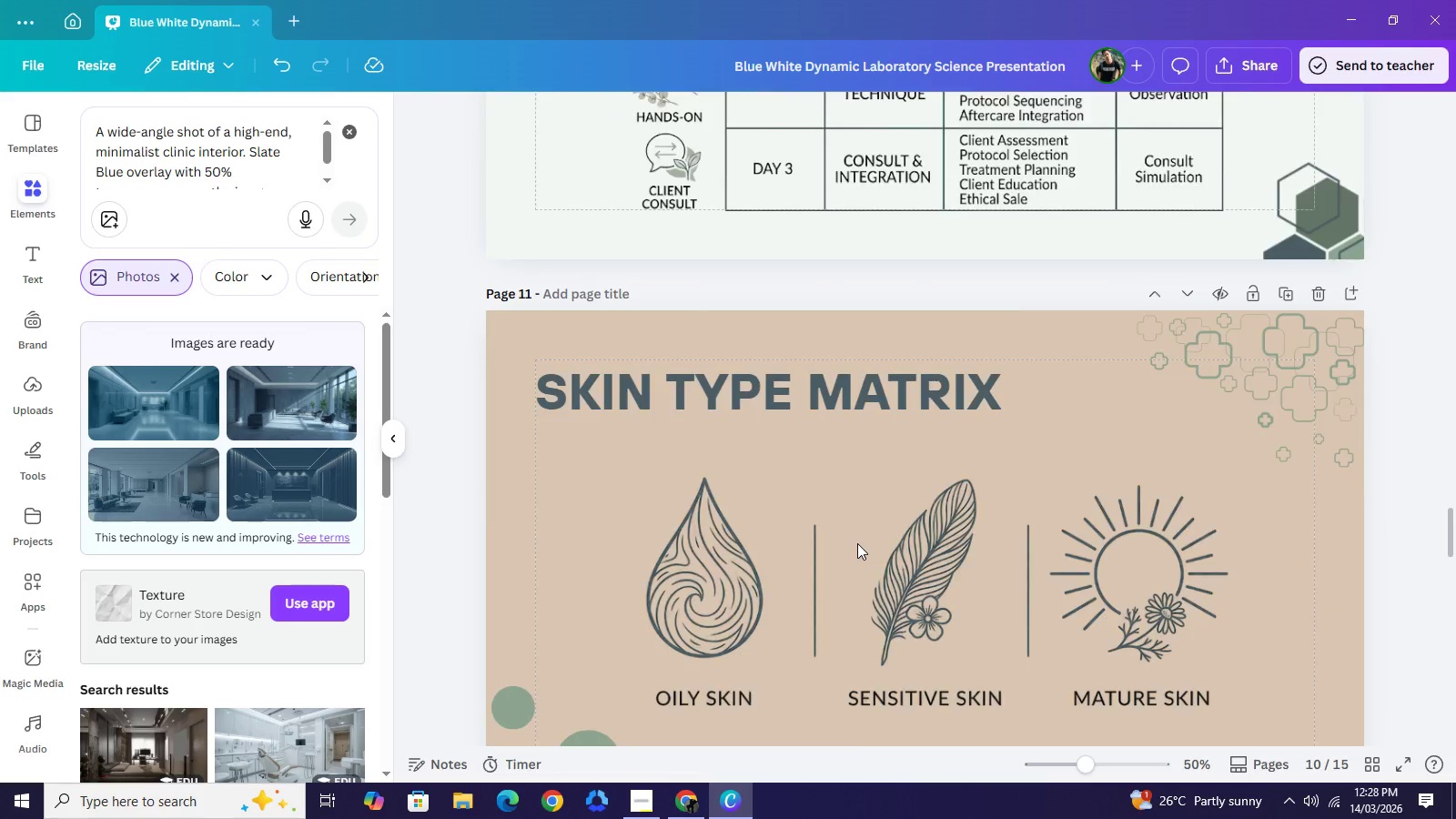 
scroll: coordinate [857, 543], scroll_direction: down, amount: 5.0
 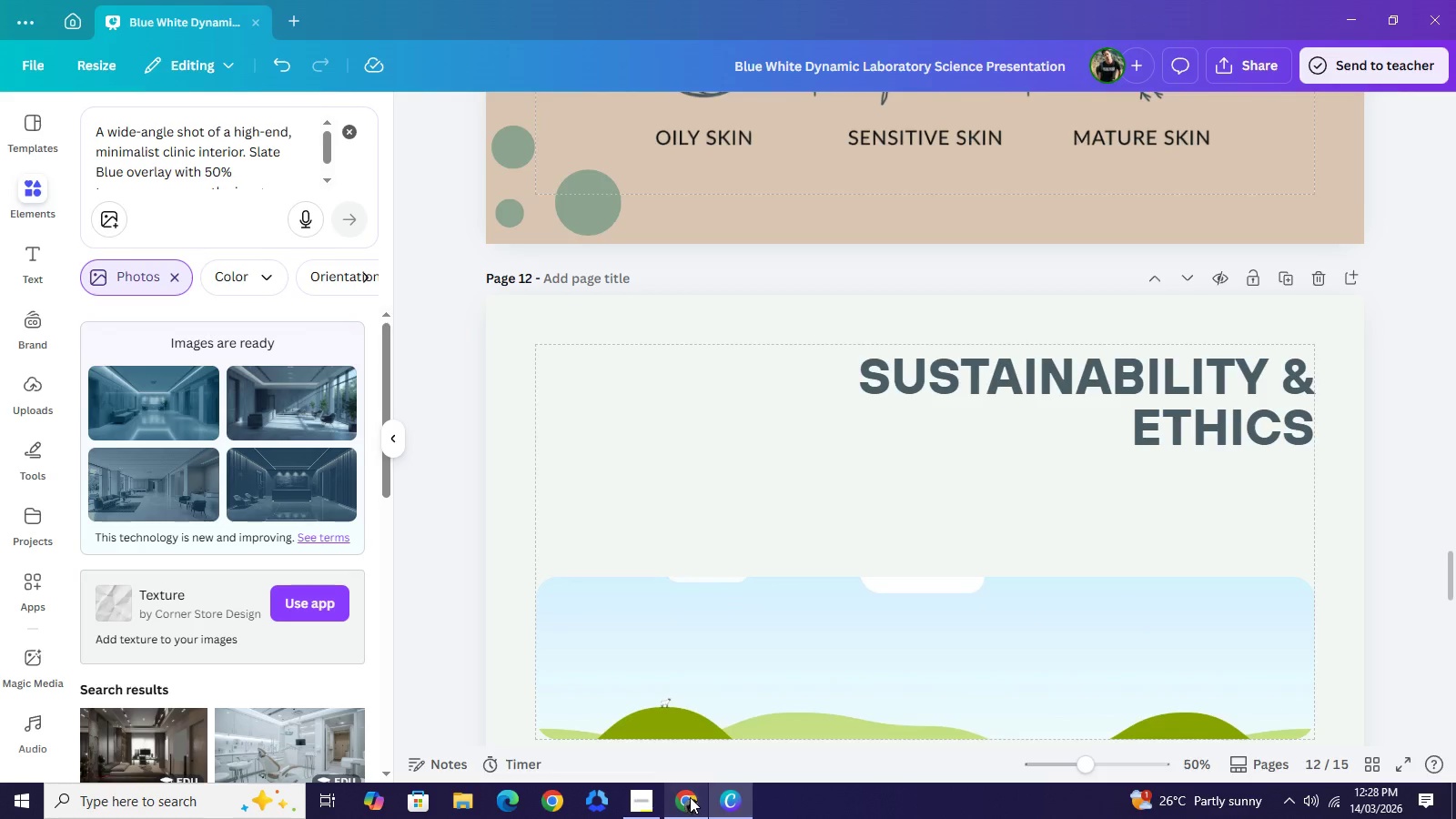 
left_click([690, 797])
 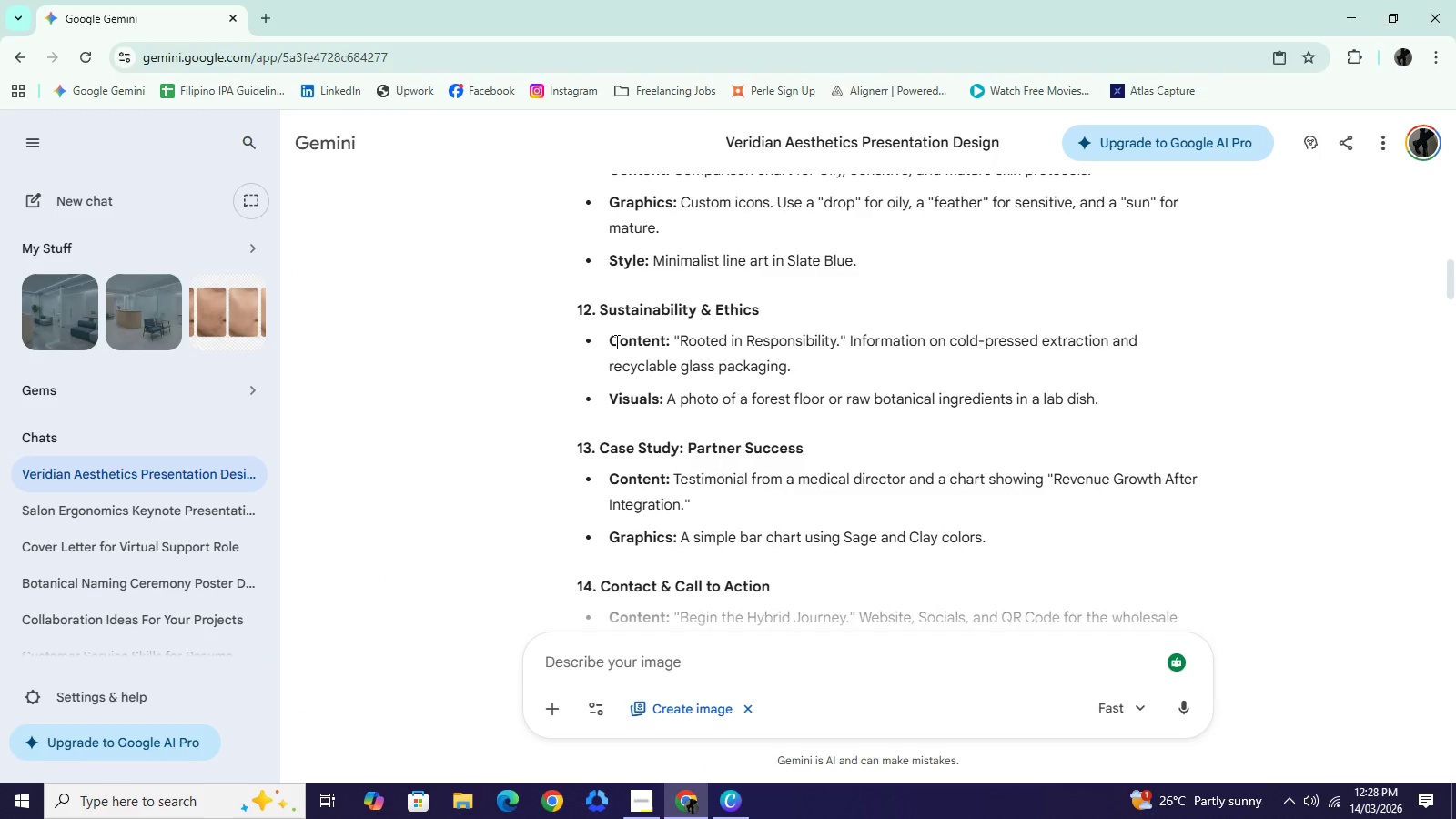 
left_click_drag(start_coordinate=[609, 340], to_coordinate=[1135, 400])
 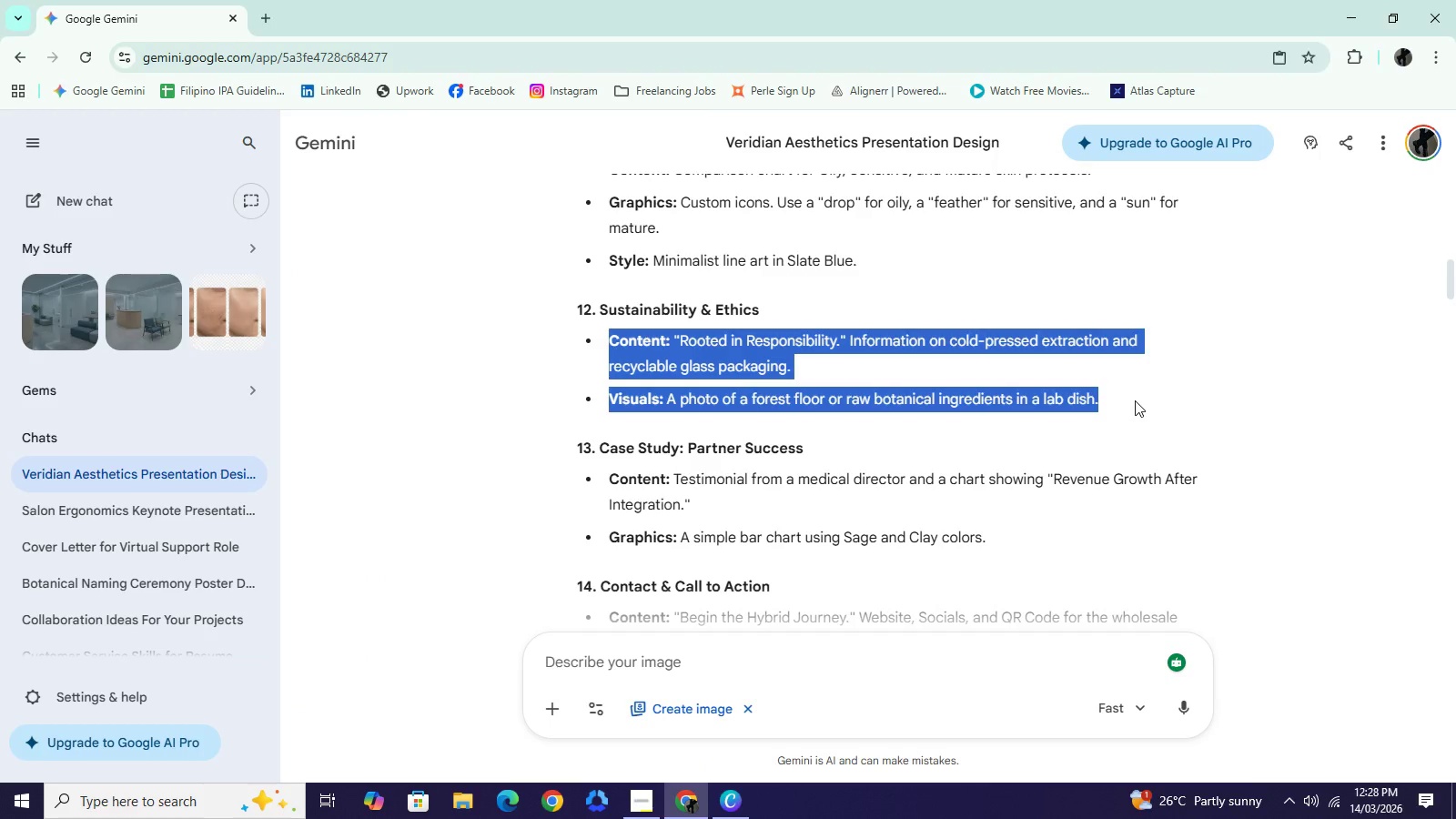 
key(Control+C)
 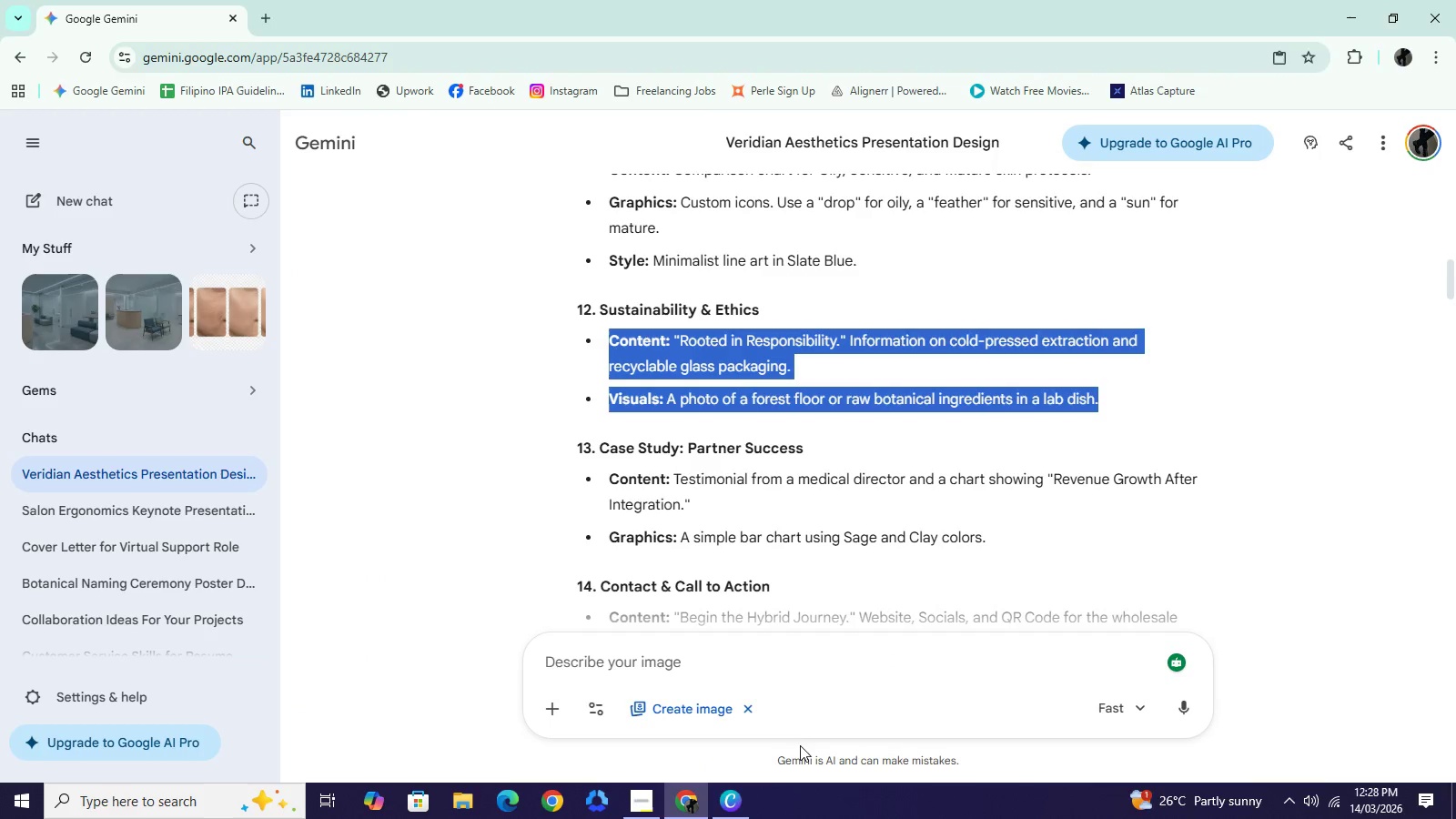 
mouse_move([732, 794])
 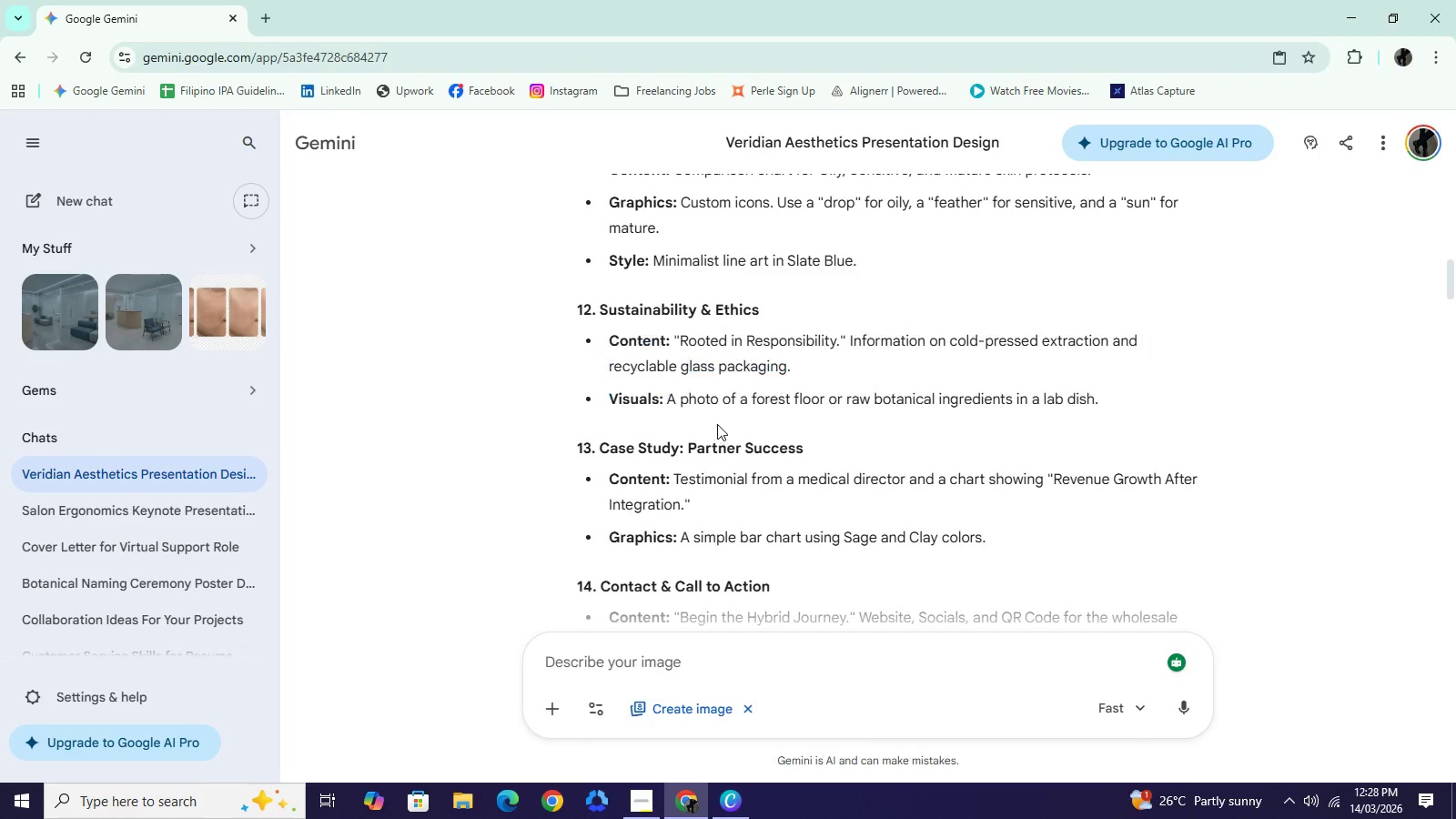 
left_click([717, 424])
 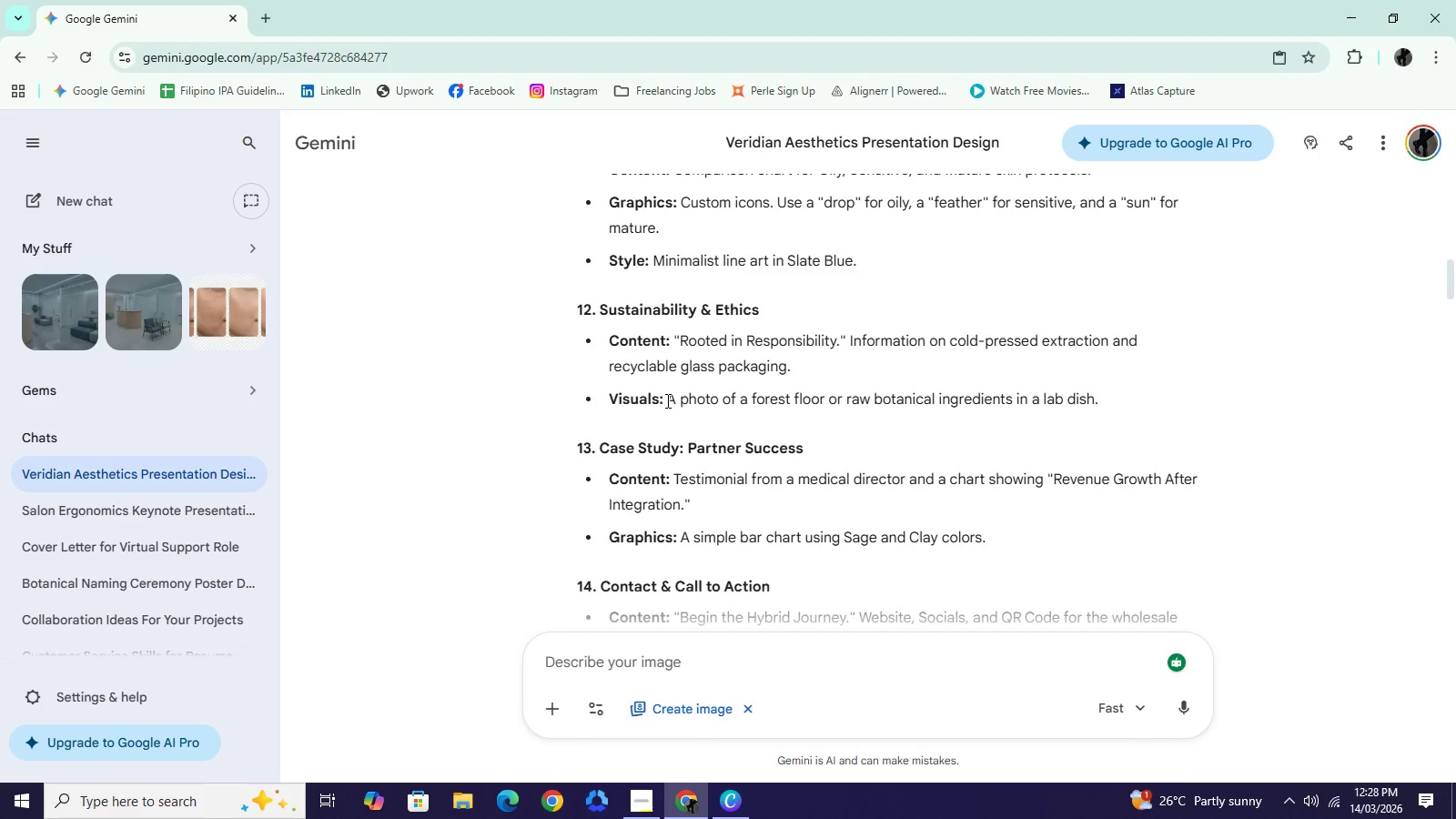 
left_click_drag(start_coordinate=[669, 400], to_coordinate=[1113, 399])
 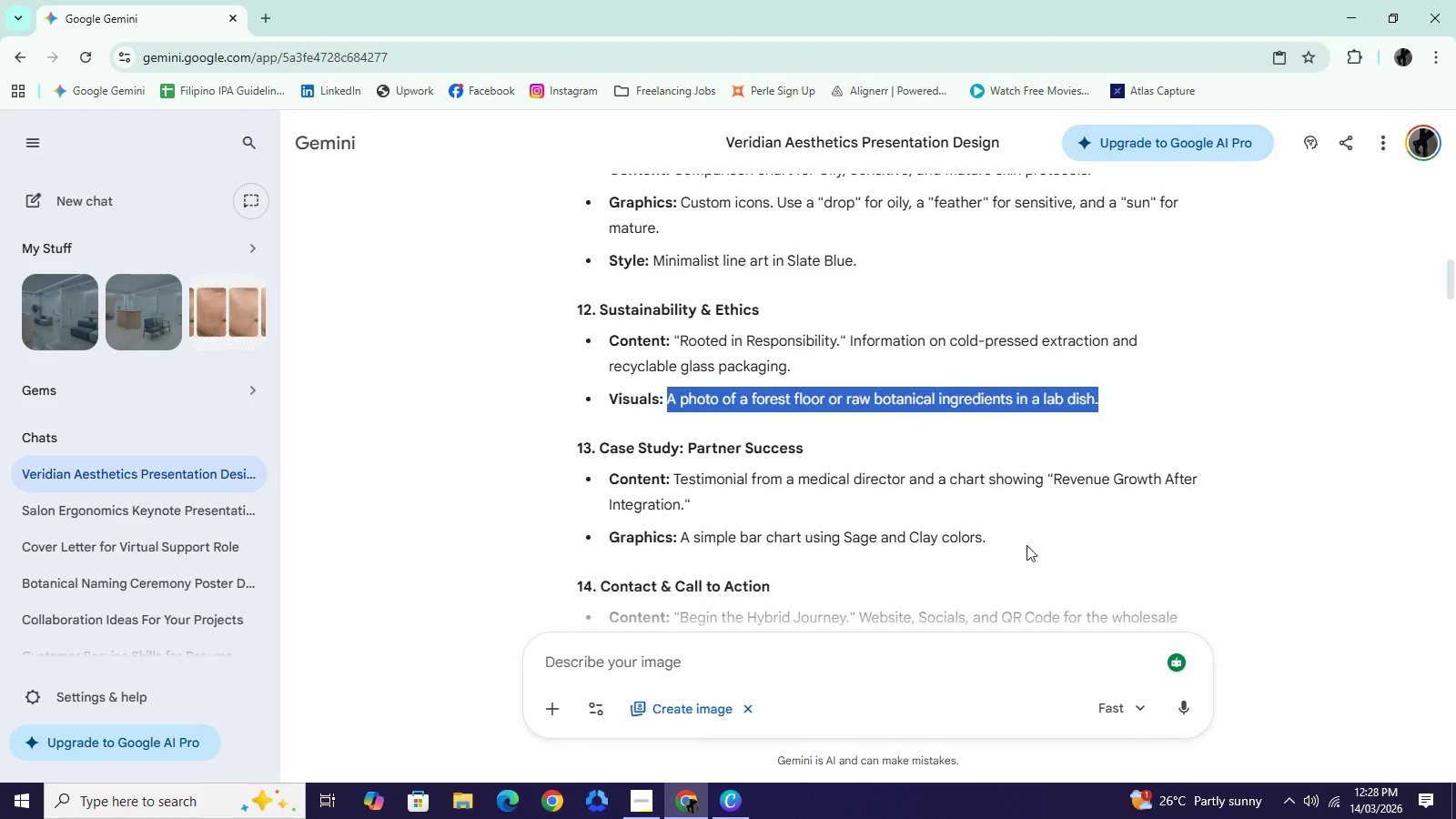 
key(Control+ControlLeft)
 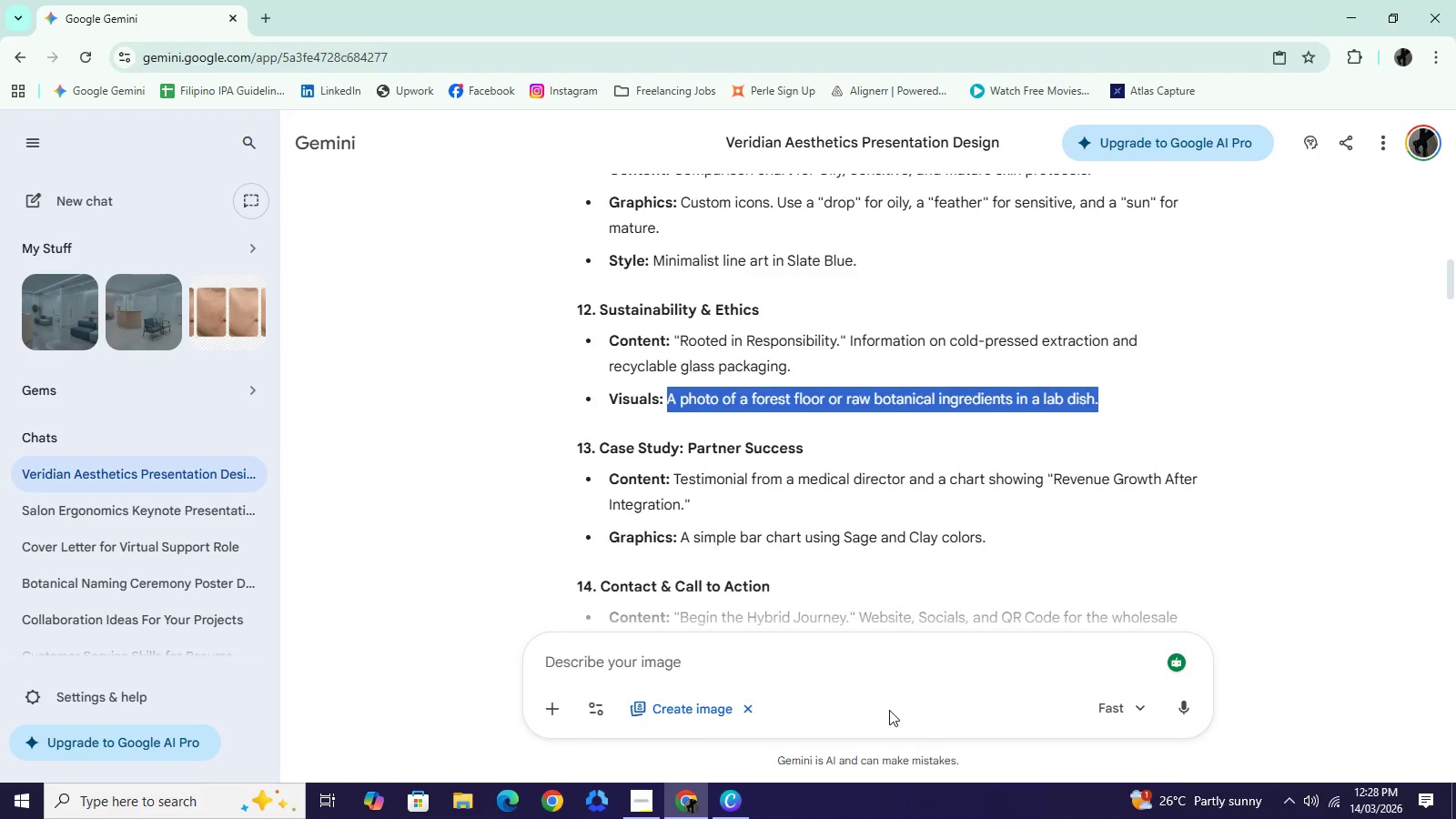 
key(Control+C)
 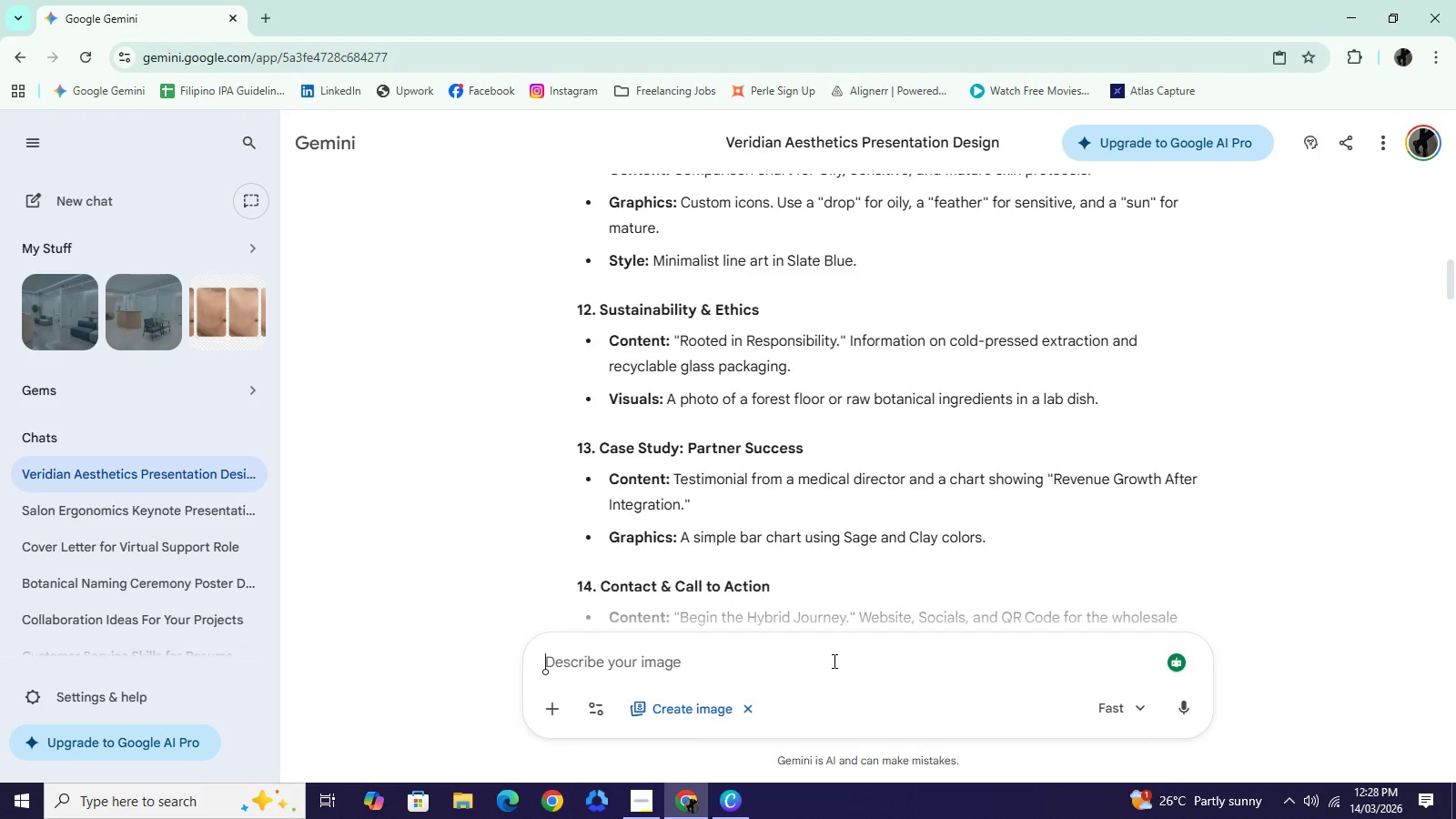 
left_click([833, 661])
 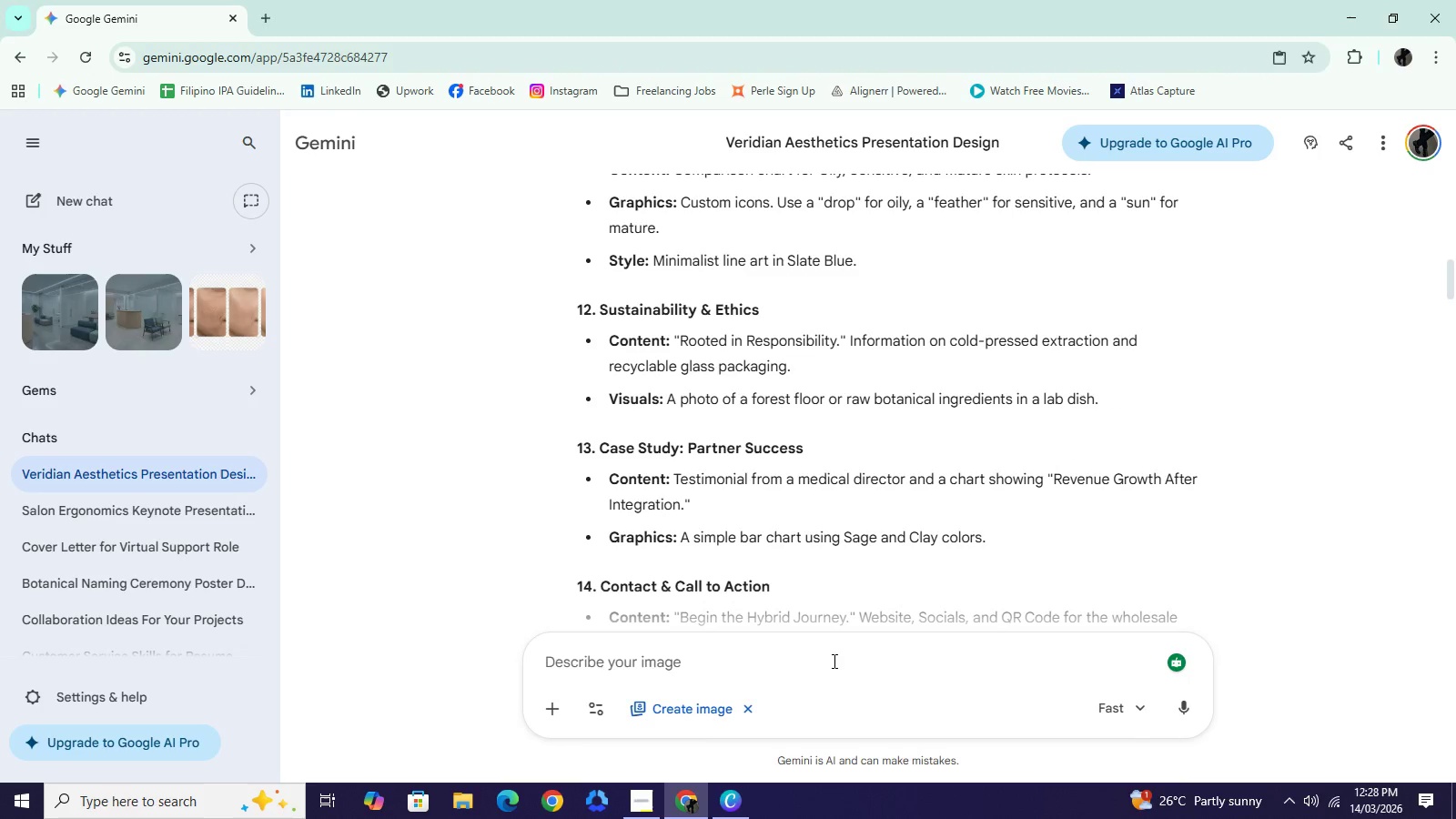 
key(Control+ControlLeft)
 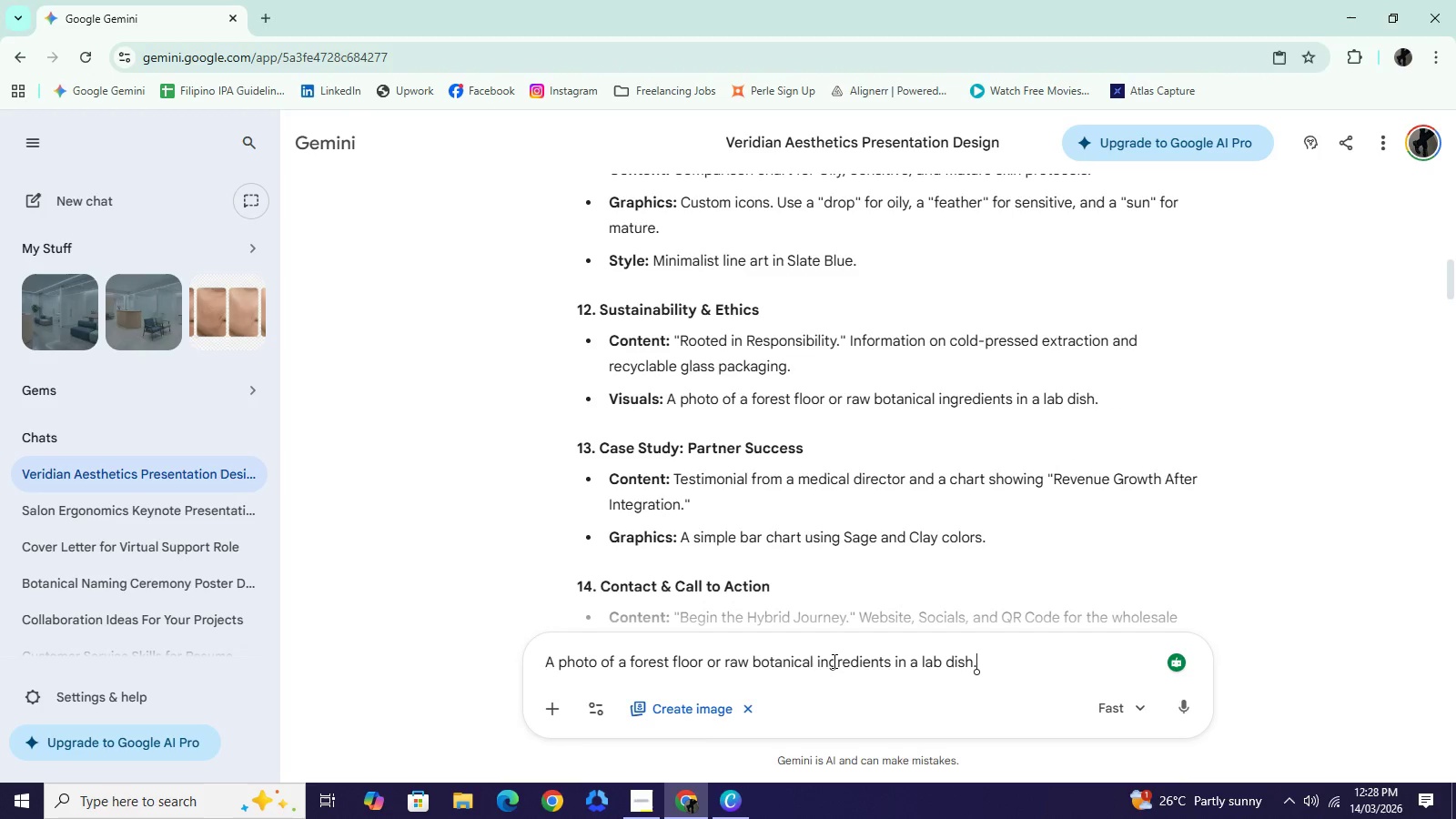 
key(Control+V)
 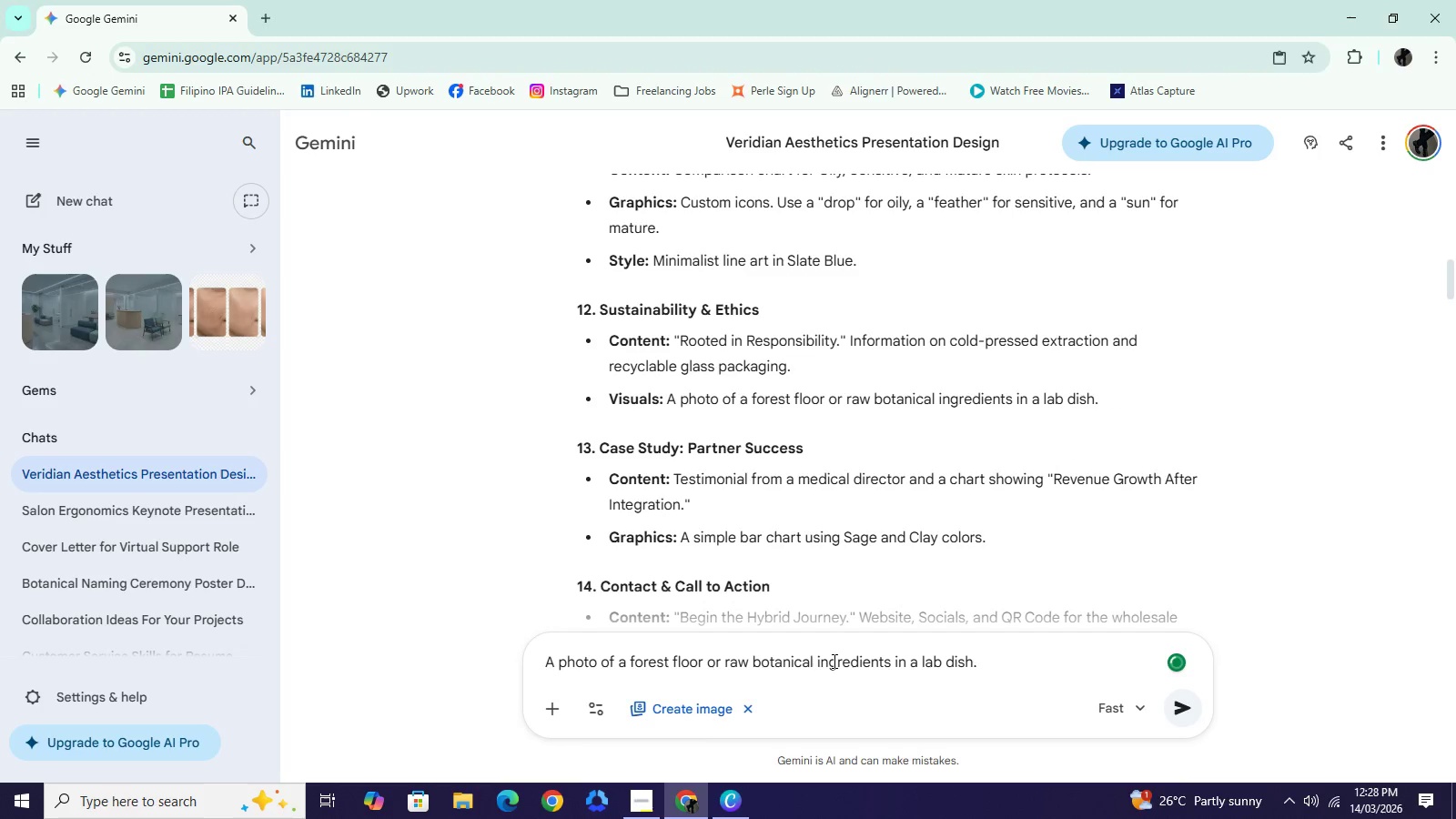 
type( (NO TEXT))
 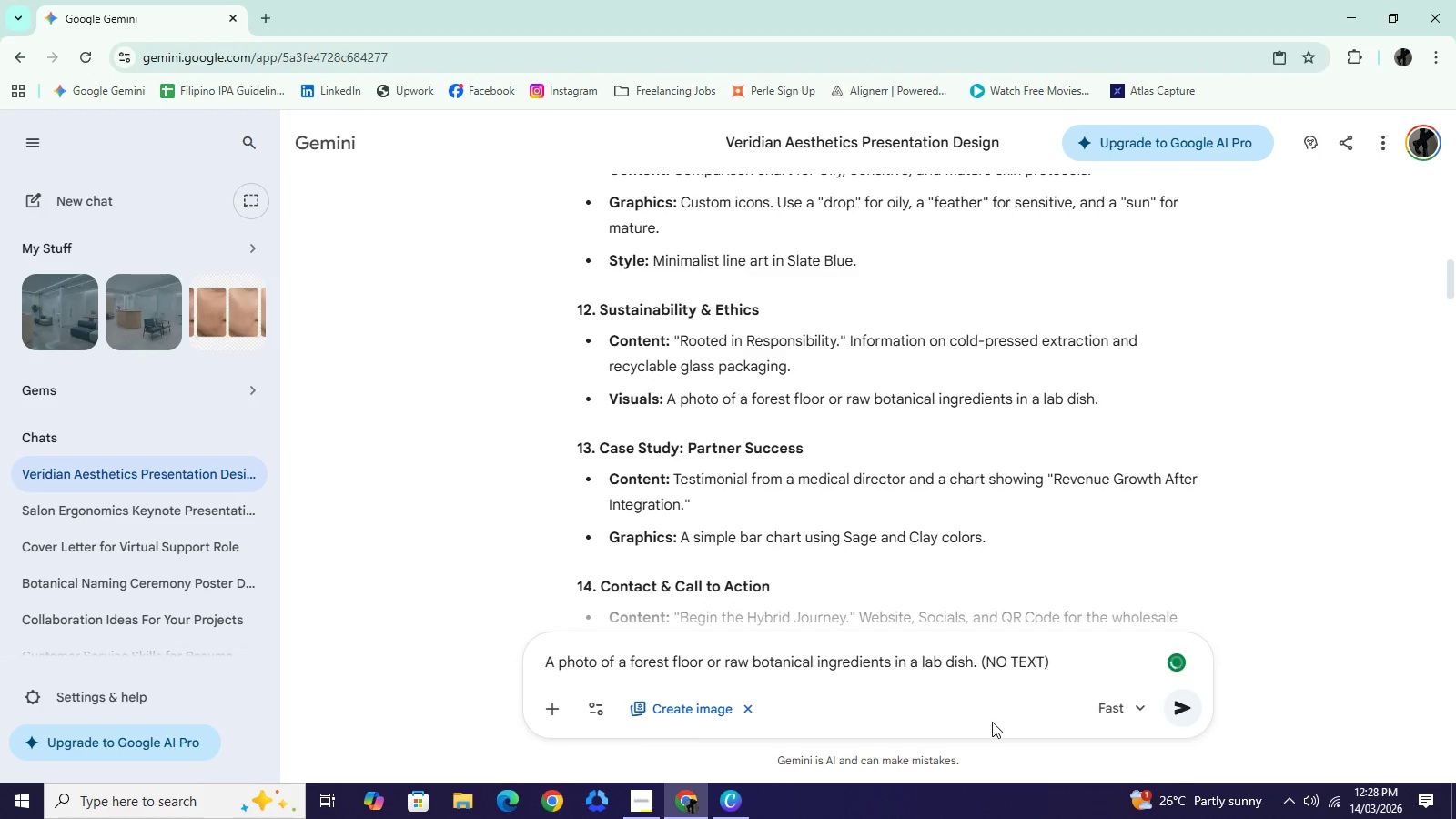 
left_click([1185, 707])
 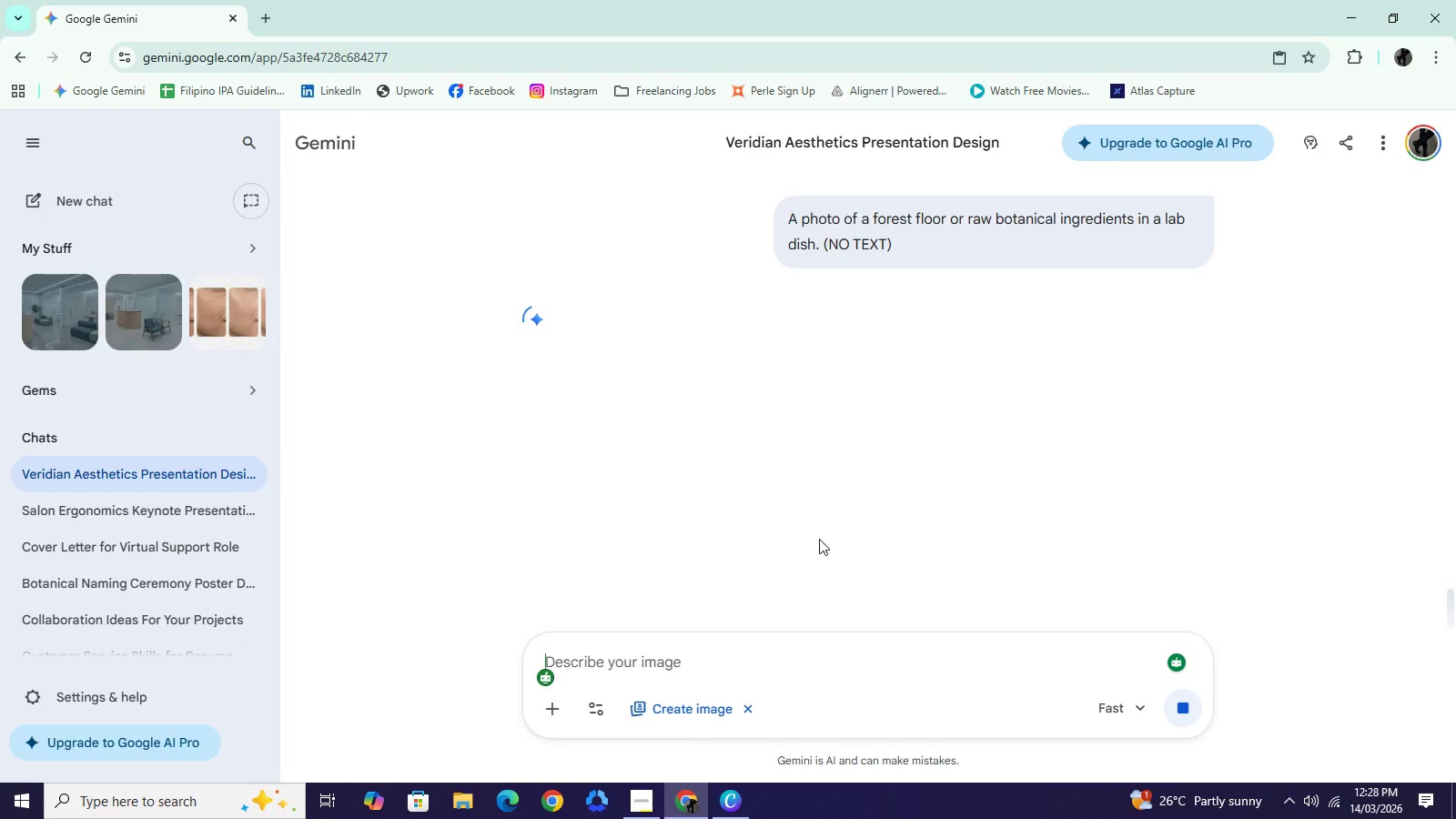 
wait(5.97)
 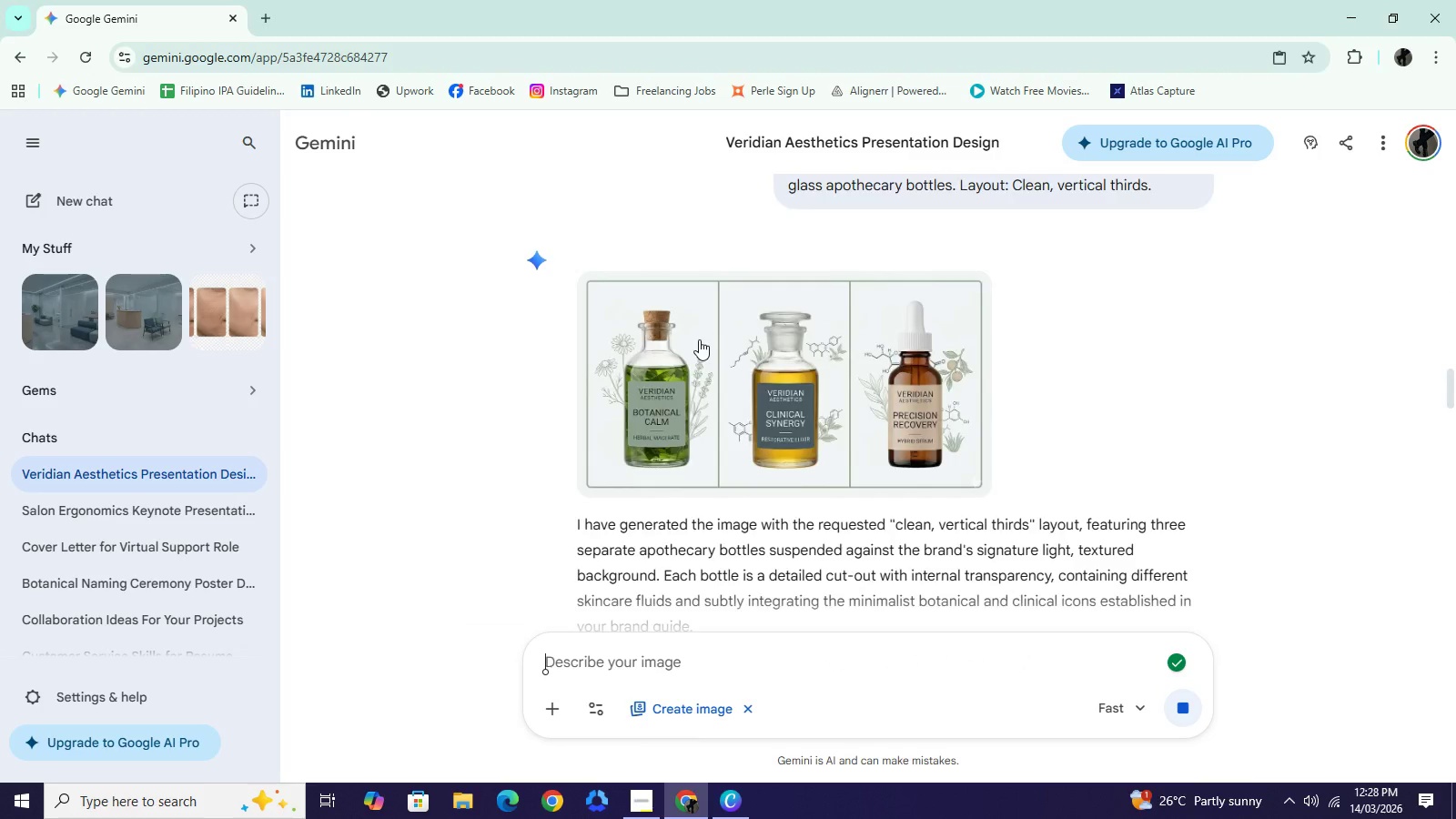 
left_click([733, 802])
 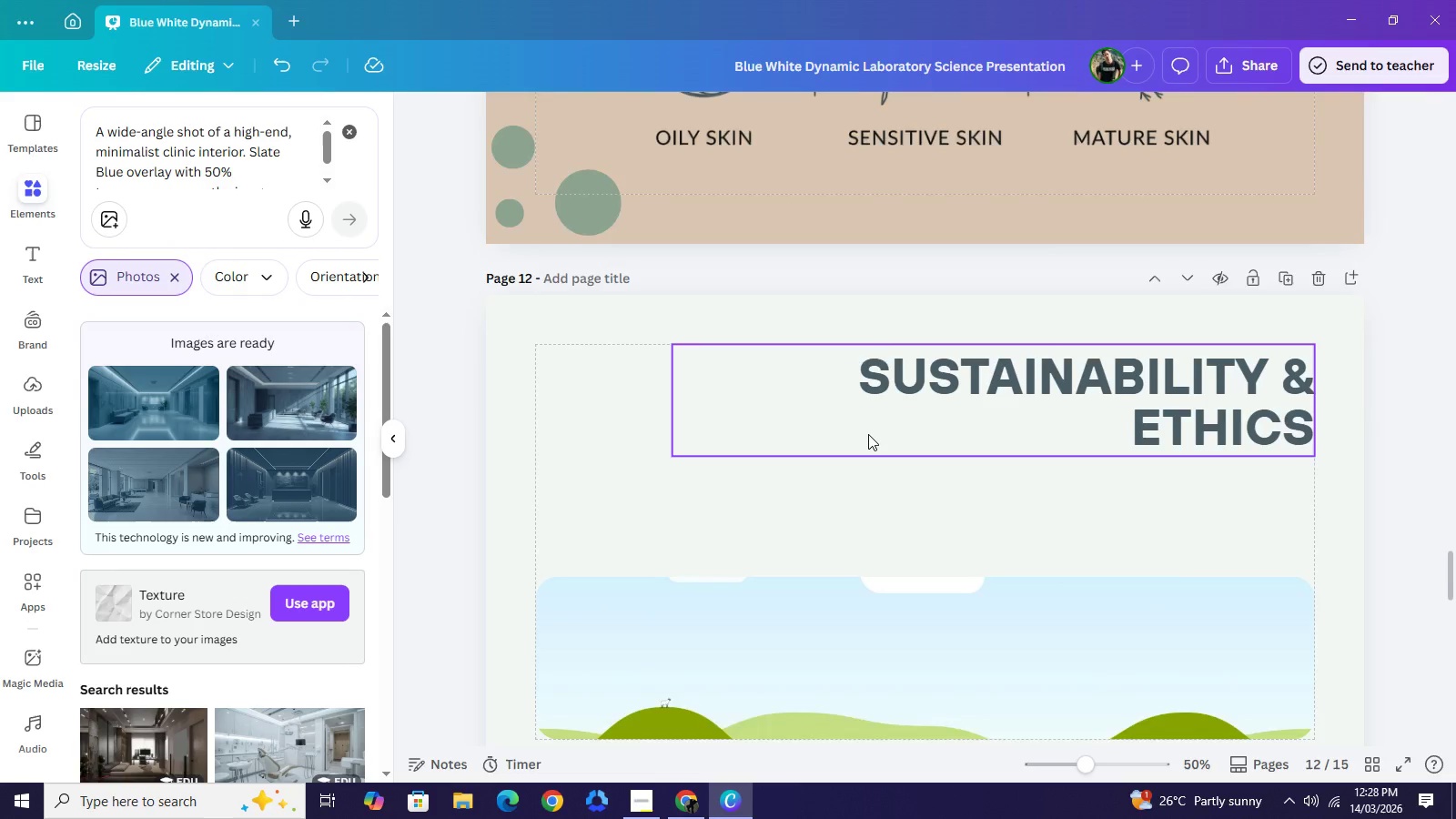 
scroll: coordinate [966, 342], scroll_direction: up, amount: 20.0
 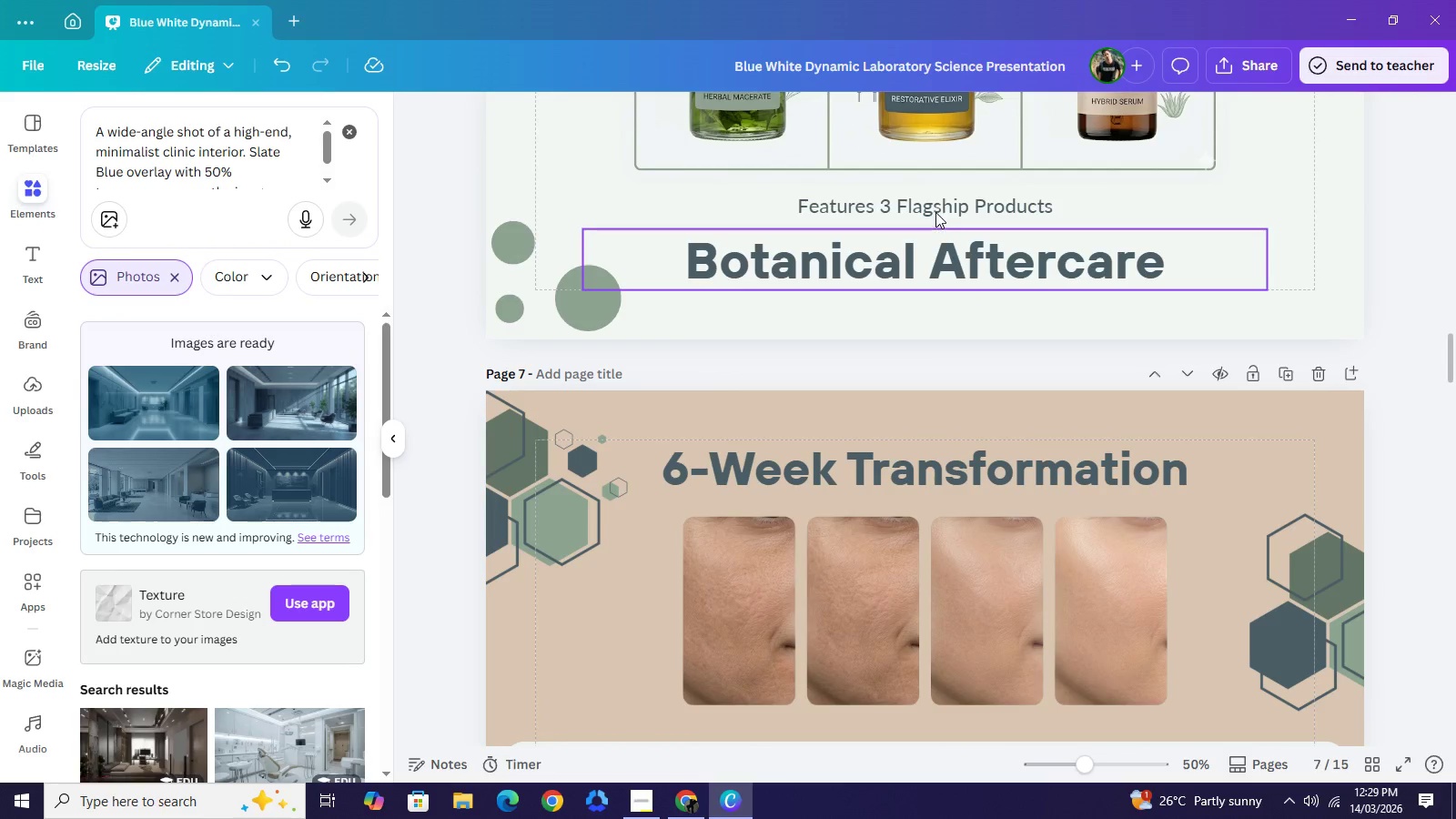 
left_click([935, 212])
 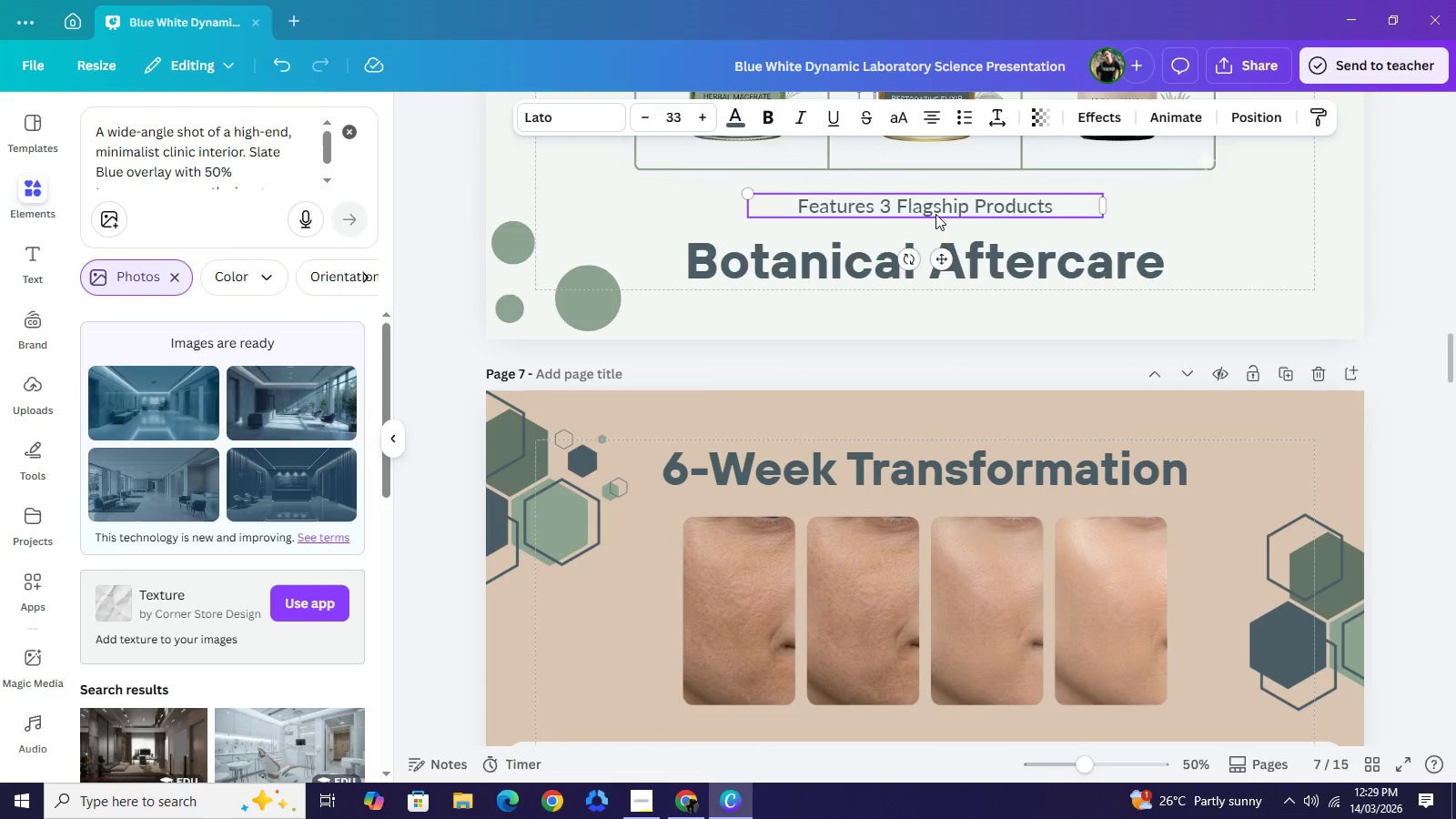 
key(Control+C)
 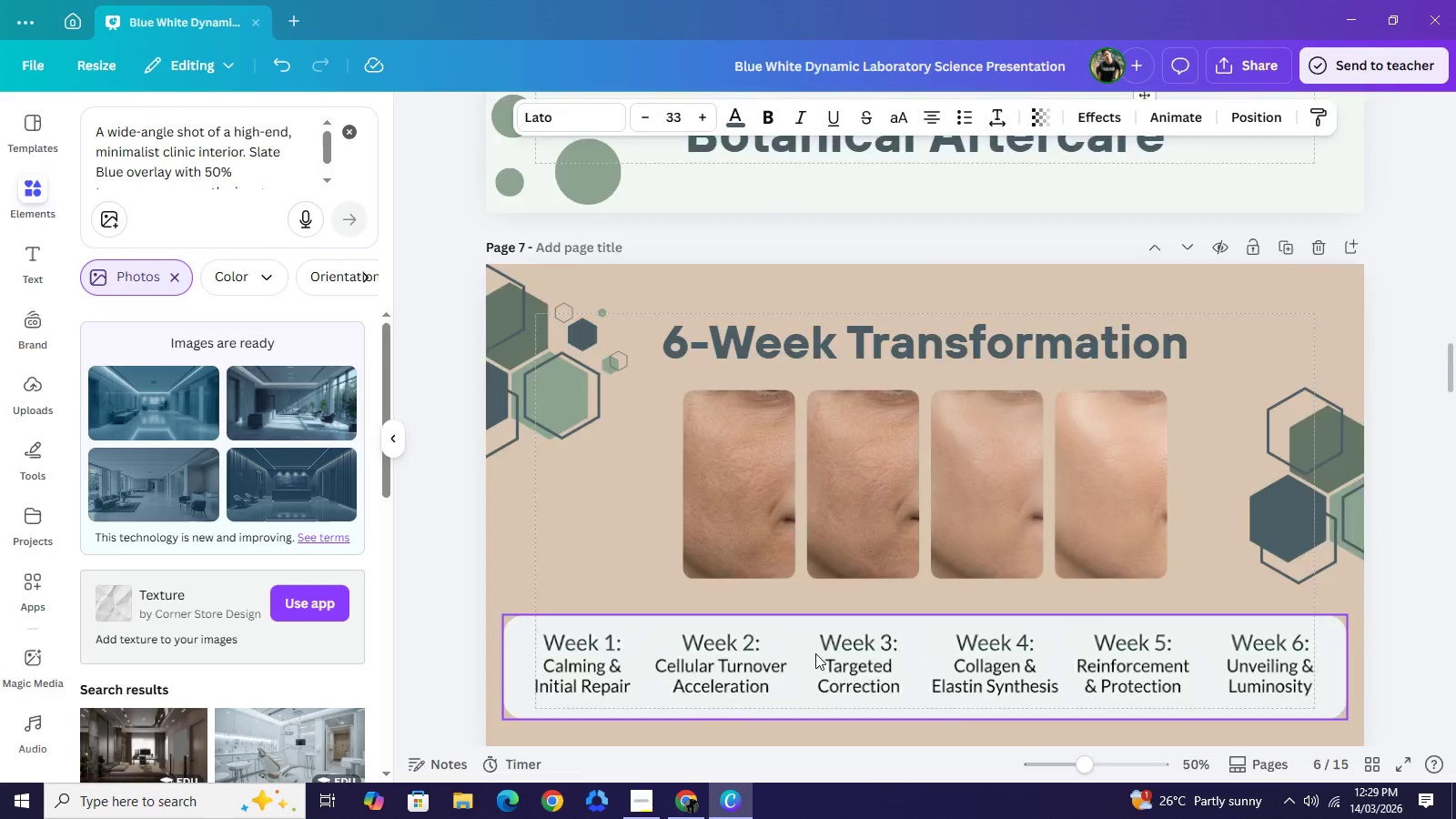 
scroll: coordinate [818, 637], scroll_direction: down, amount: 29.0
 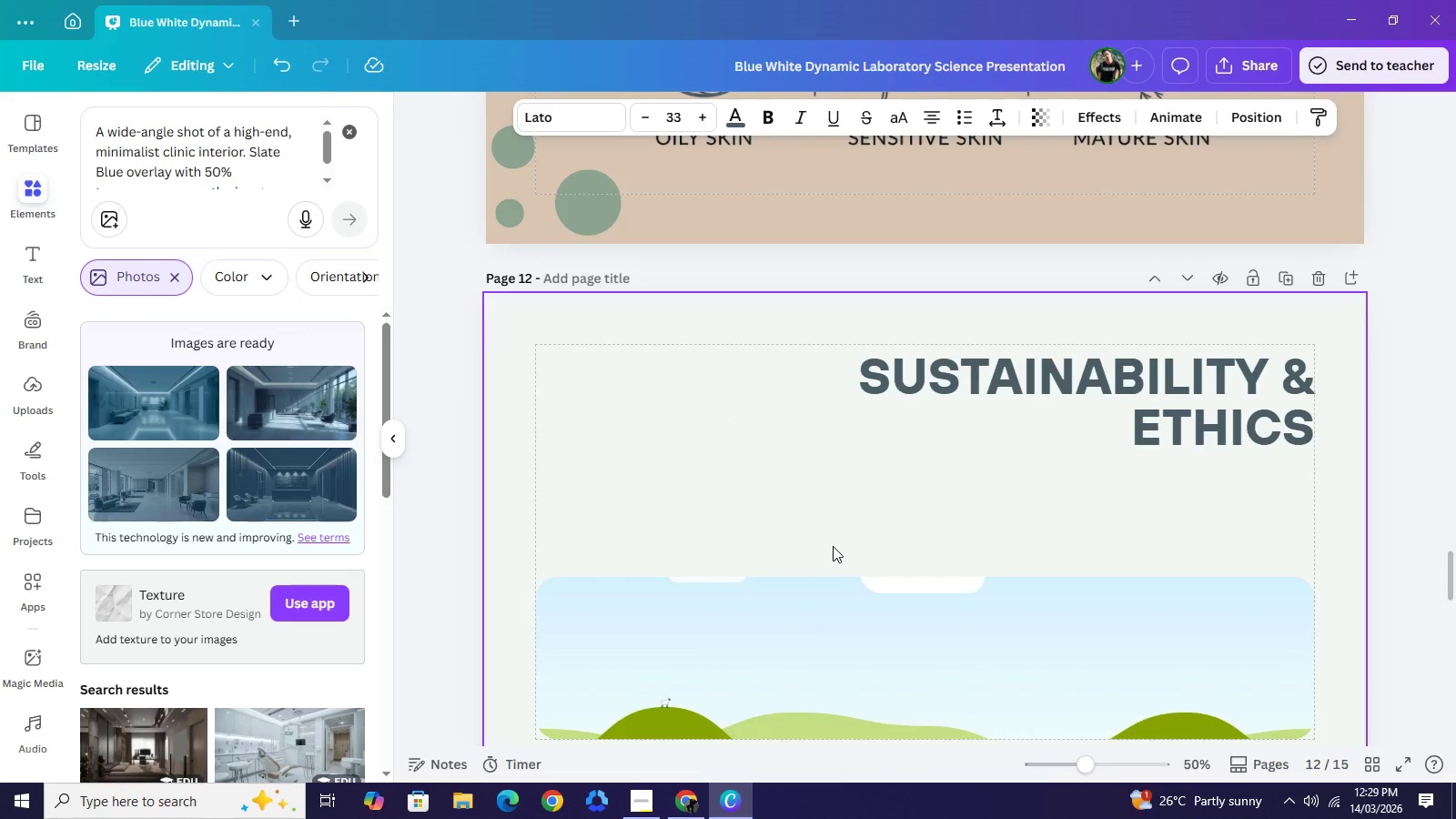 
key(Control+V)
 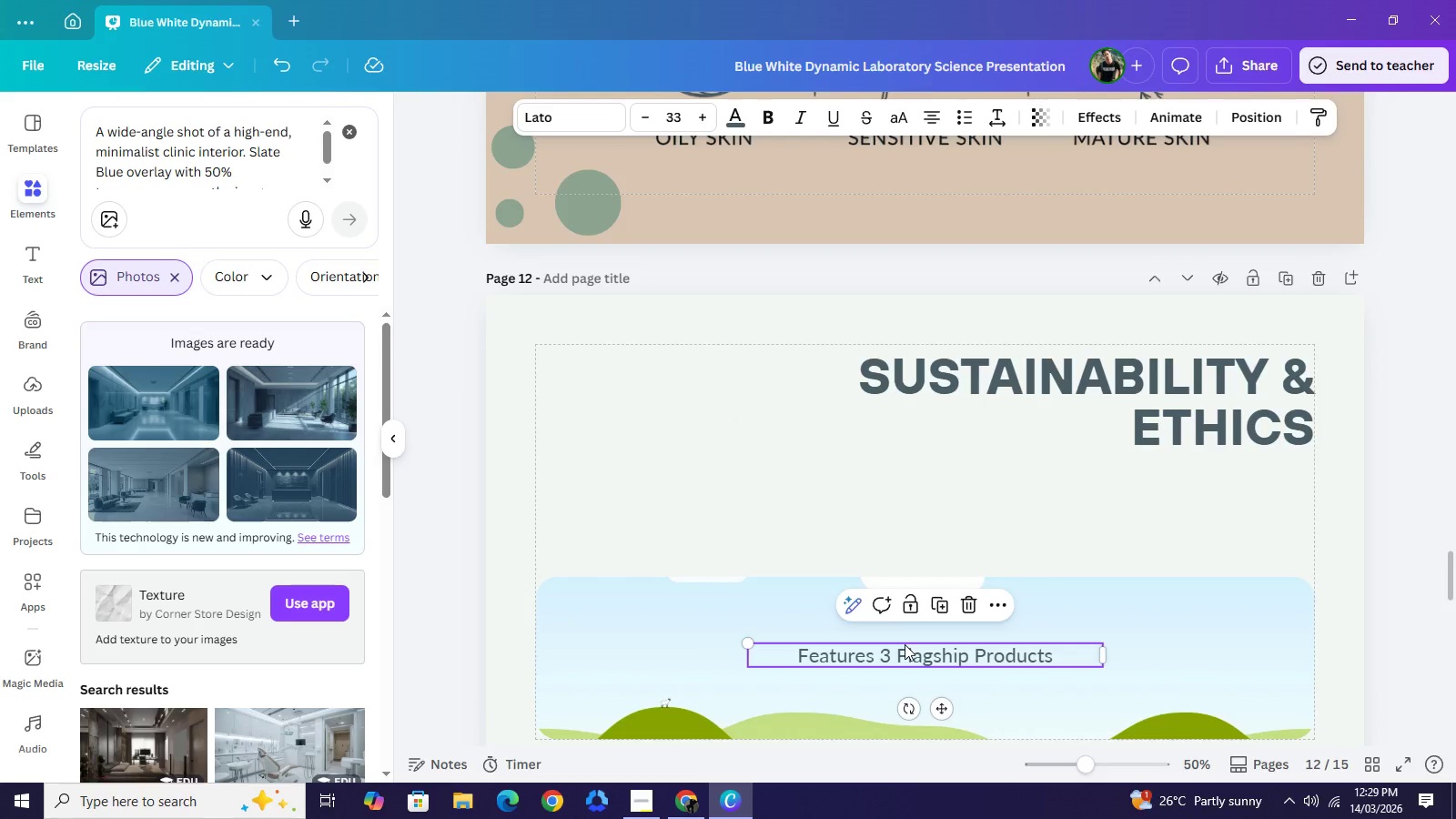 
left_click_drag(start_coordinate=[911, 652], to_coordinate=[909, 467])
 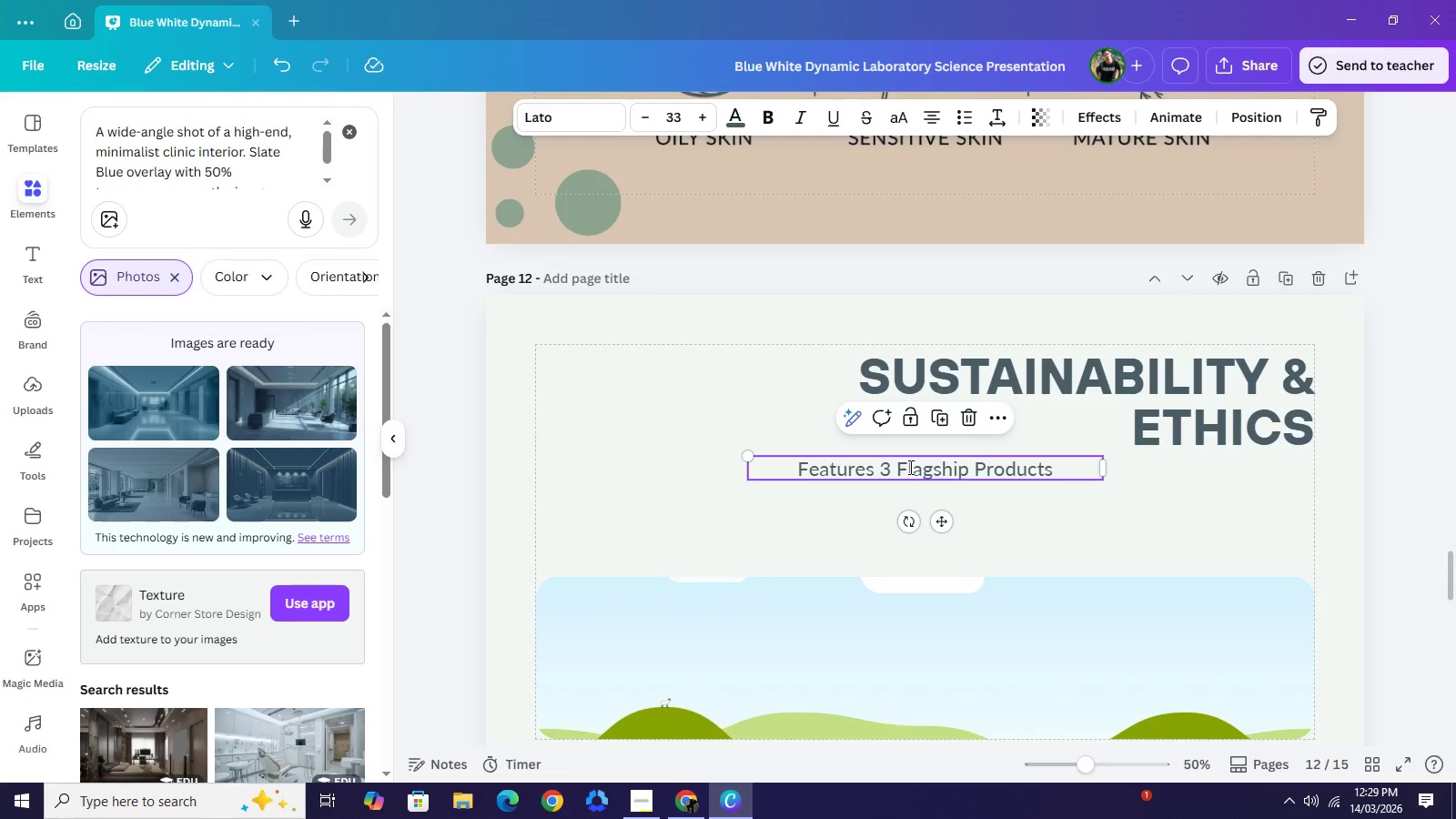 
double_click([909, 467])
 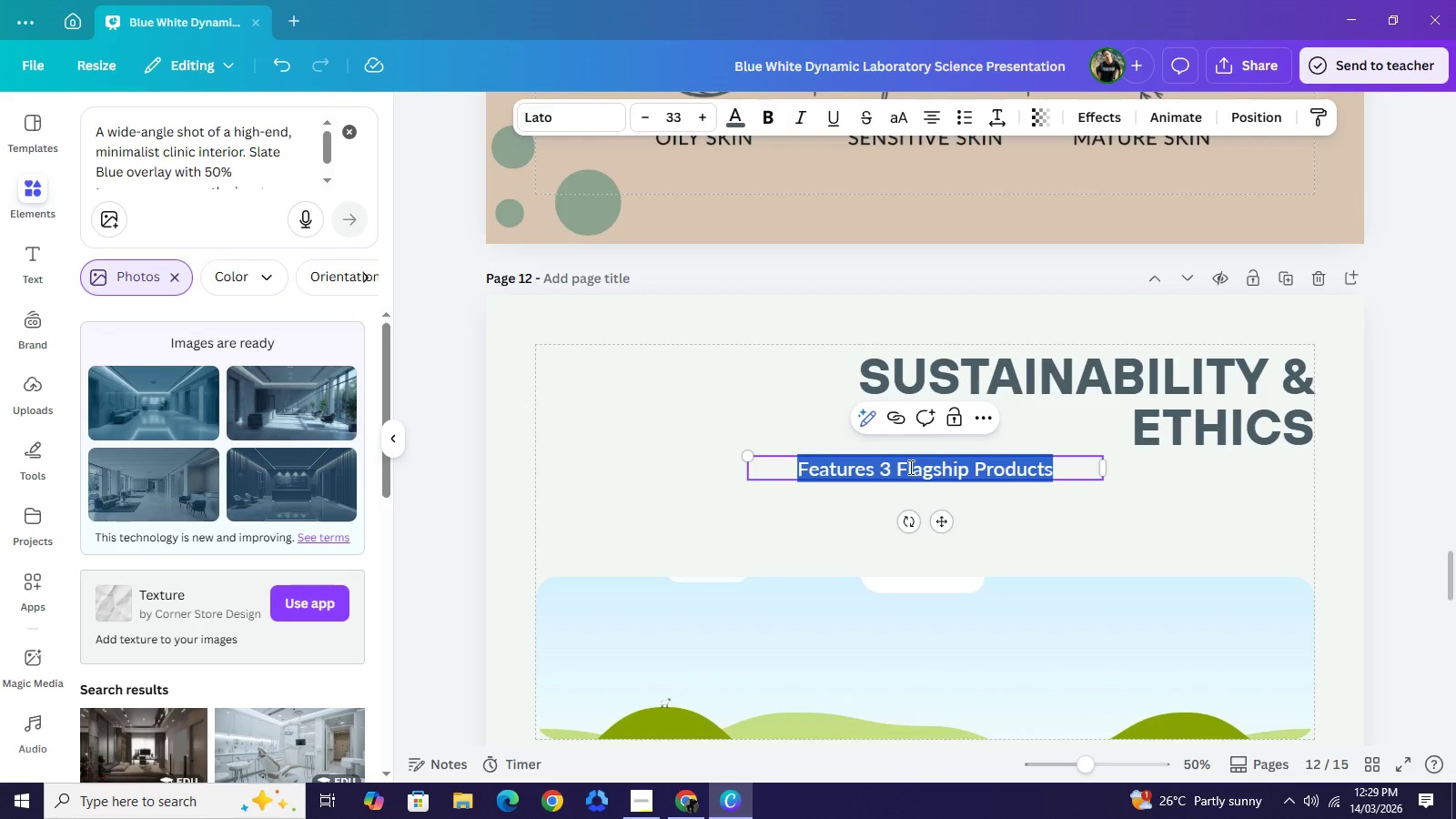 
wait(20.02)
 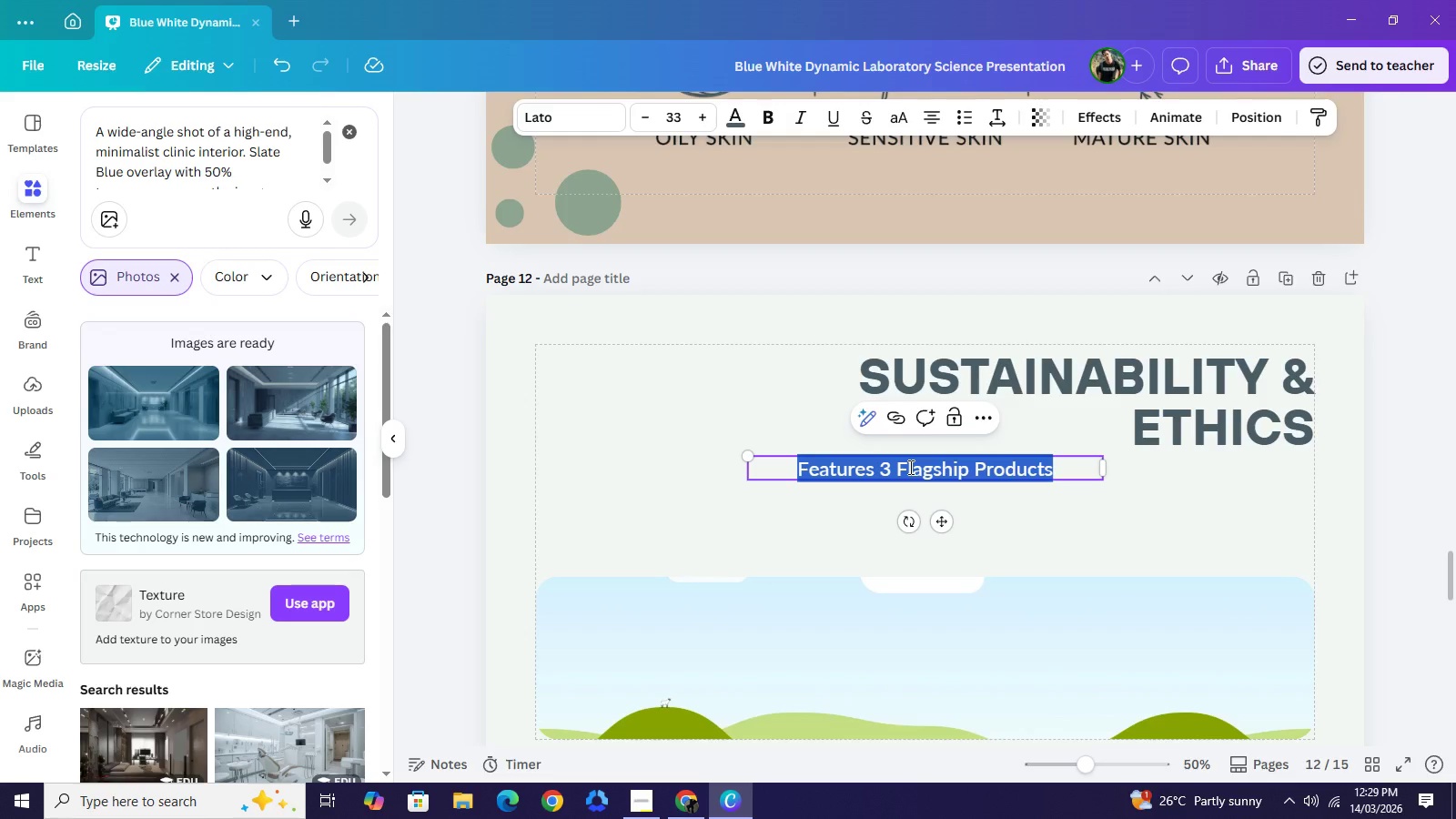 
type("Rooet)
key(Backspace)
key(Backspace)
key(Backspace)
type(oted in Responsibility")
 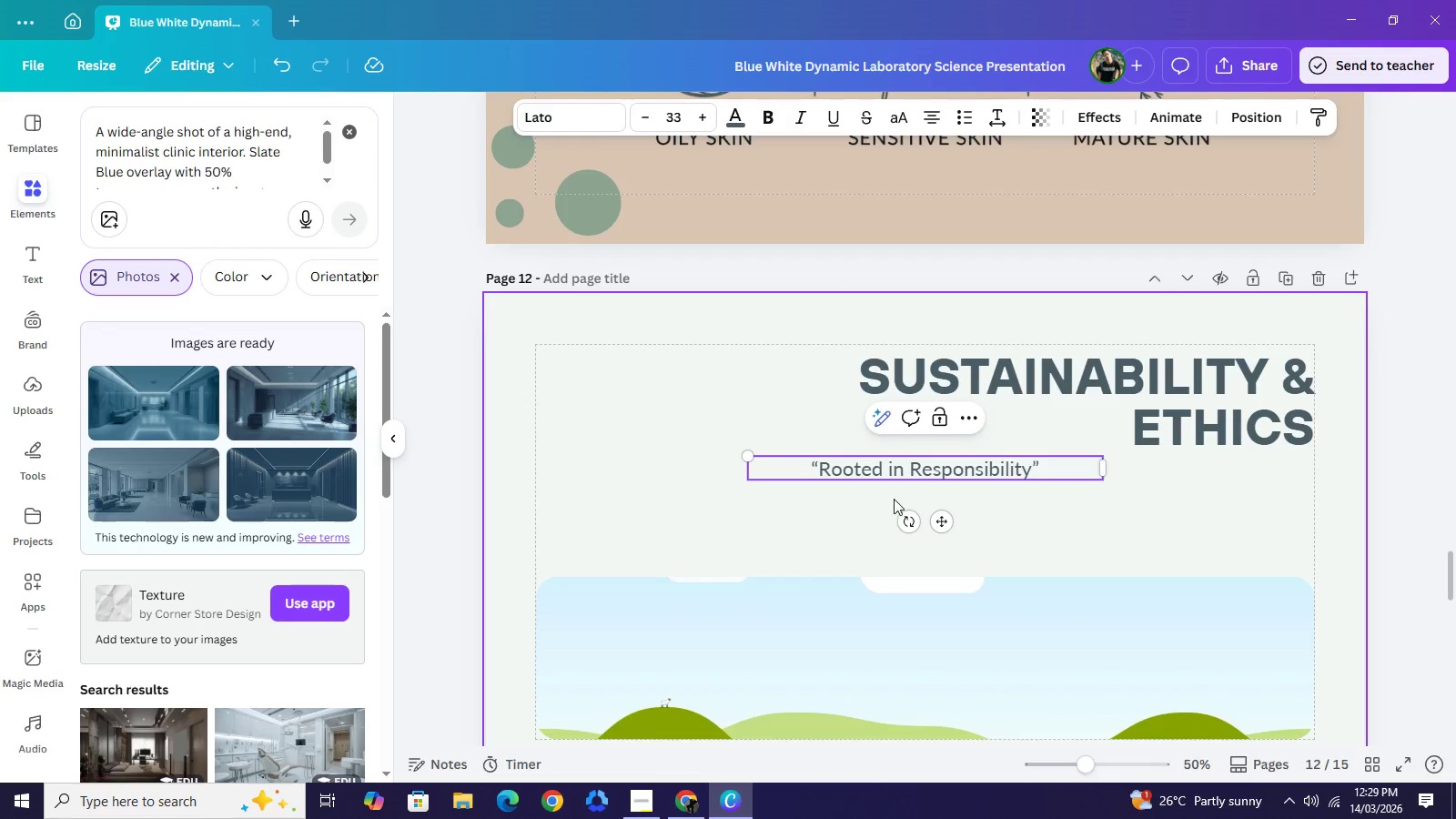 
left_click([896, 477])
 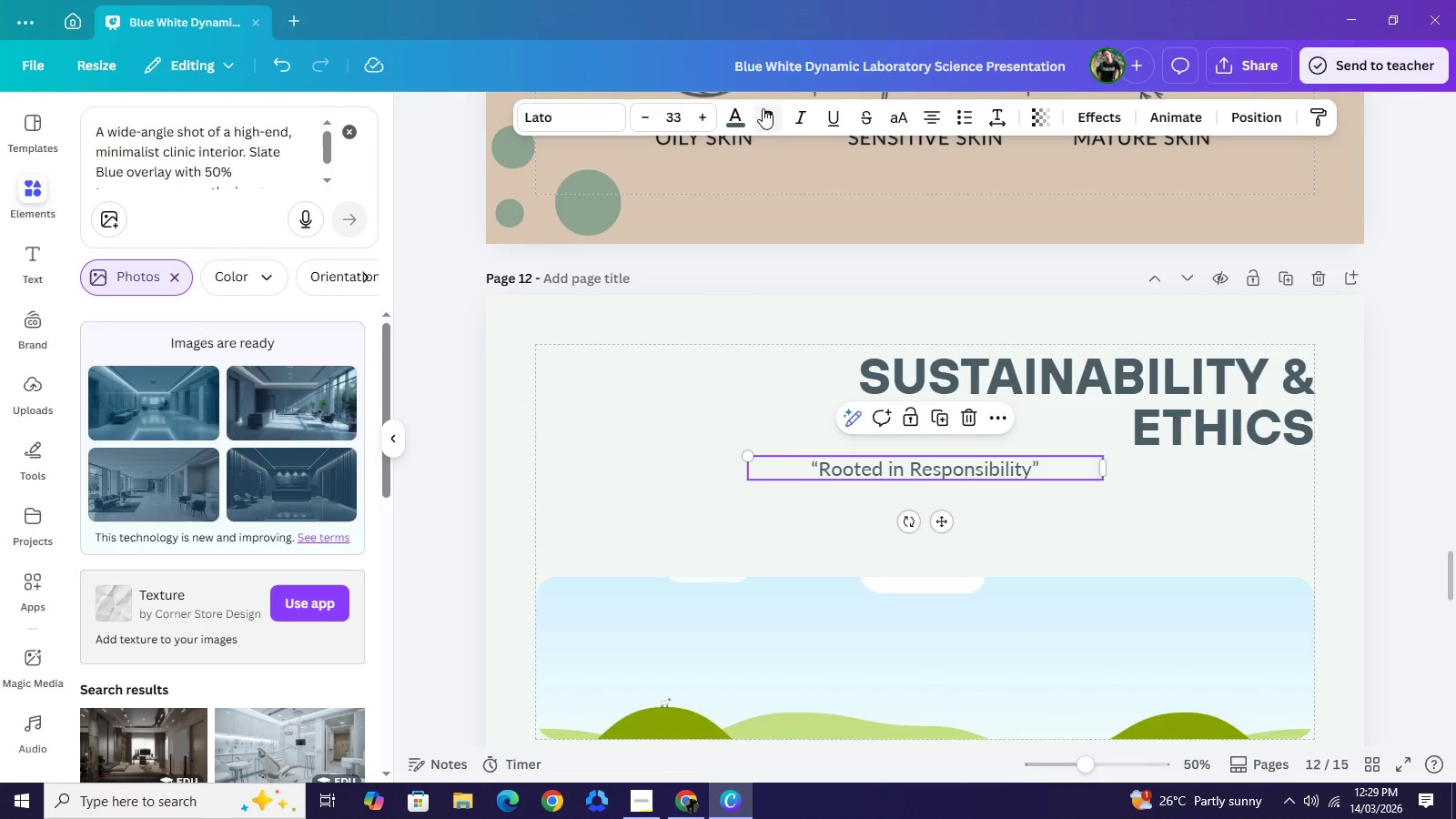 
left_click([763, 108])
 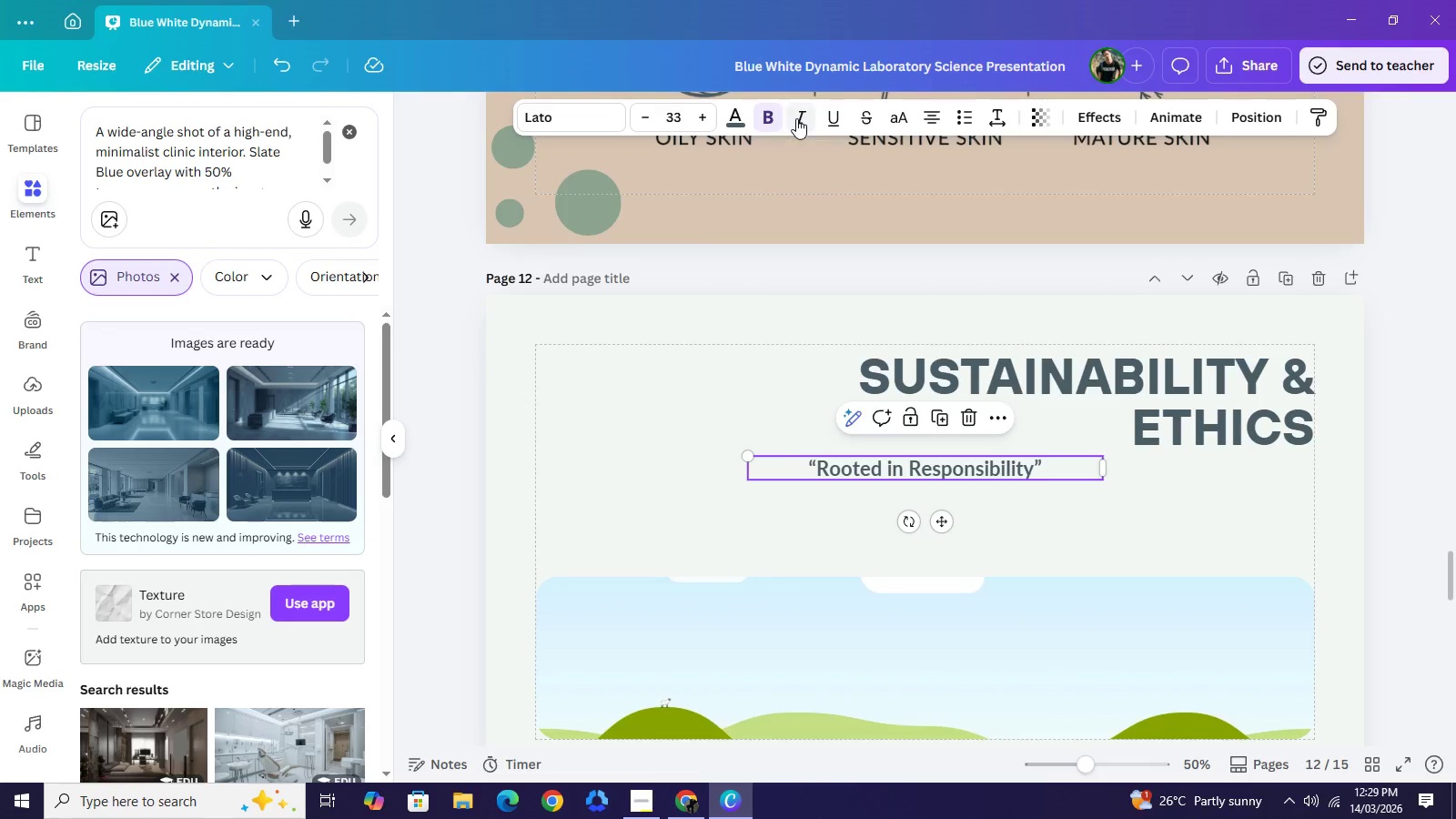 
left_click([796, 118])
 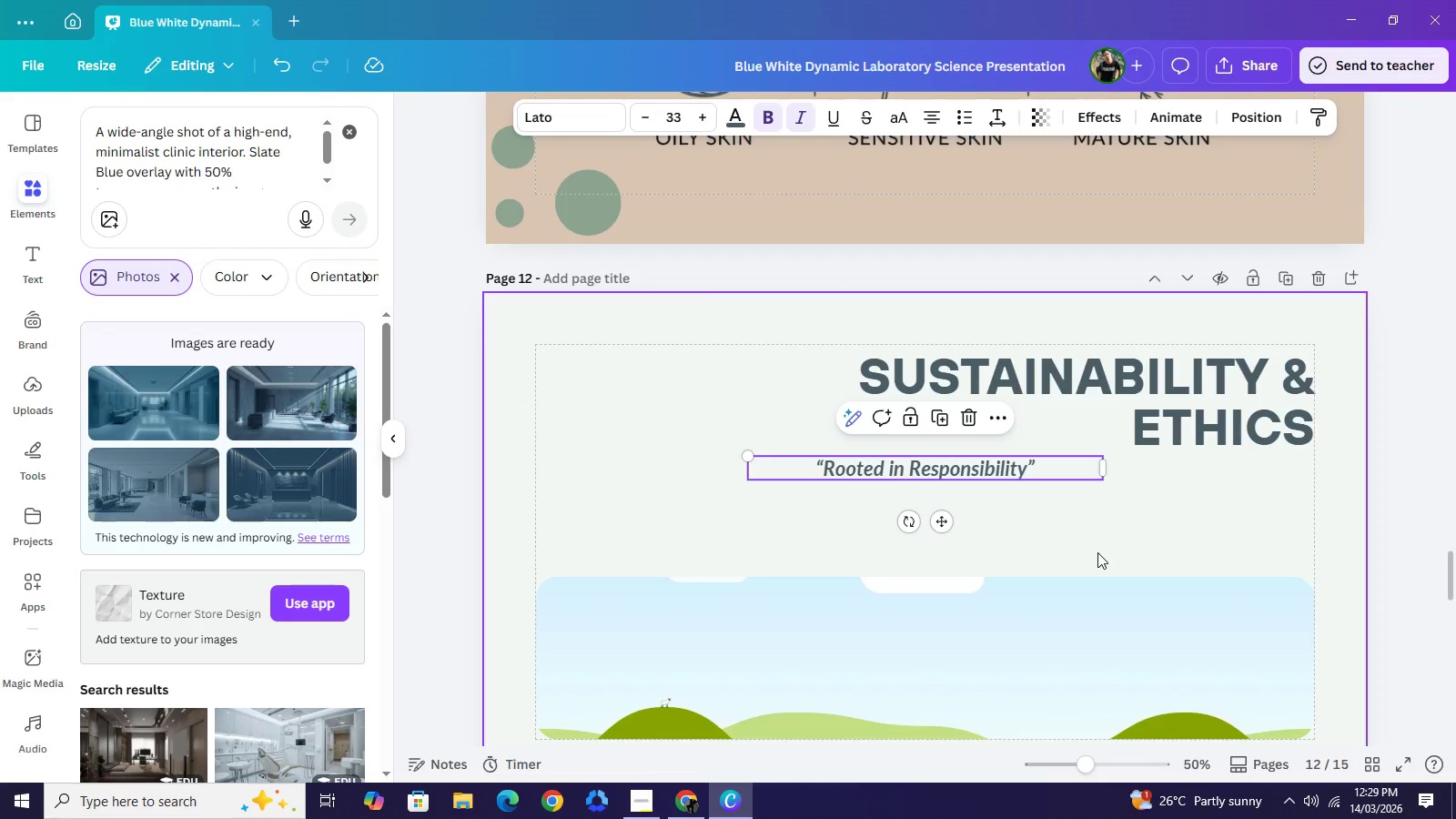 
left_click([1097, 552])
 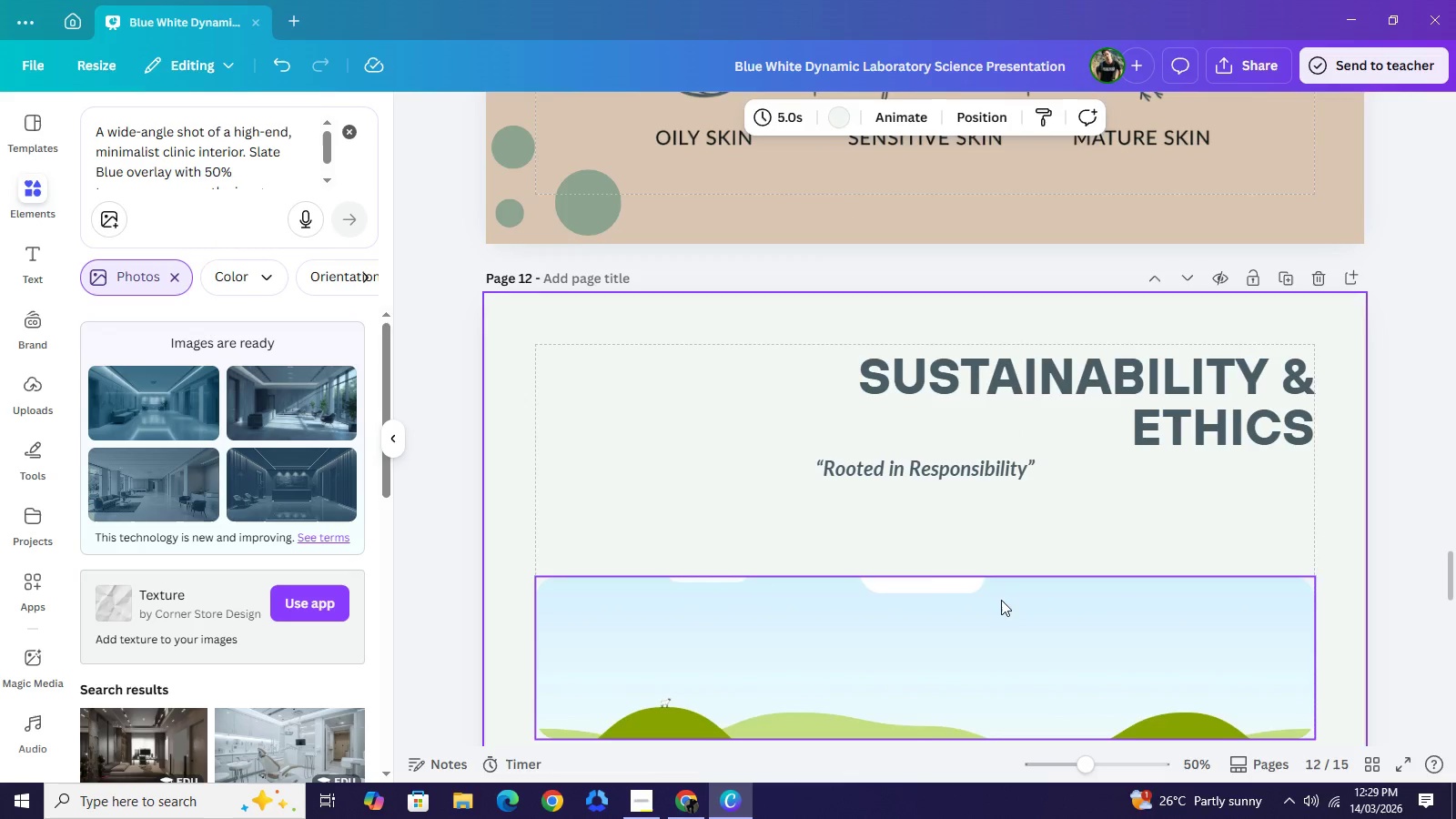 
left_click([996, 608])
 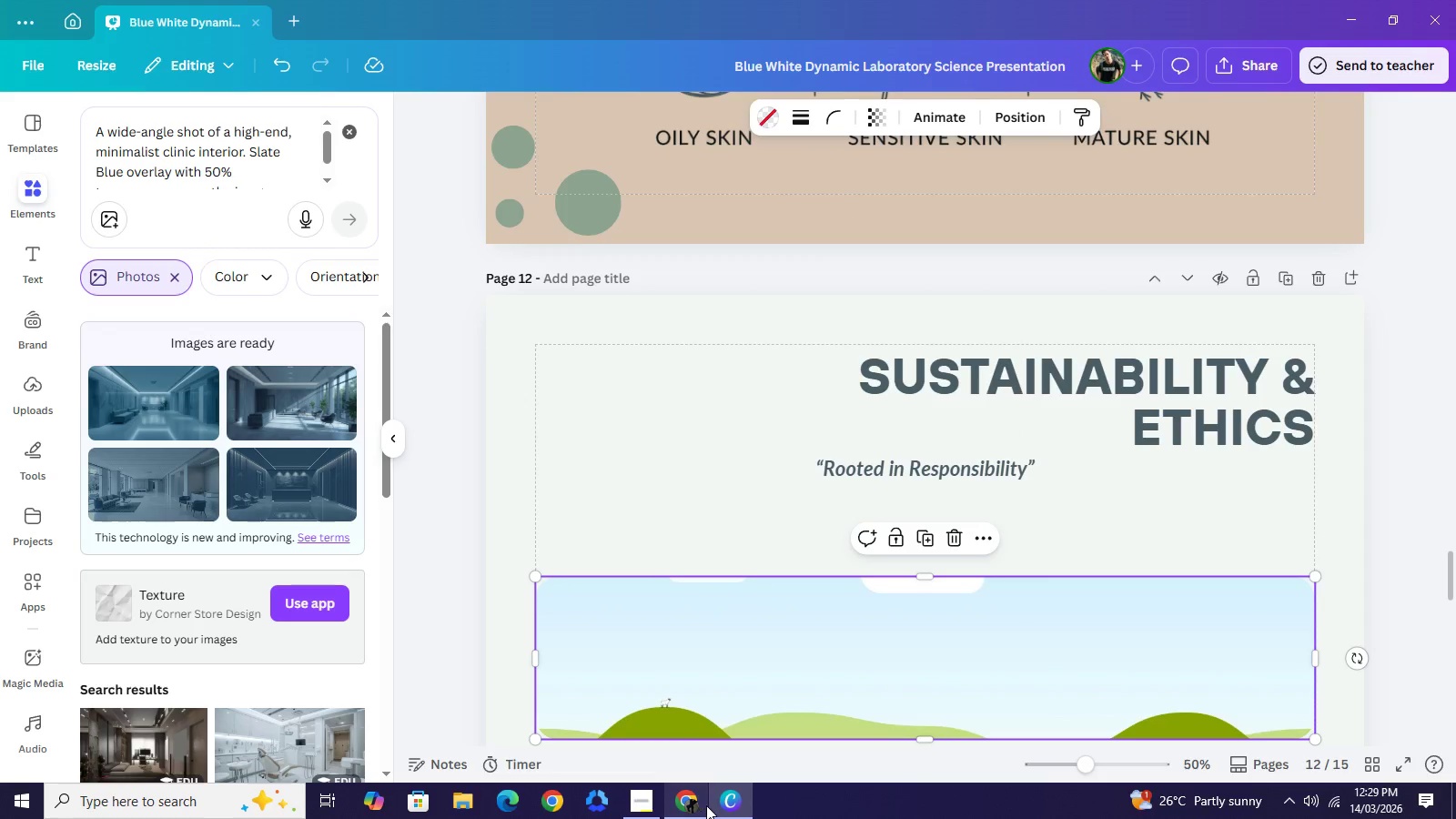 
left_click([706, 805])
 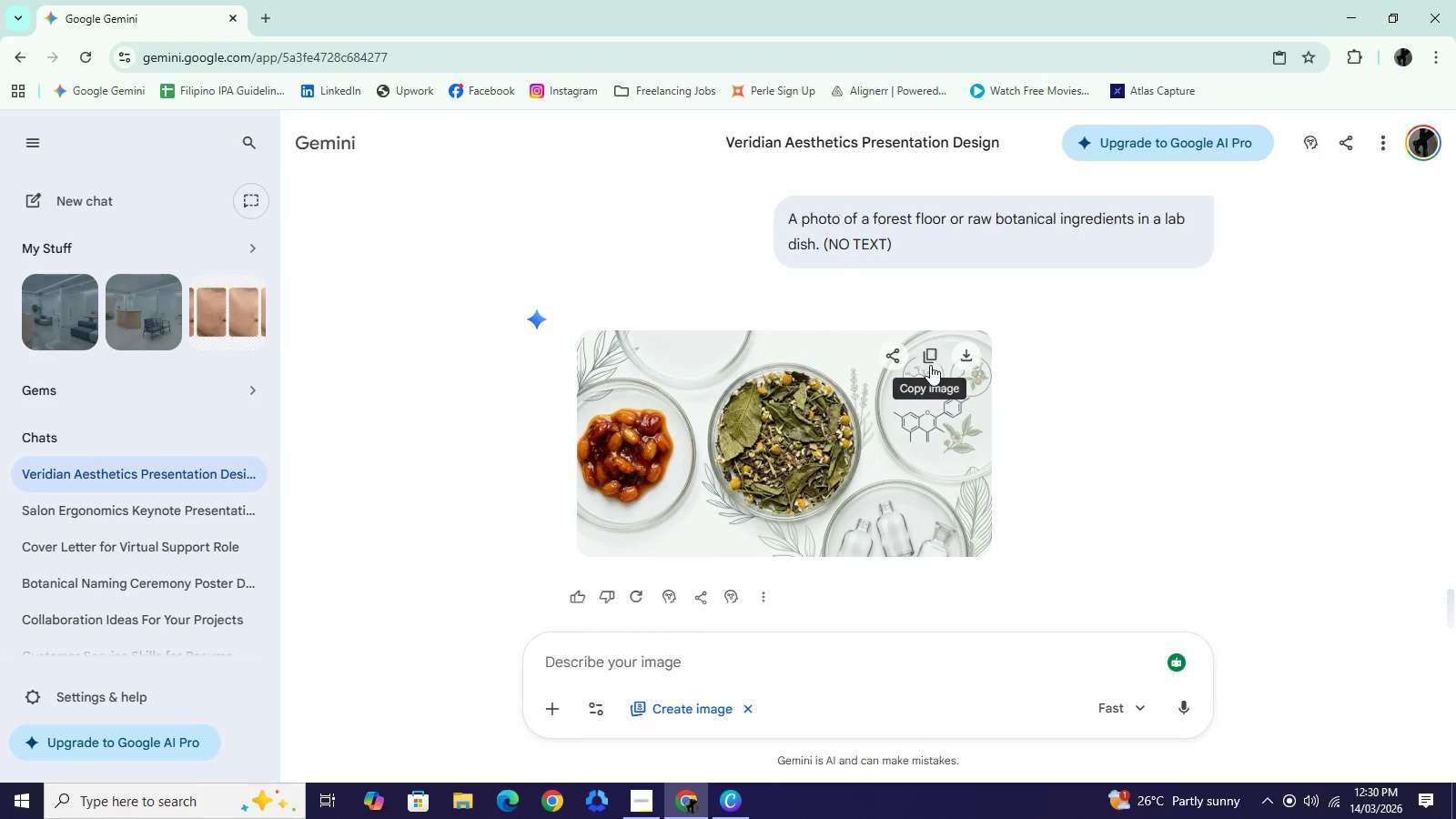 
wait(15.03)
 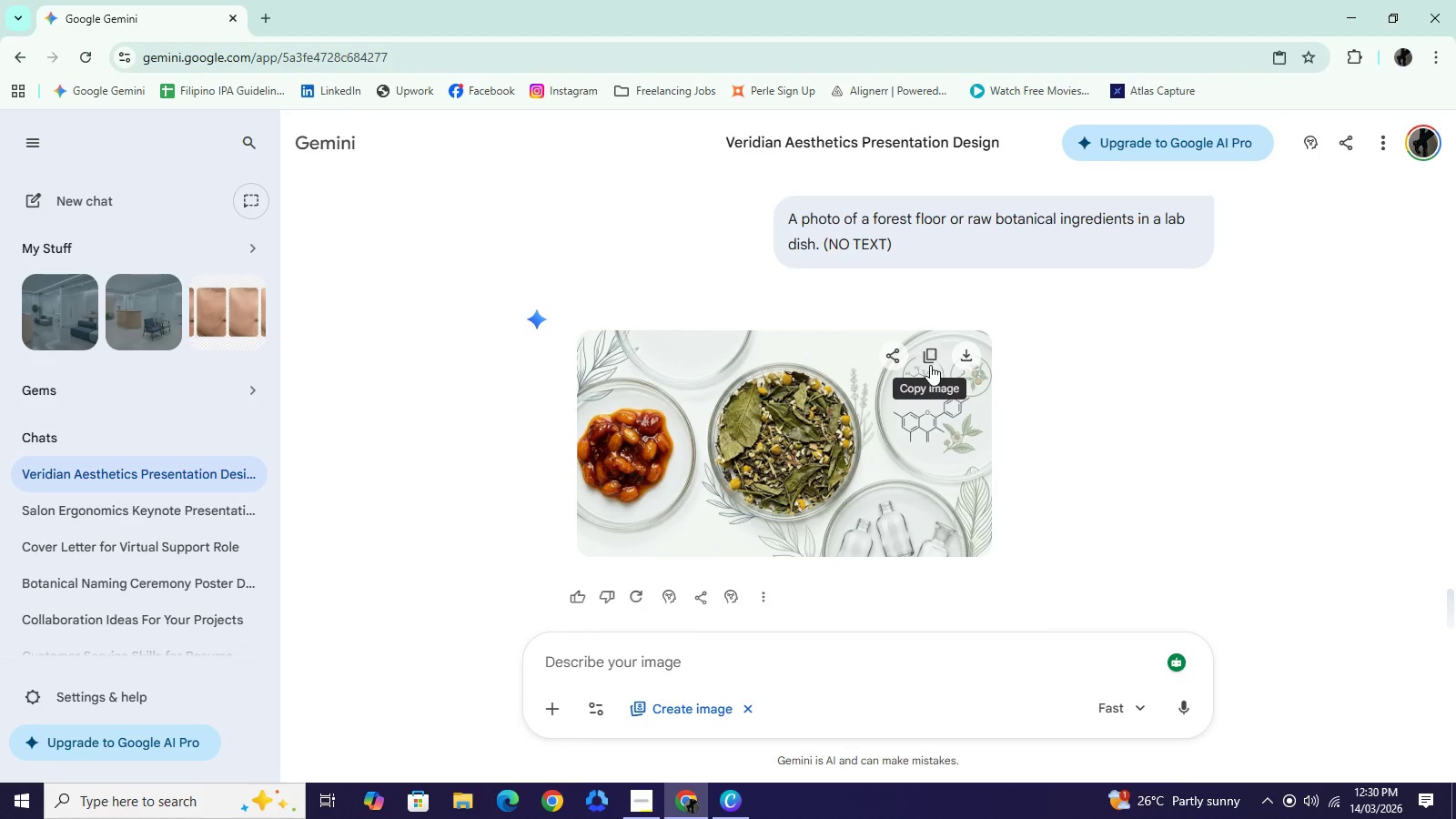 
left_click([925, 359])
 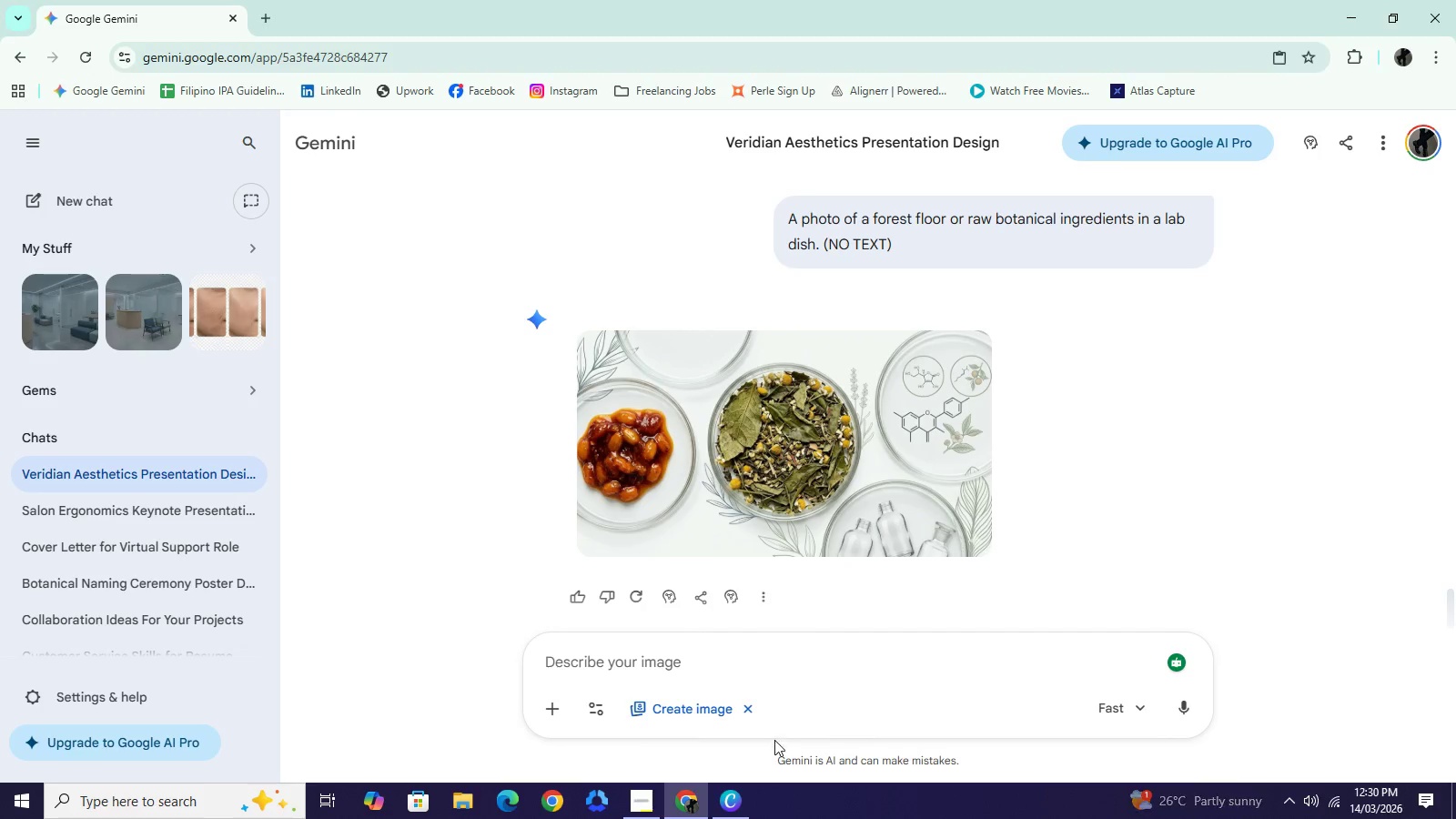 
mouse_move([771, 748])
 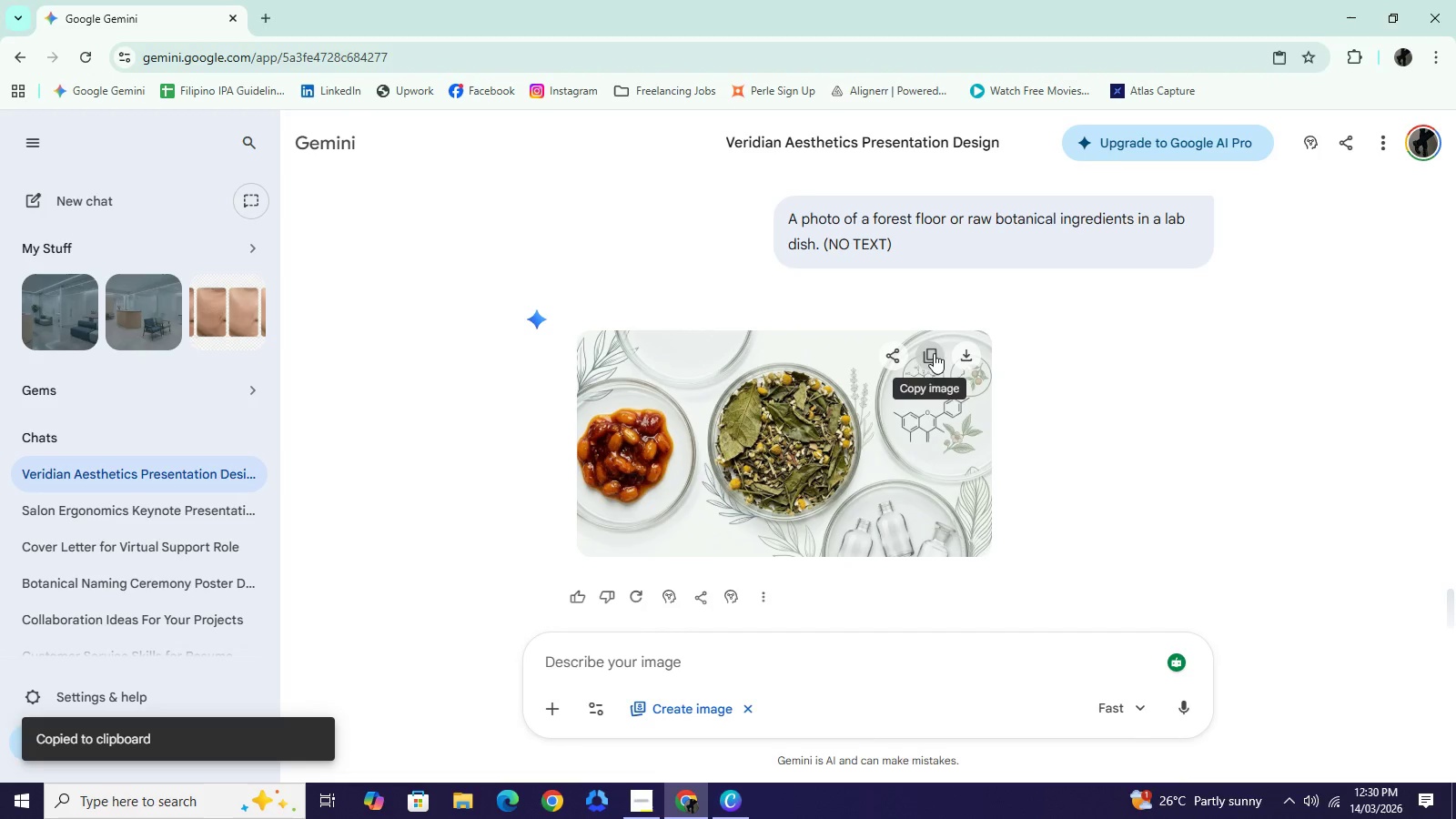 
left_click([934, 353])
 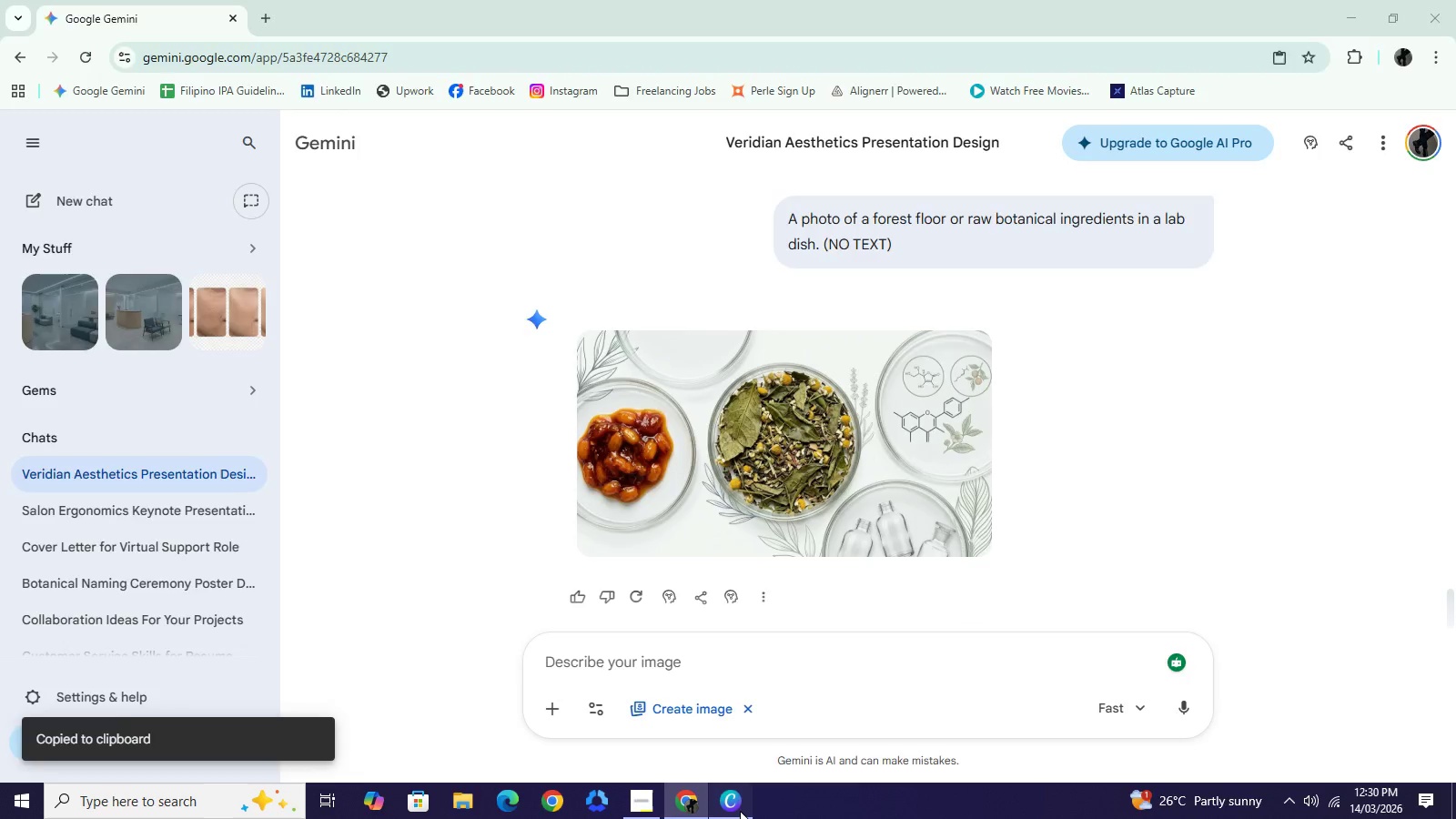 
left_click([740, 811])
 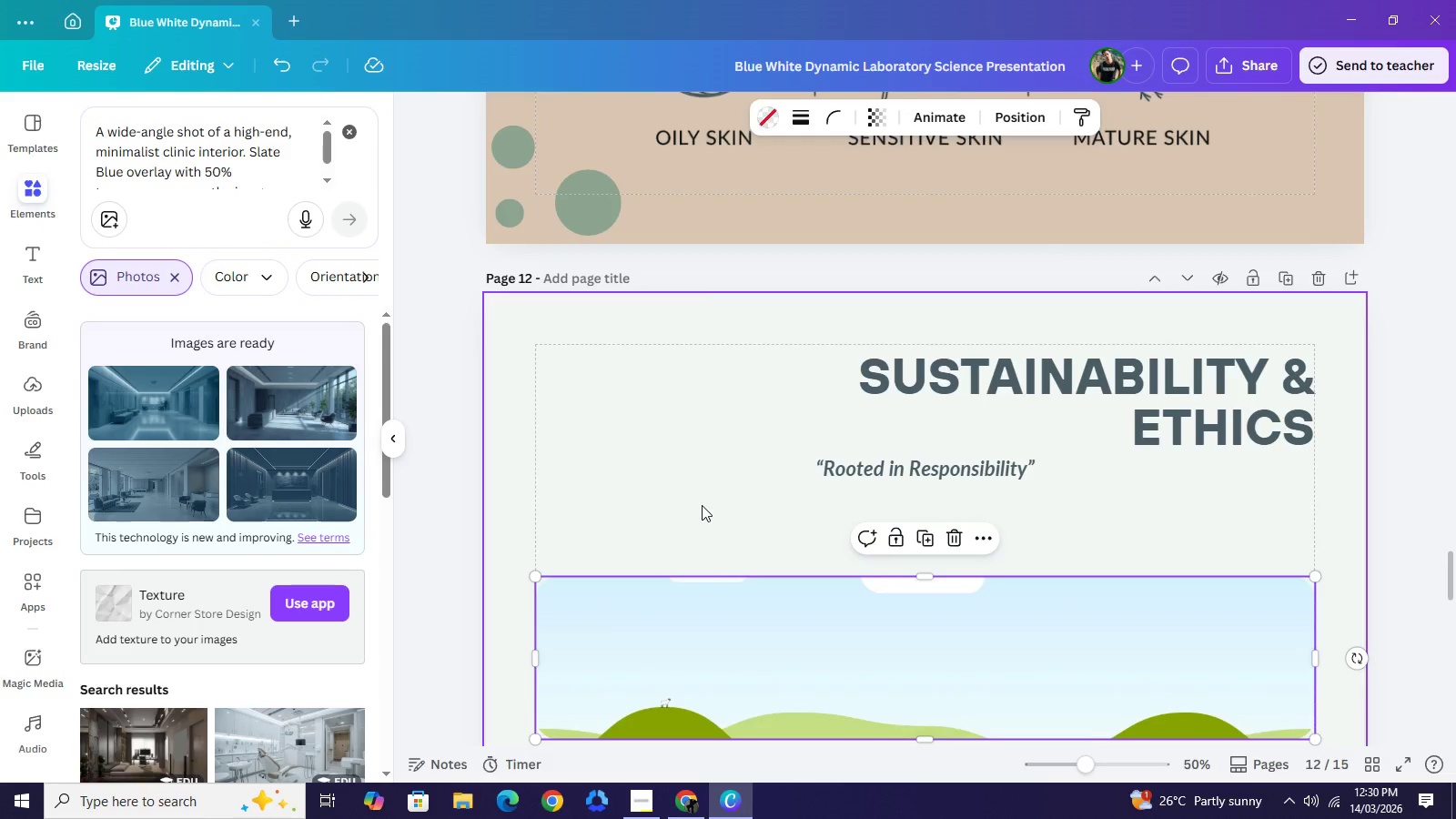 
right_click([702, 505])
 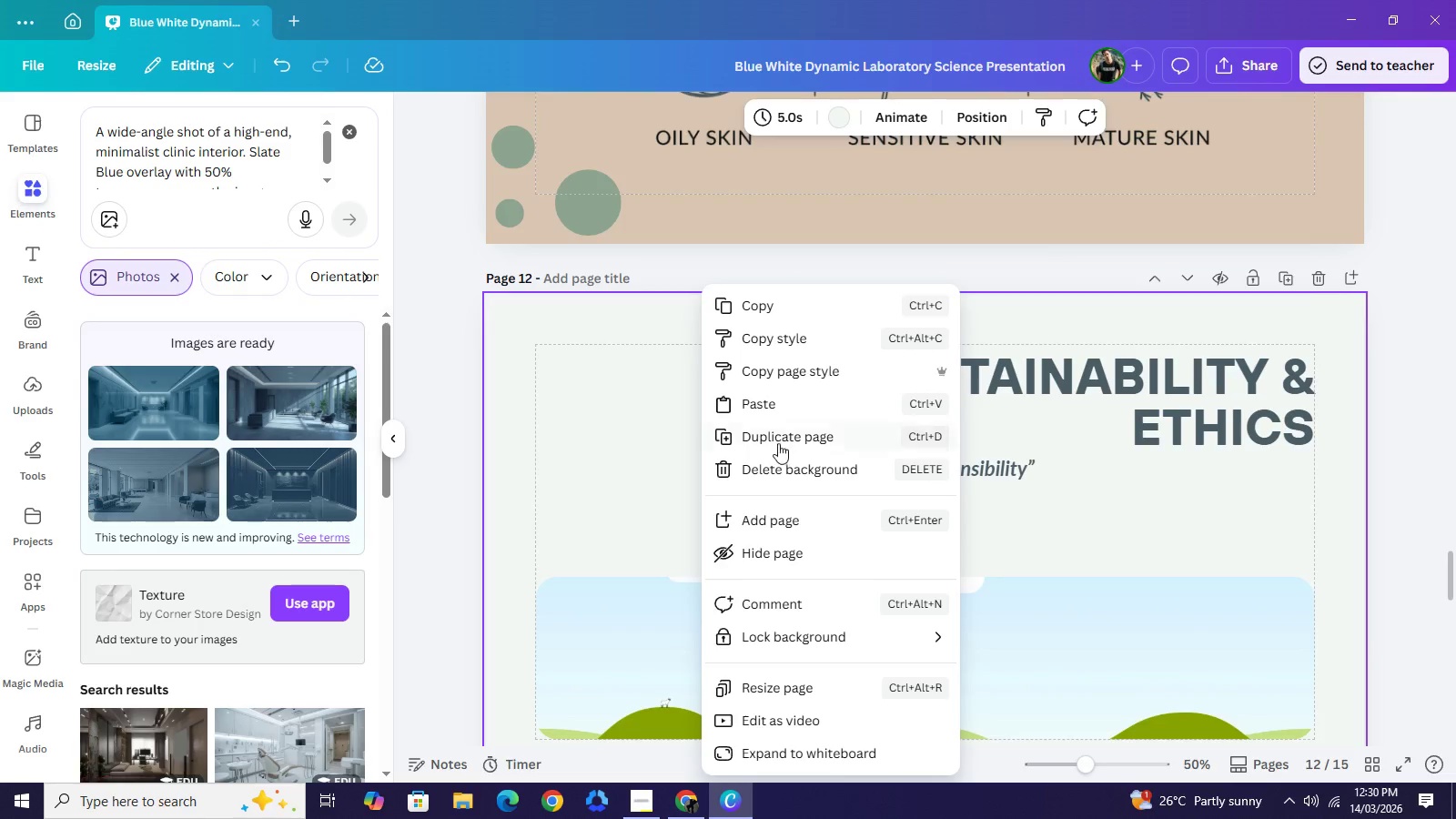 
left_click_drag(start_coordinate=[796, 385], to_coordinate=[796, 399])
 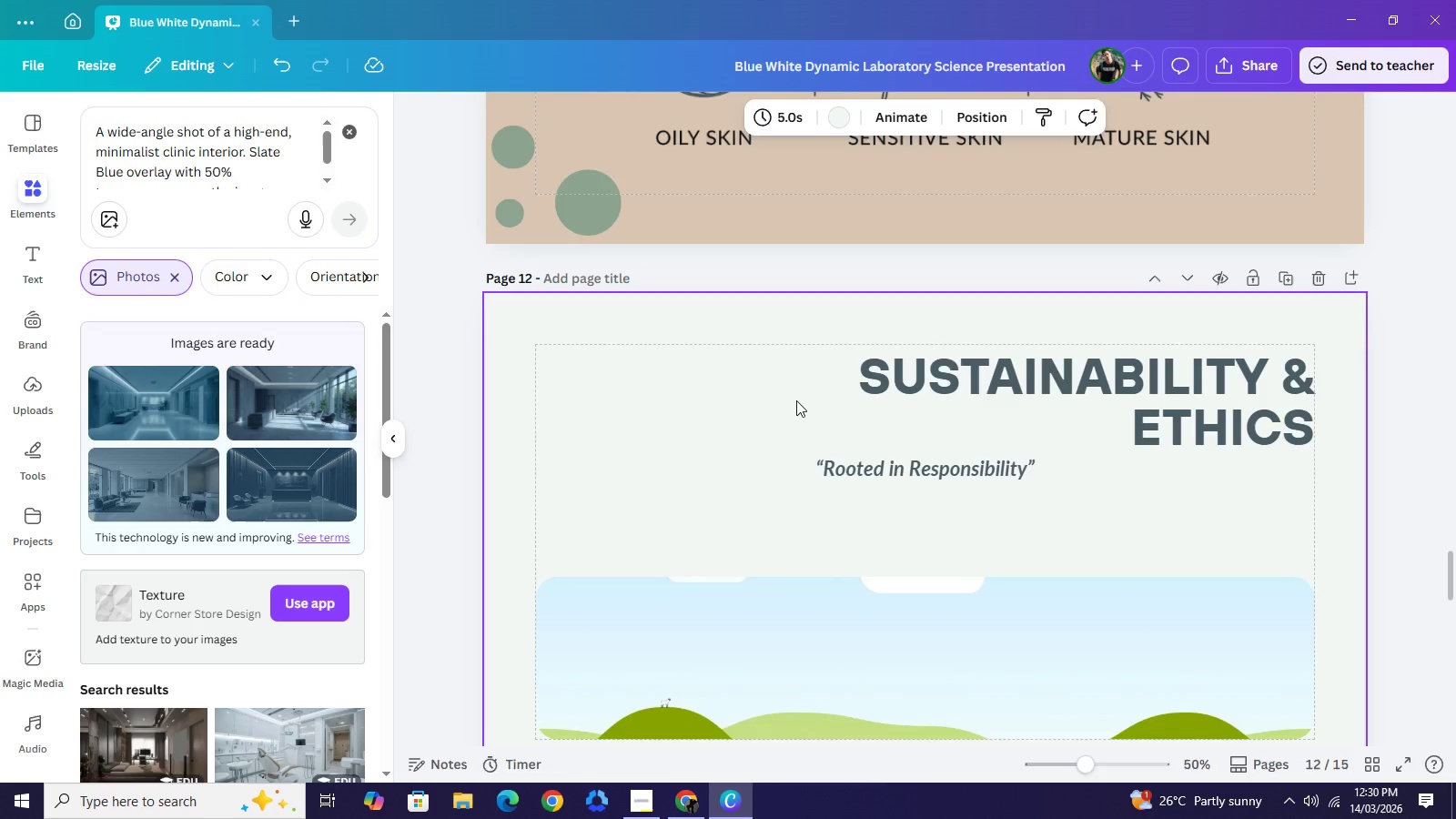 
left_click([796, 399])
 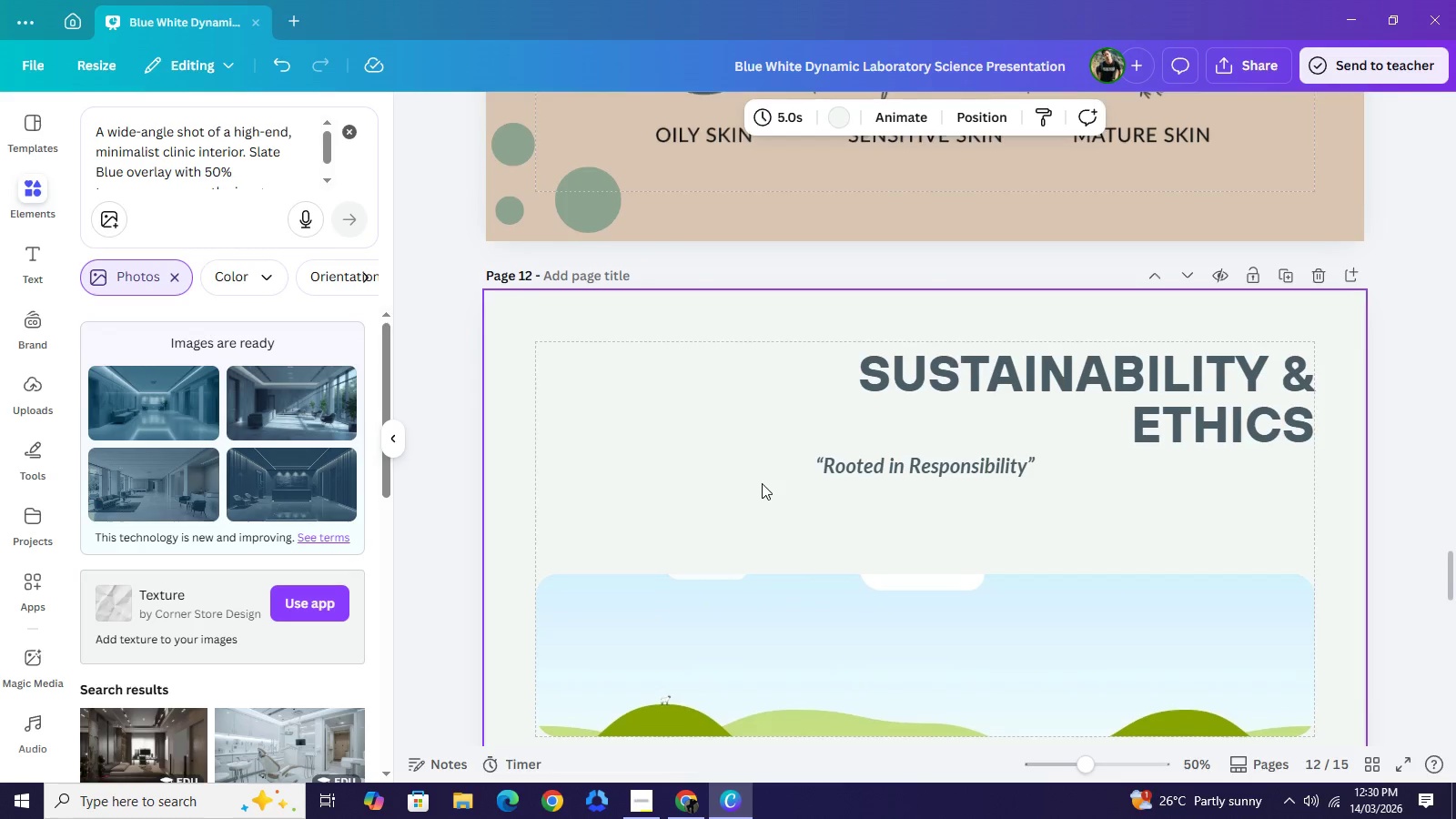 
scroll: coordinate [757, 472], scroll_direction: down, amount: 2.0
 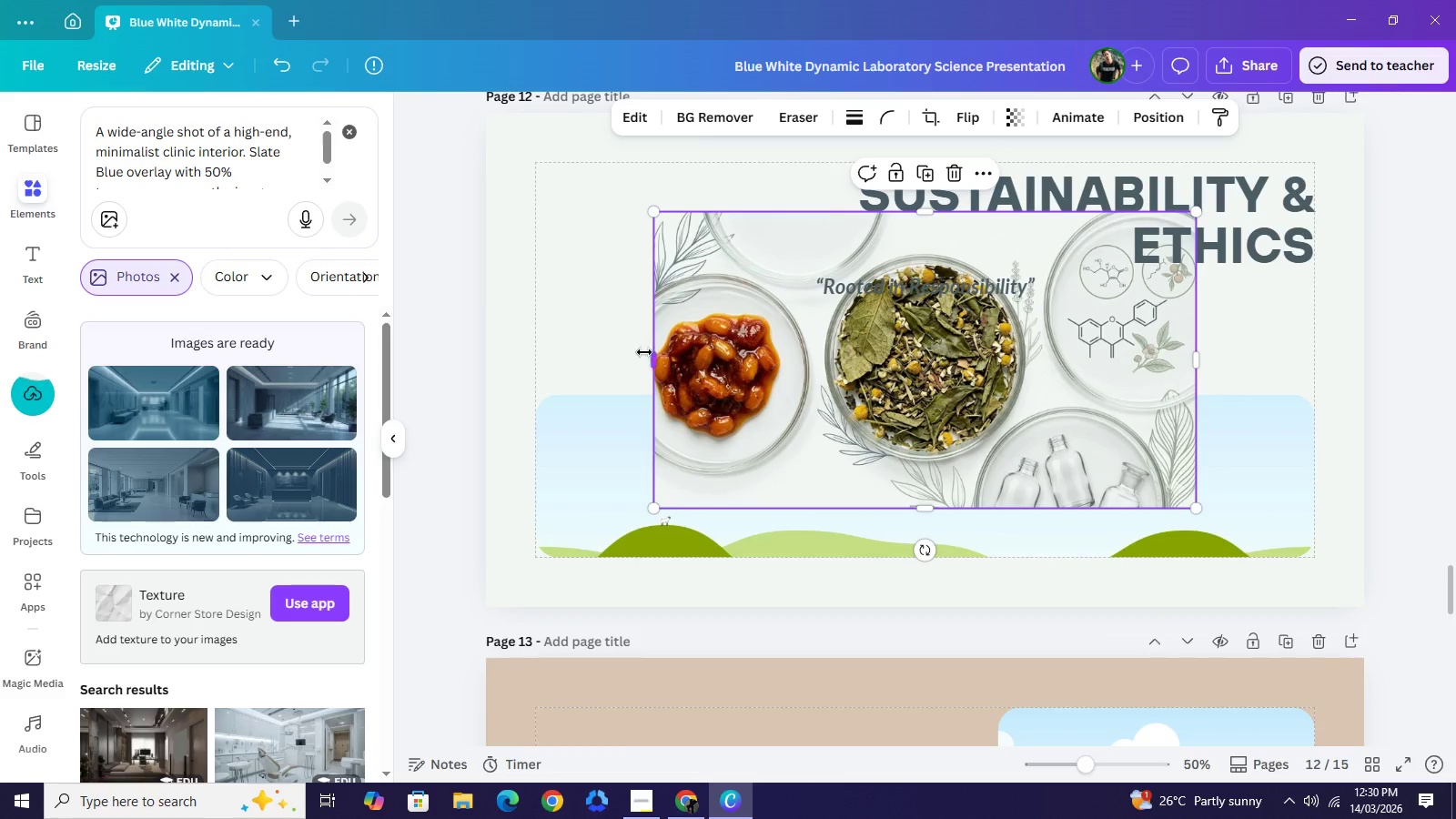 
double_click([608, 339])
 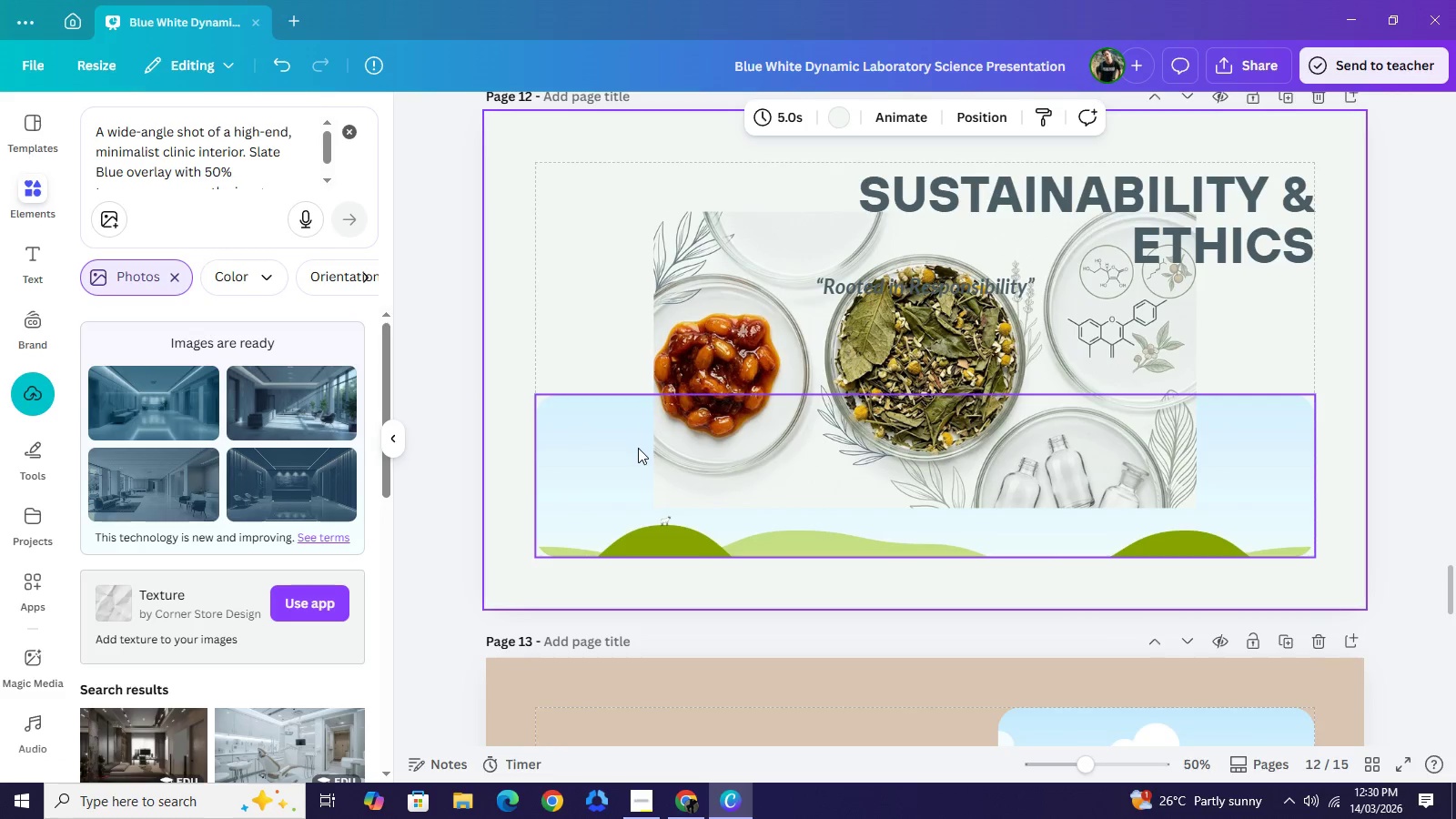 
left_click([636, 450])
 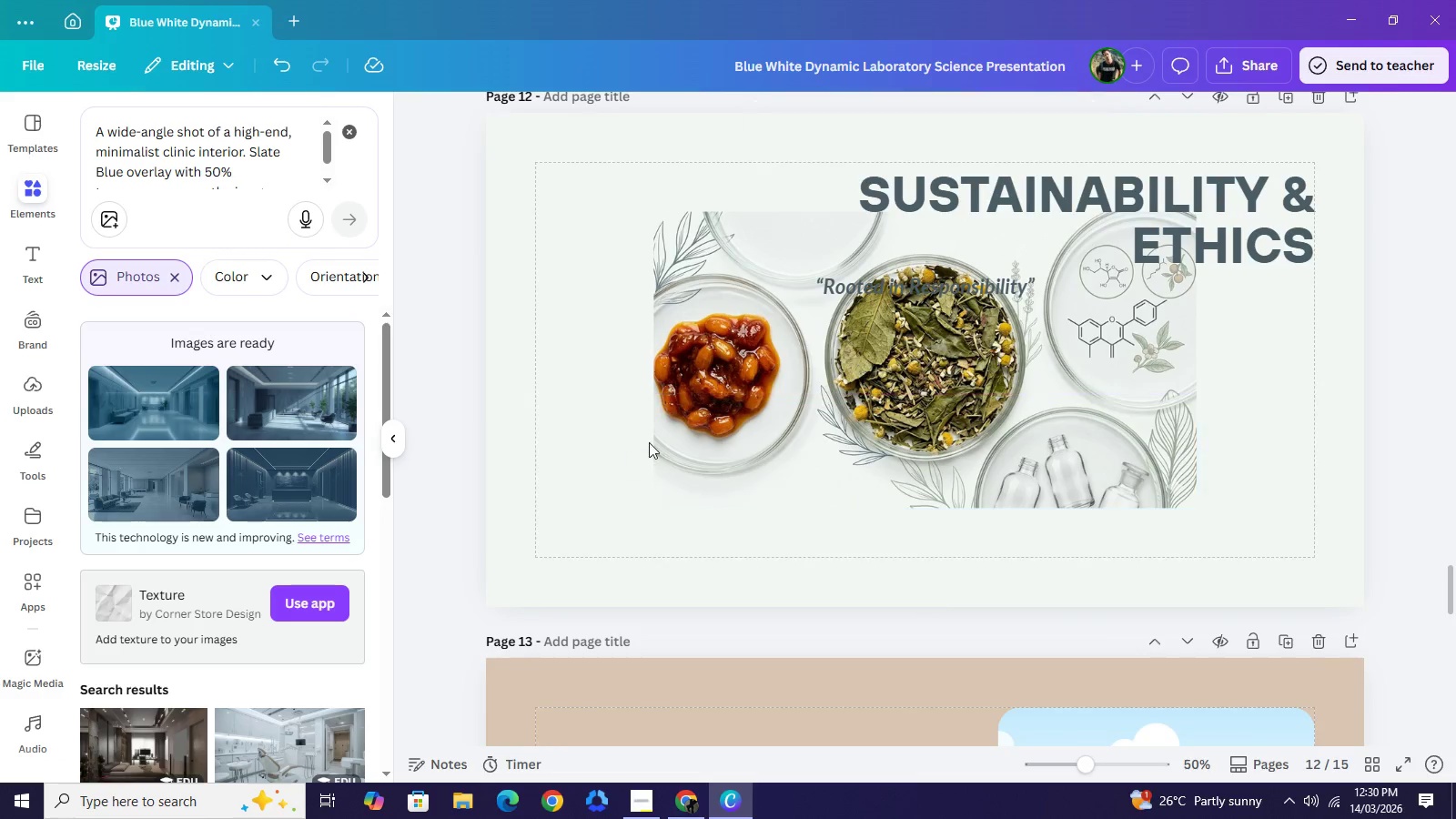 
key(Backspace)
 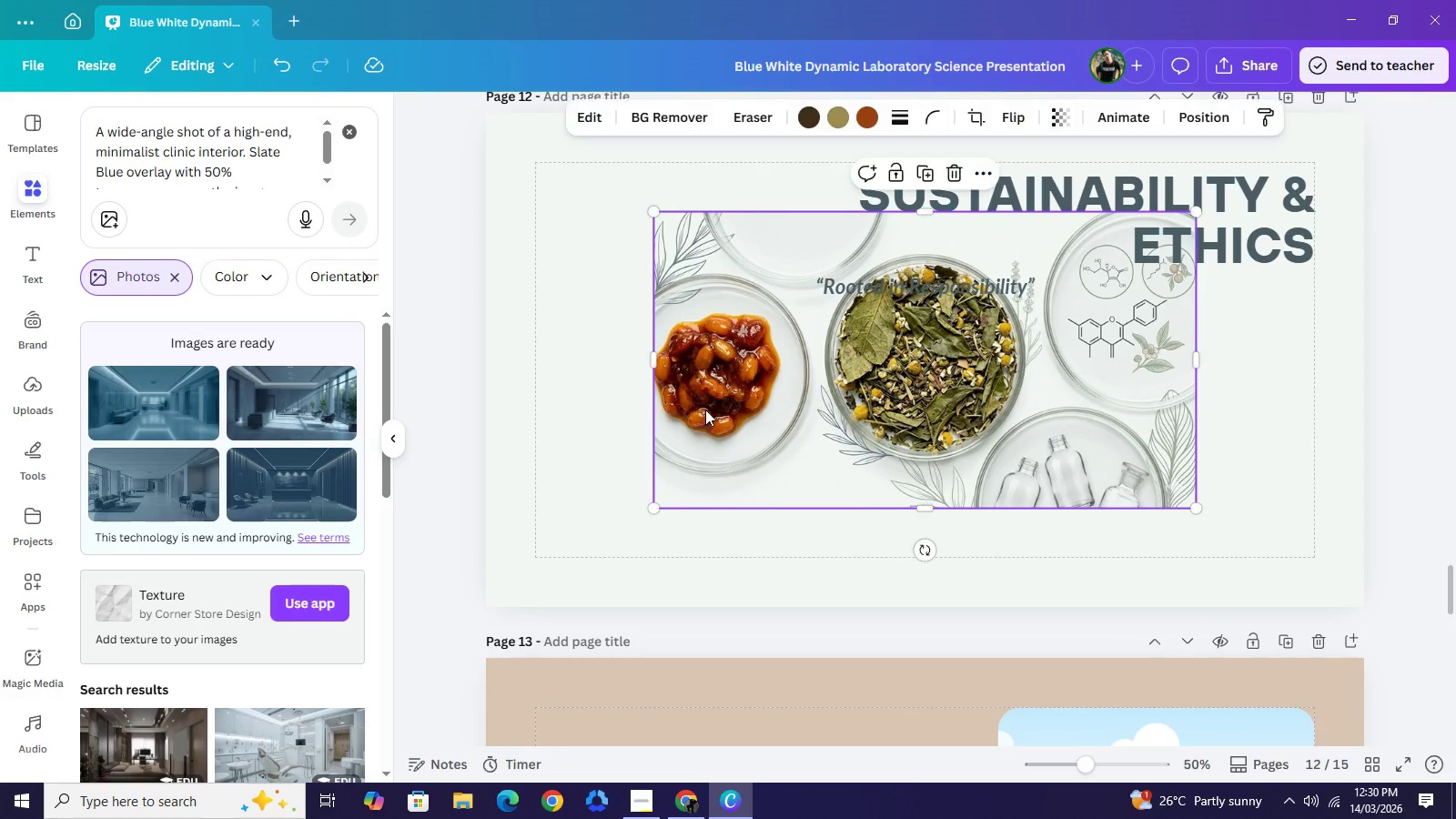 
left_click([693, 410])
 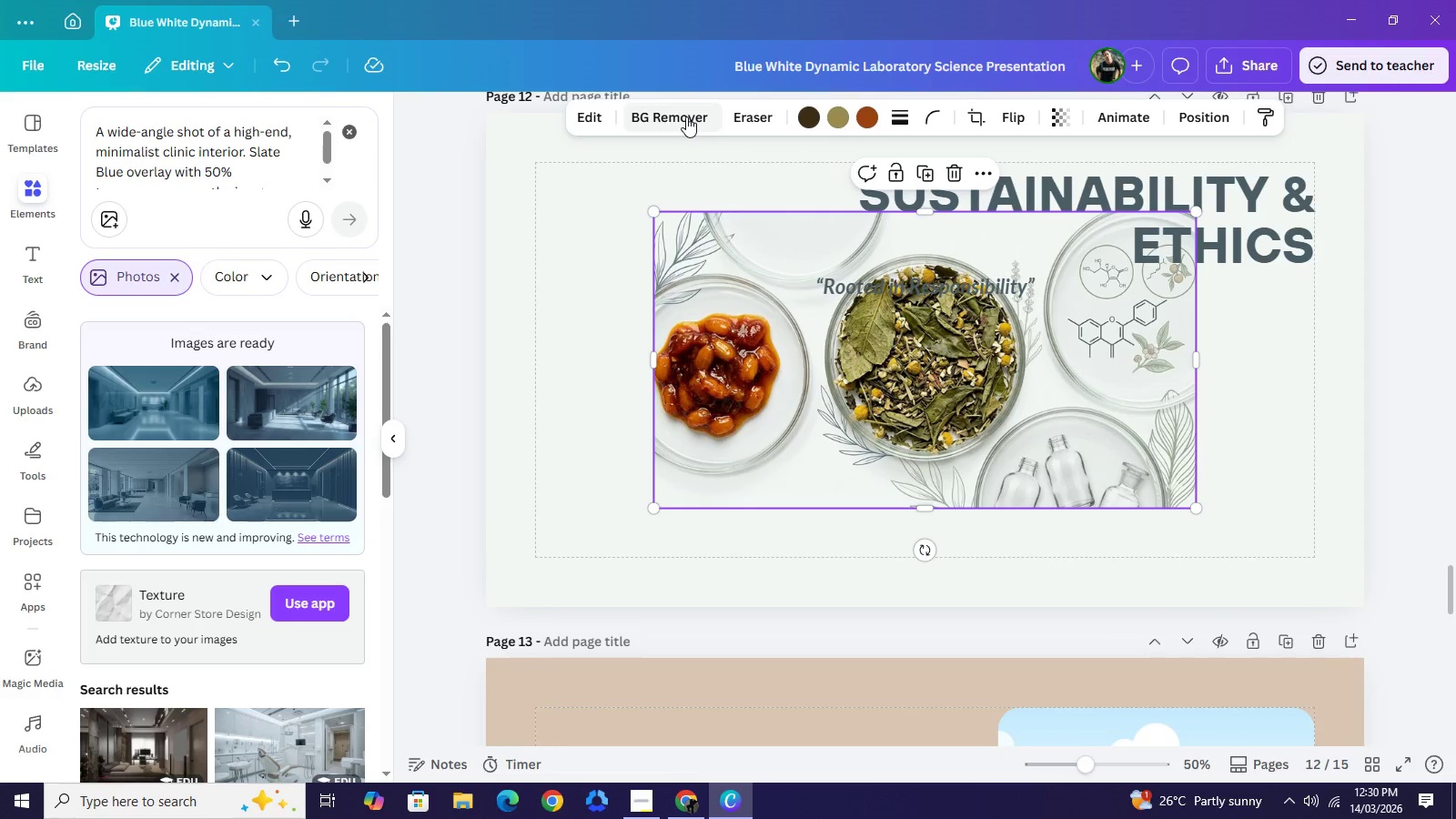 
left_click([686, 116])
 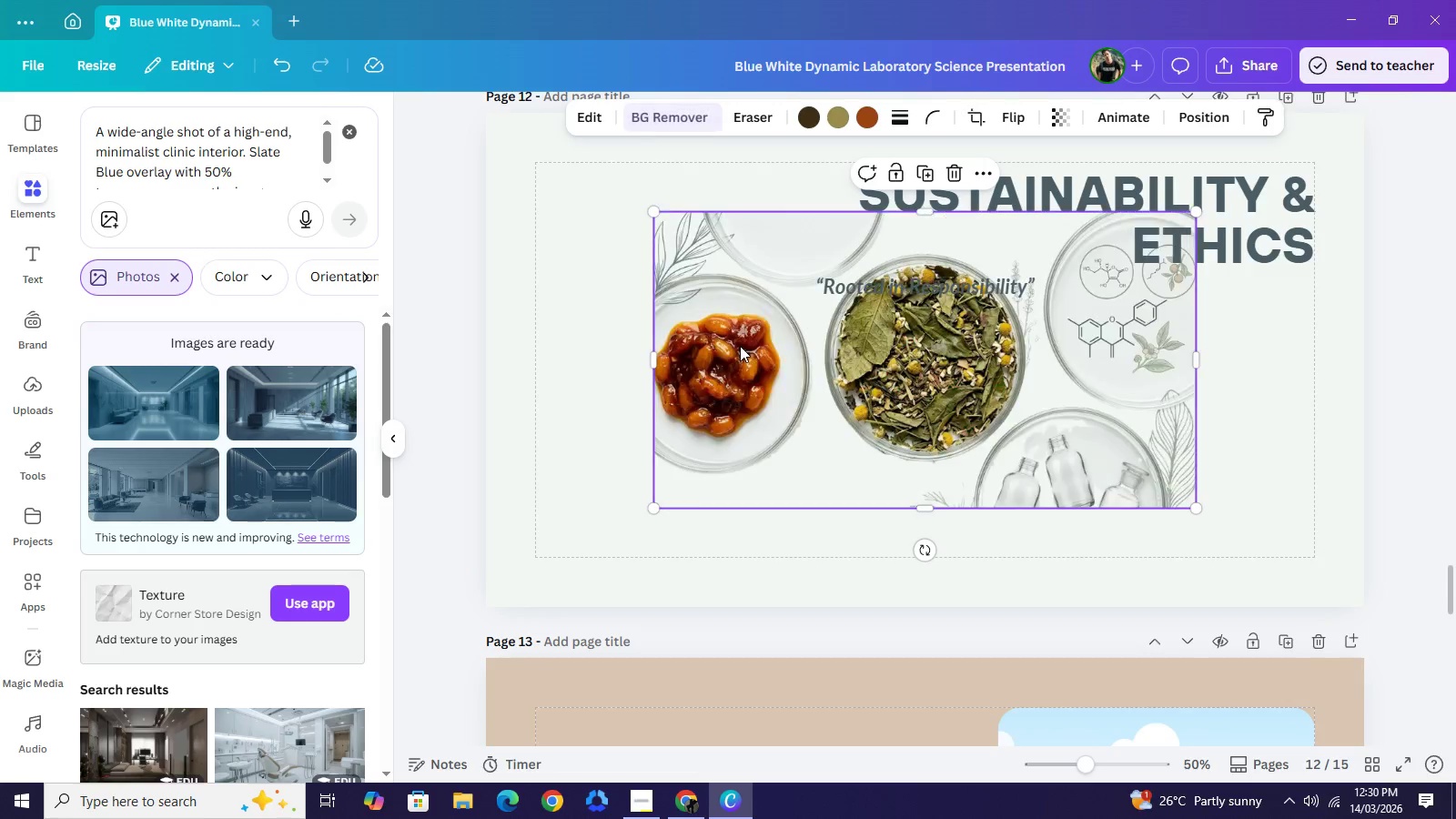 
wait(5.95)
 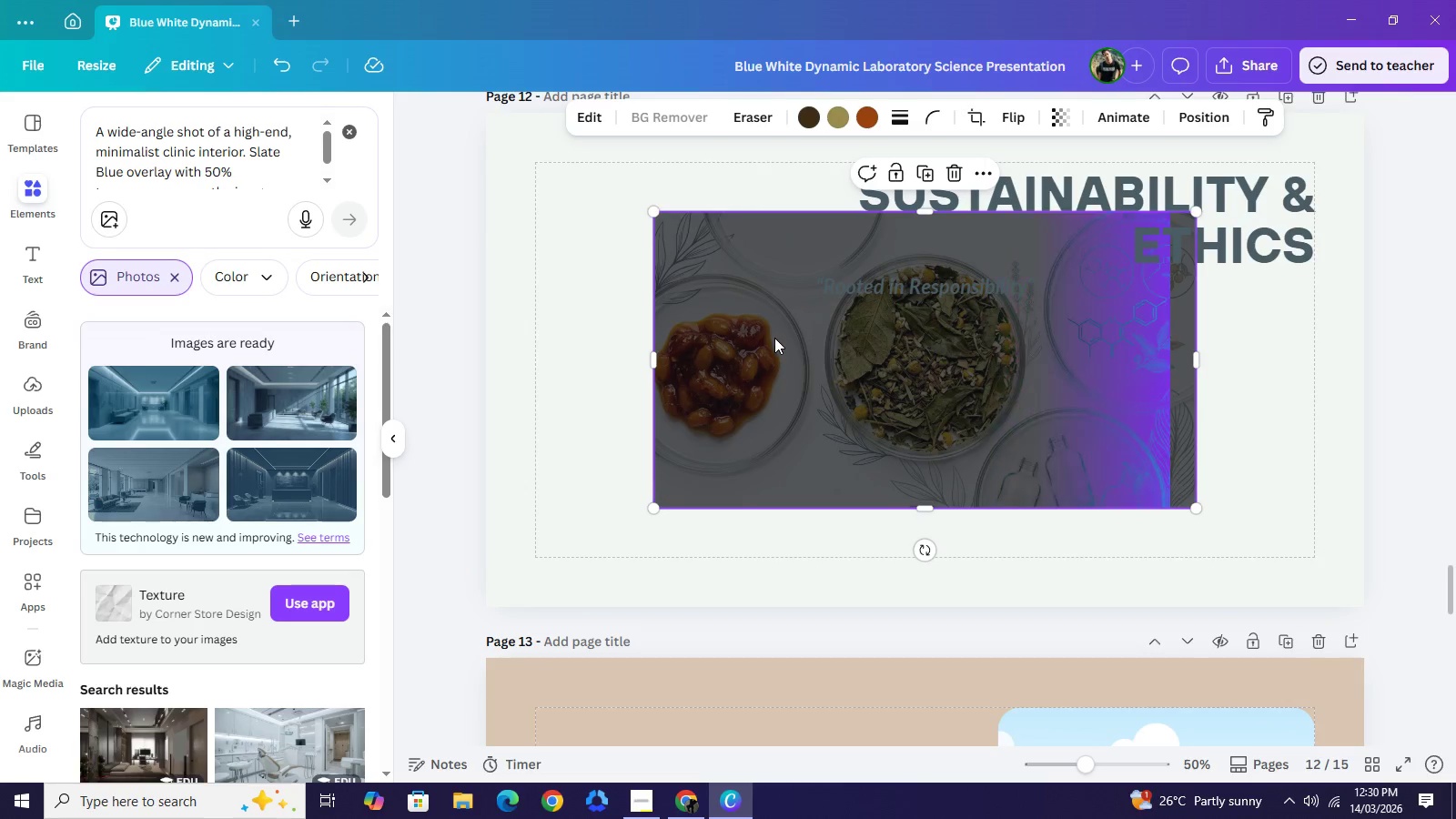 
left_click([594, 359])
 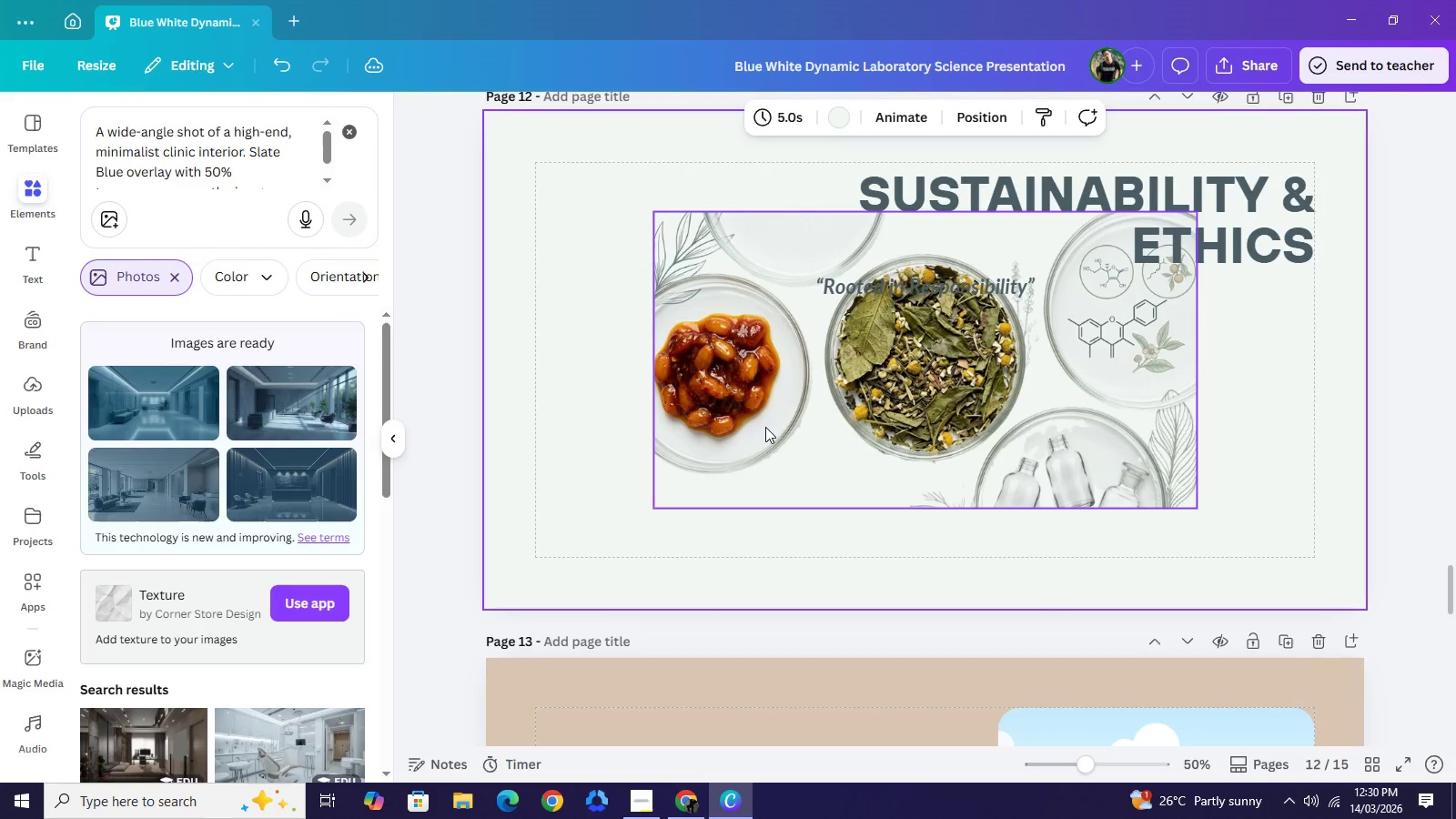 
scroll: coordinate [767, 426], scroll_direction: down, amount: 3.0
 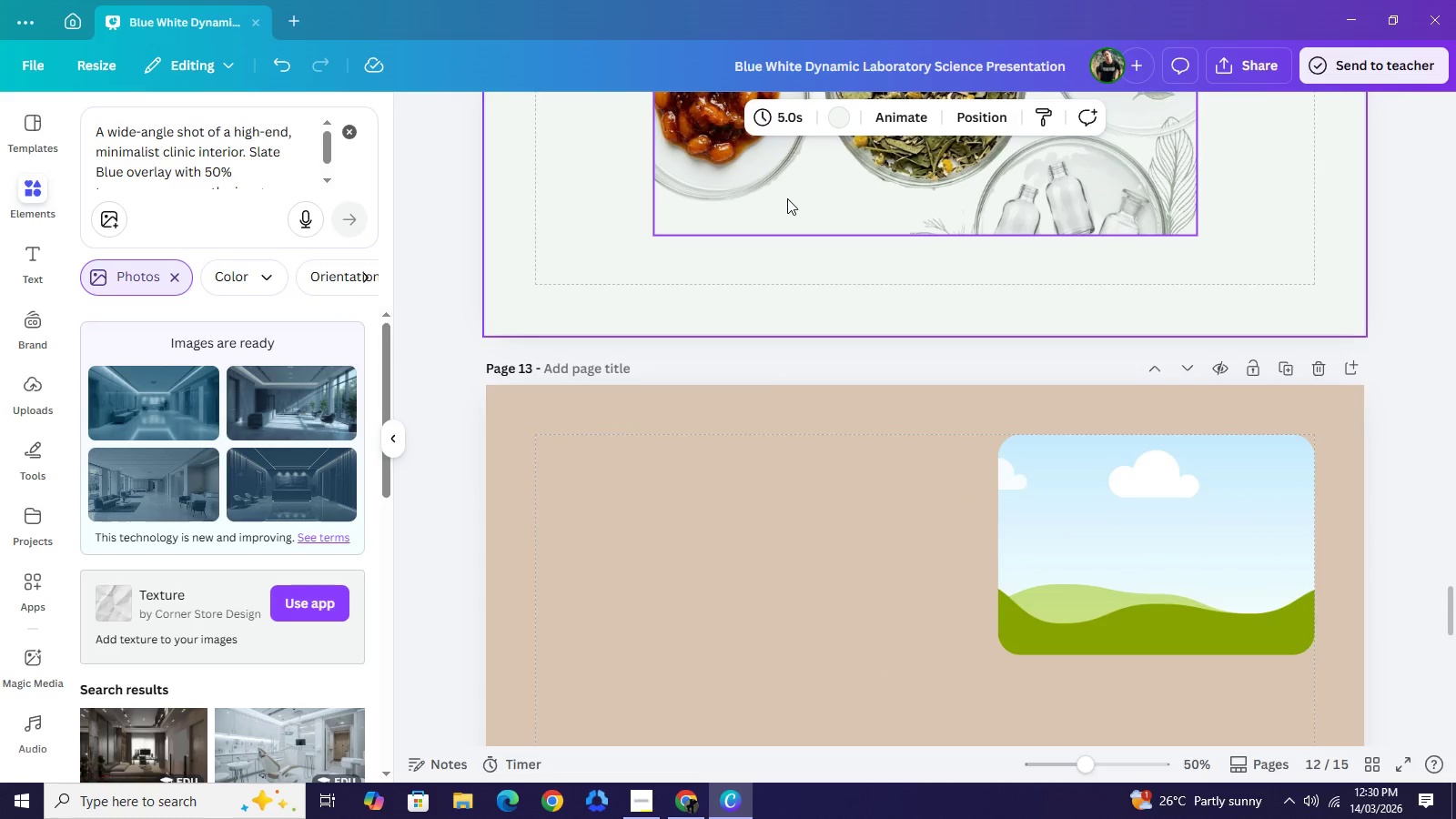 
left_click_drag(start_coordinate=[787, 198], to_coordinate=[672, 719])
 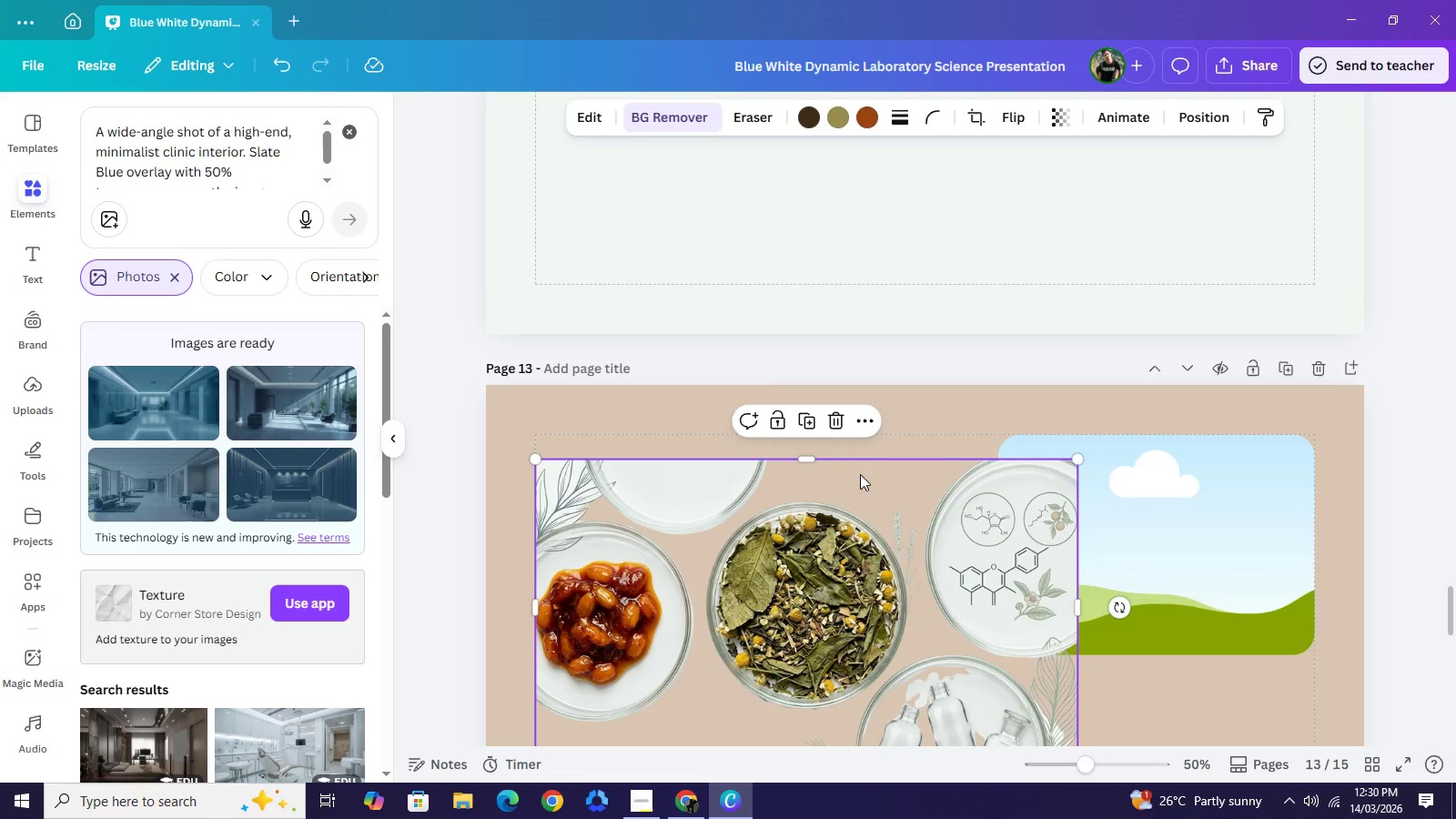 
left_click_drag(start_coordinate=[827, 553], to_coordinate=[784, 567])
 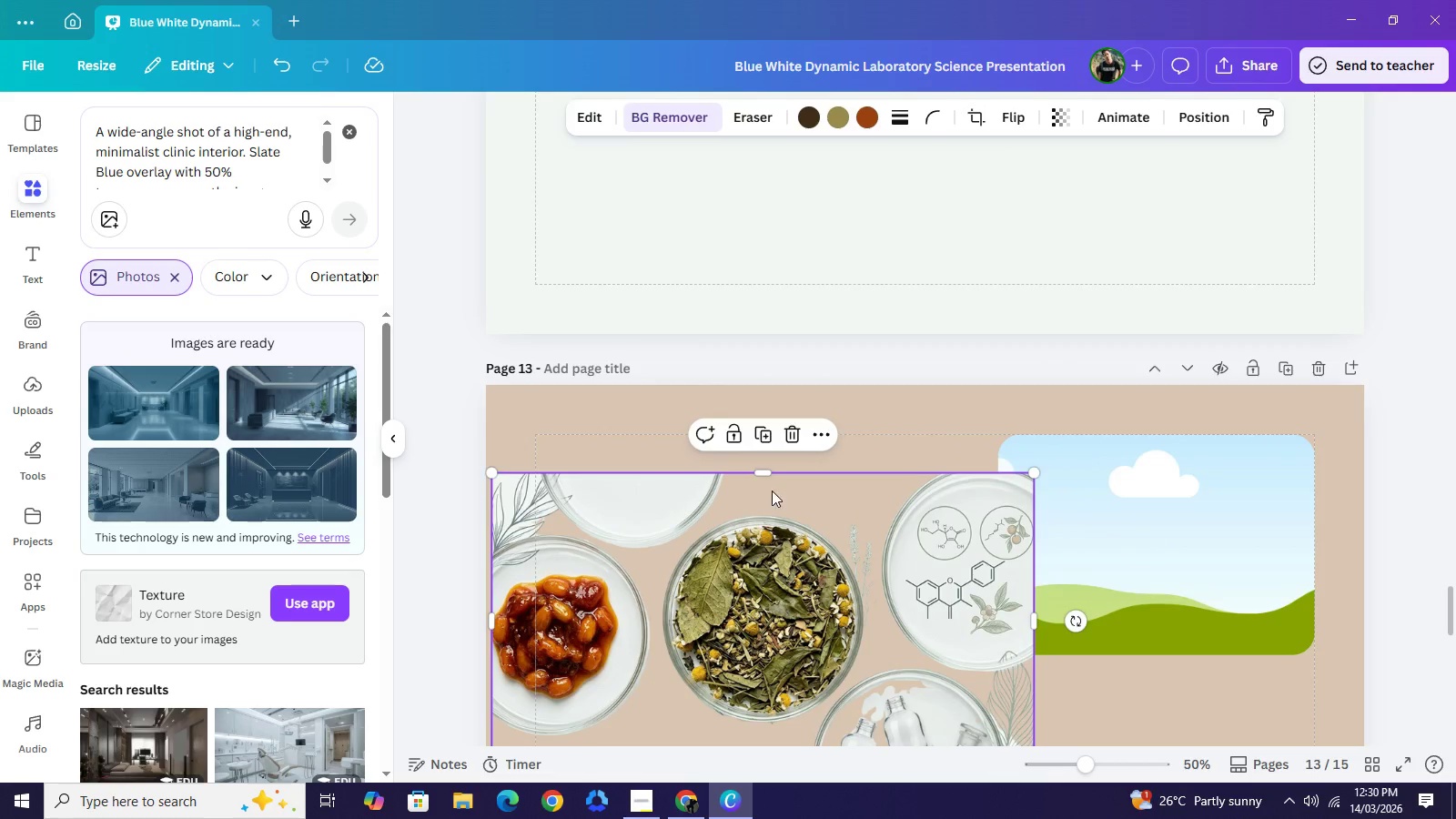 
left_click_drag(start_coordinate=[772, 629], to_coordinate=[819, 248])
 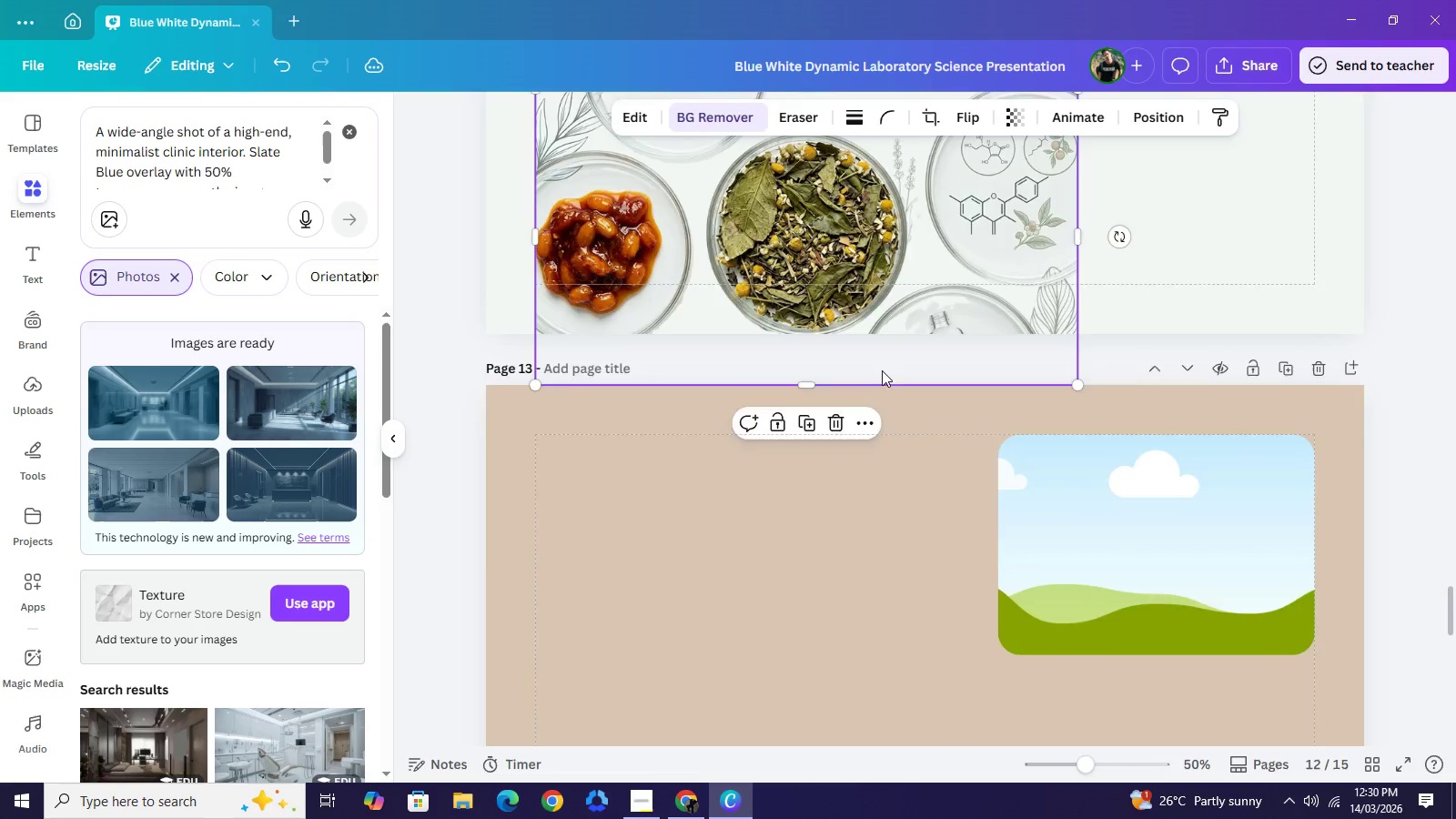 
scroll: coordinate [882, 370], scroll_direction: up, amount: 2.0
 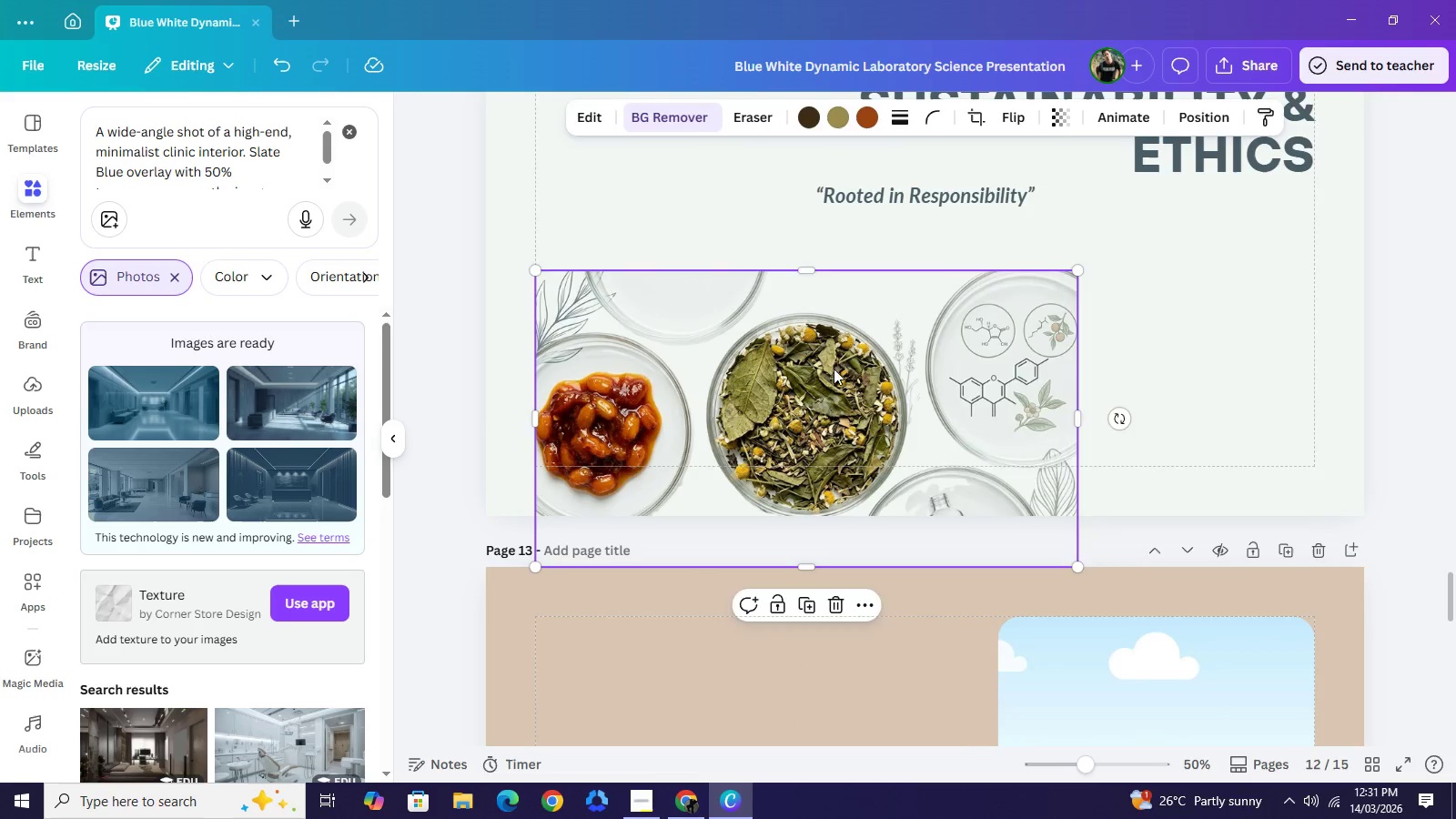 
left_click_drag(start_coordinate=[835, 397], to_coordinate=[834, 322])
 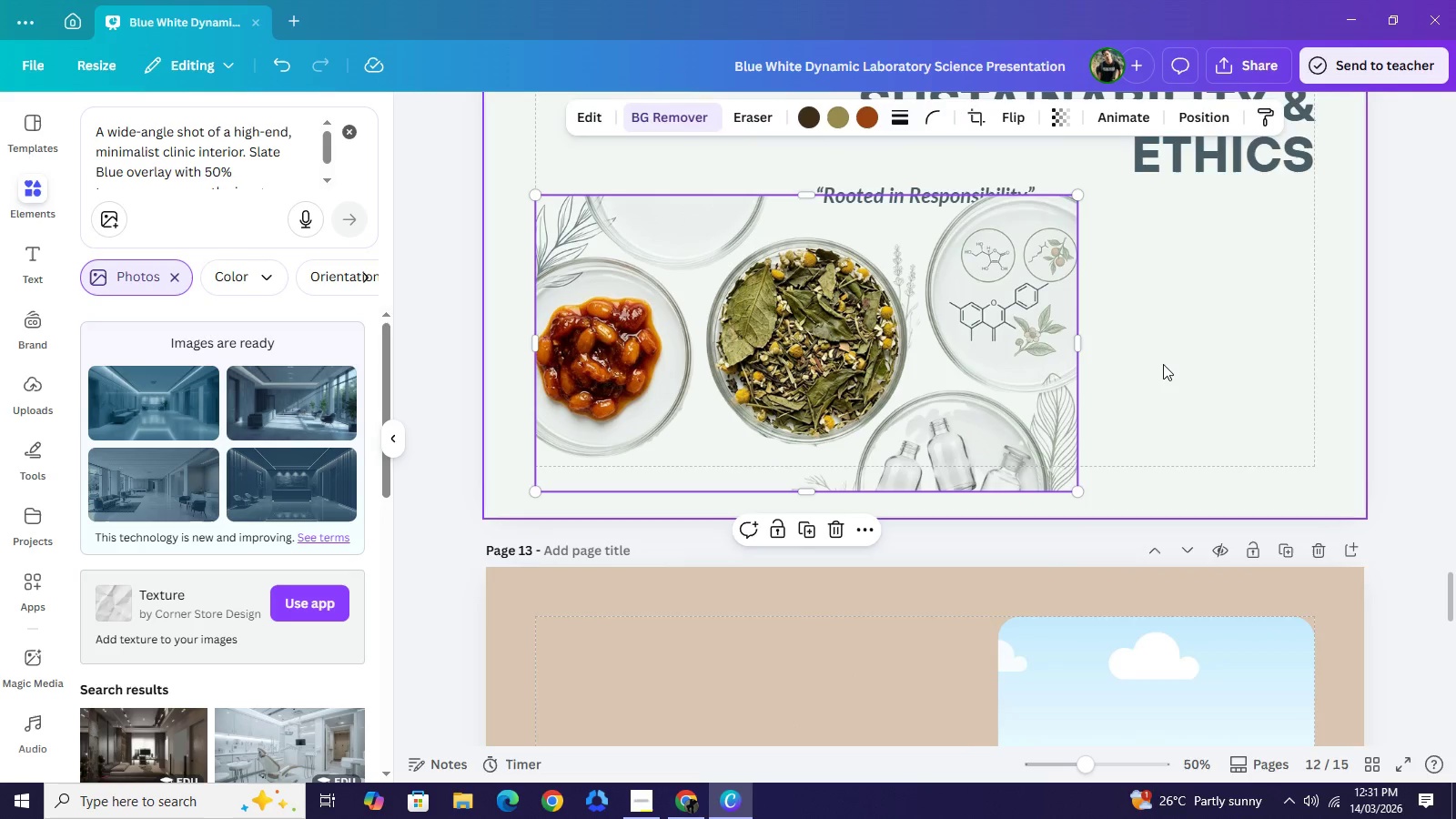 
double_click([1163, 364])
 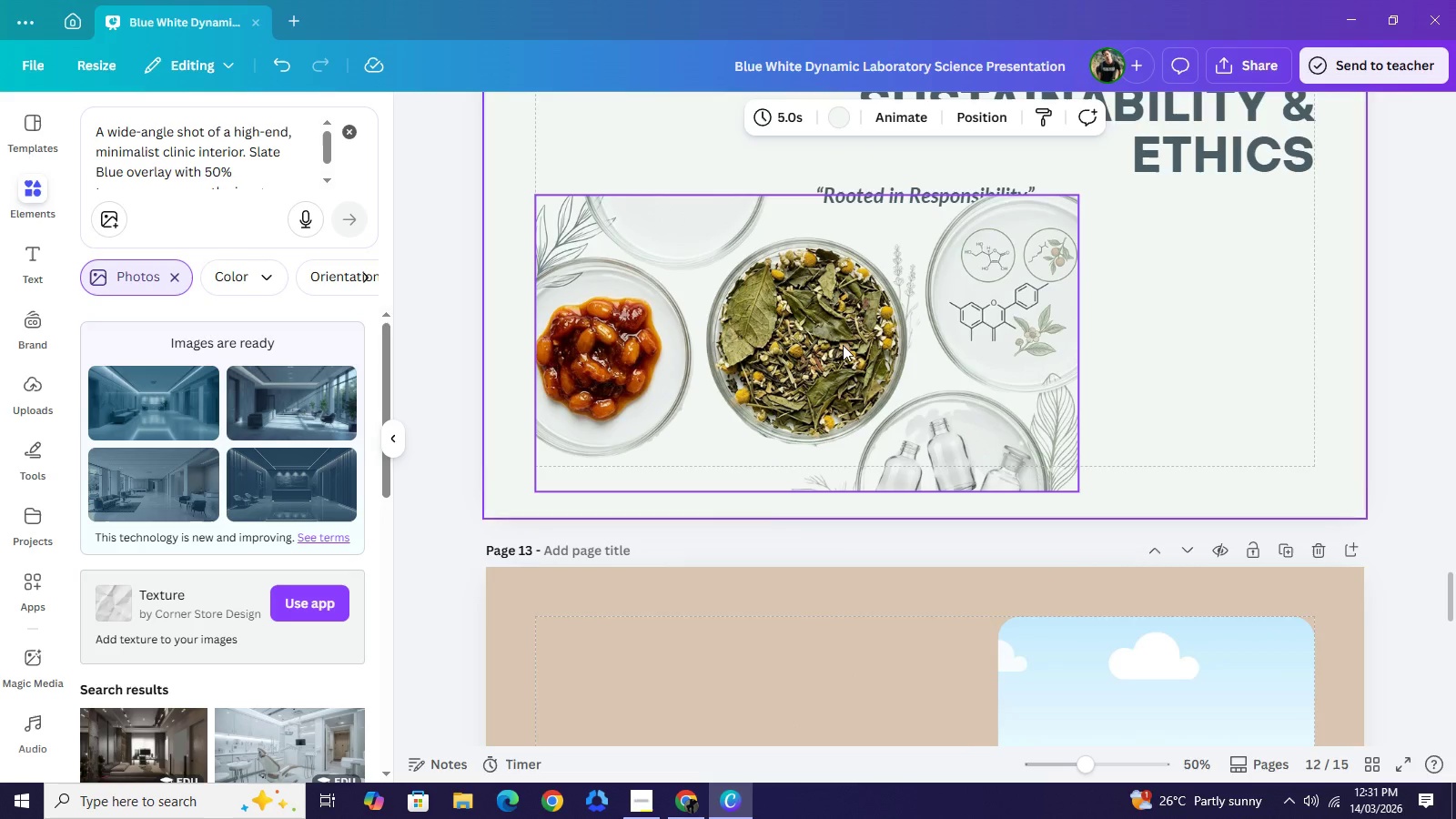 
left_click_drag(start_coordinate=[843, 348], to_coordinate=[791, 370])
 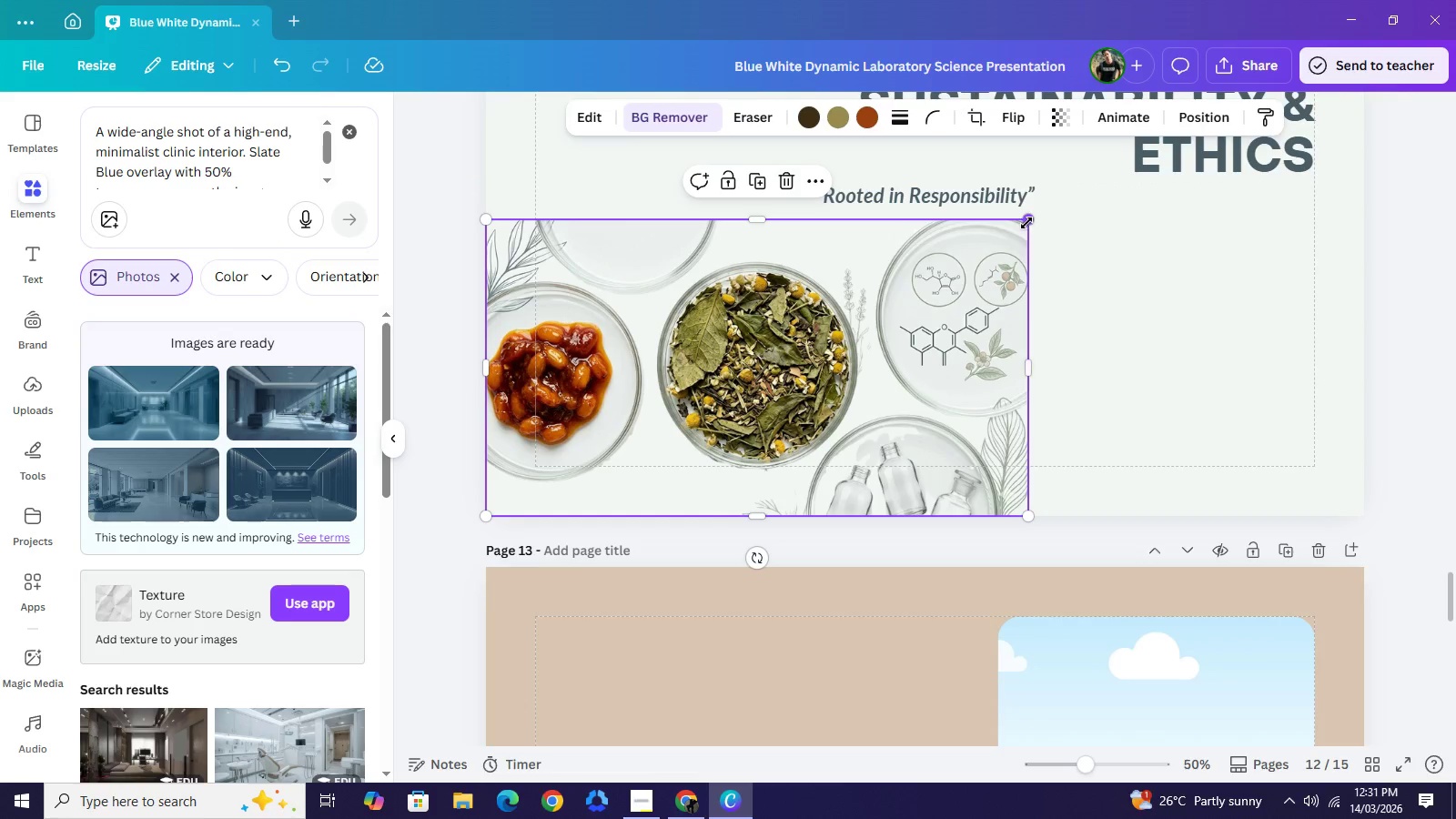 
left_click_drag(start_coordinate=[1026, 223], to_coordinate=[1429, 162])
 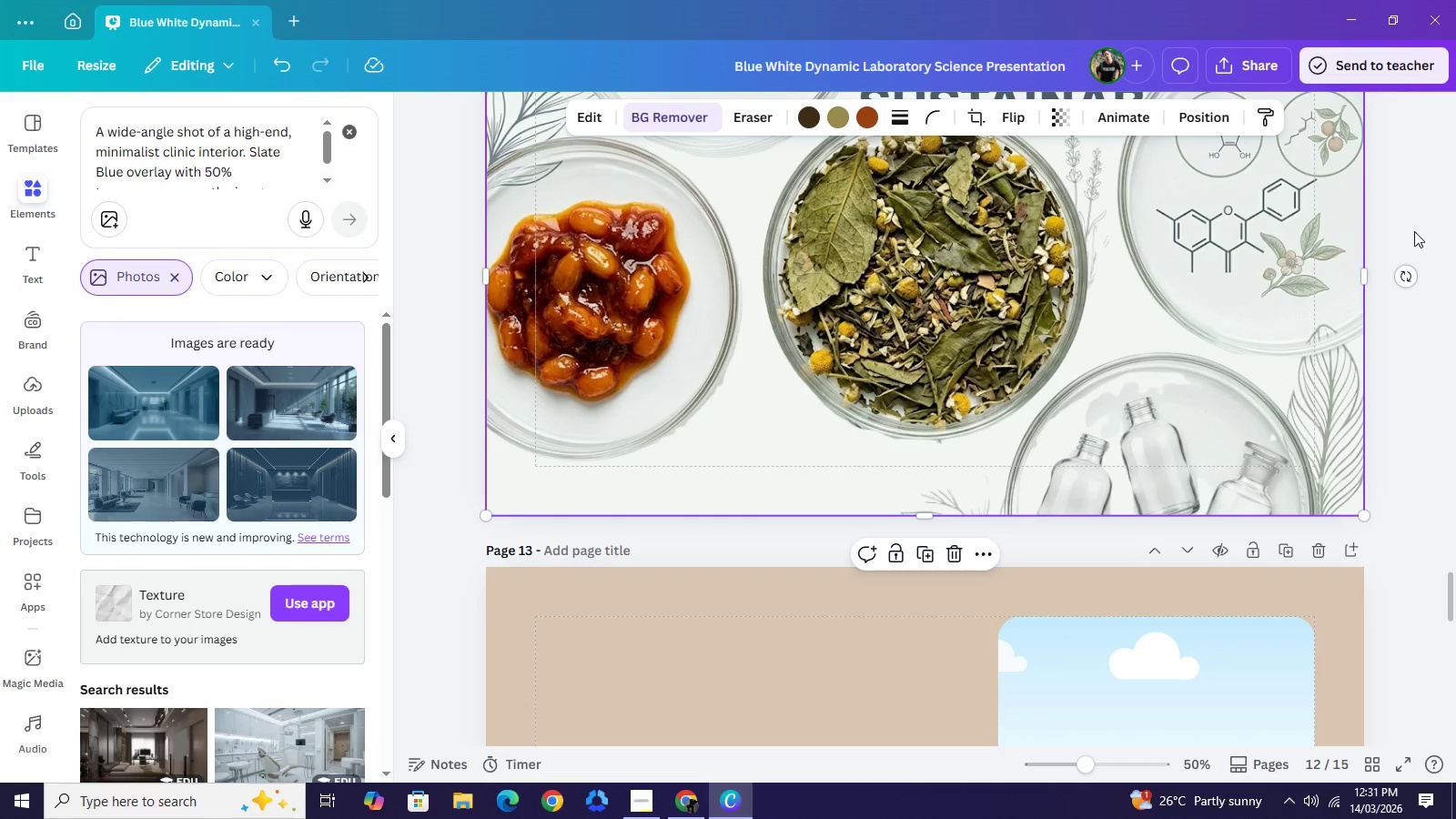 
left_click([1417, 231])
 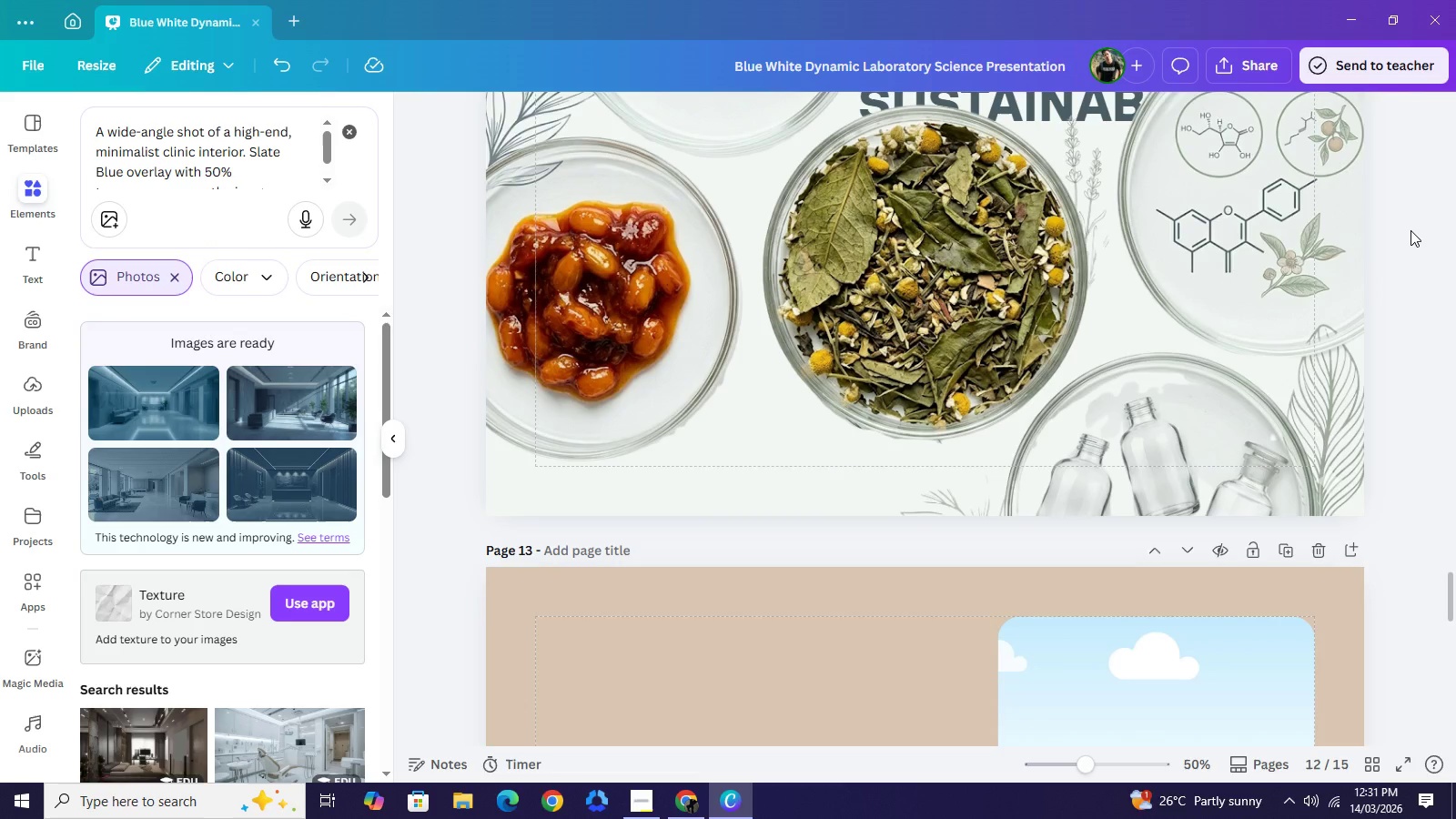 
scroll: coordinate [1410, 230], scroll_direction: up, amount: 2.0
 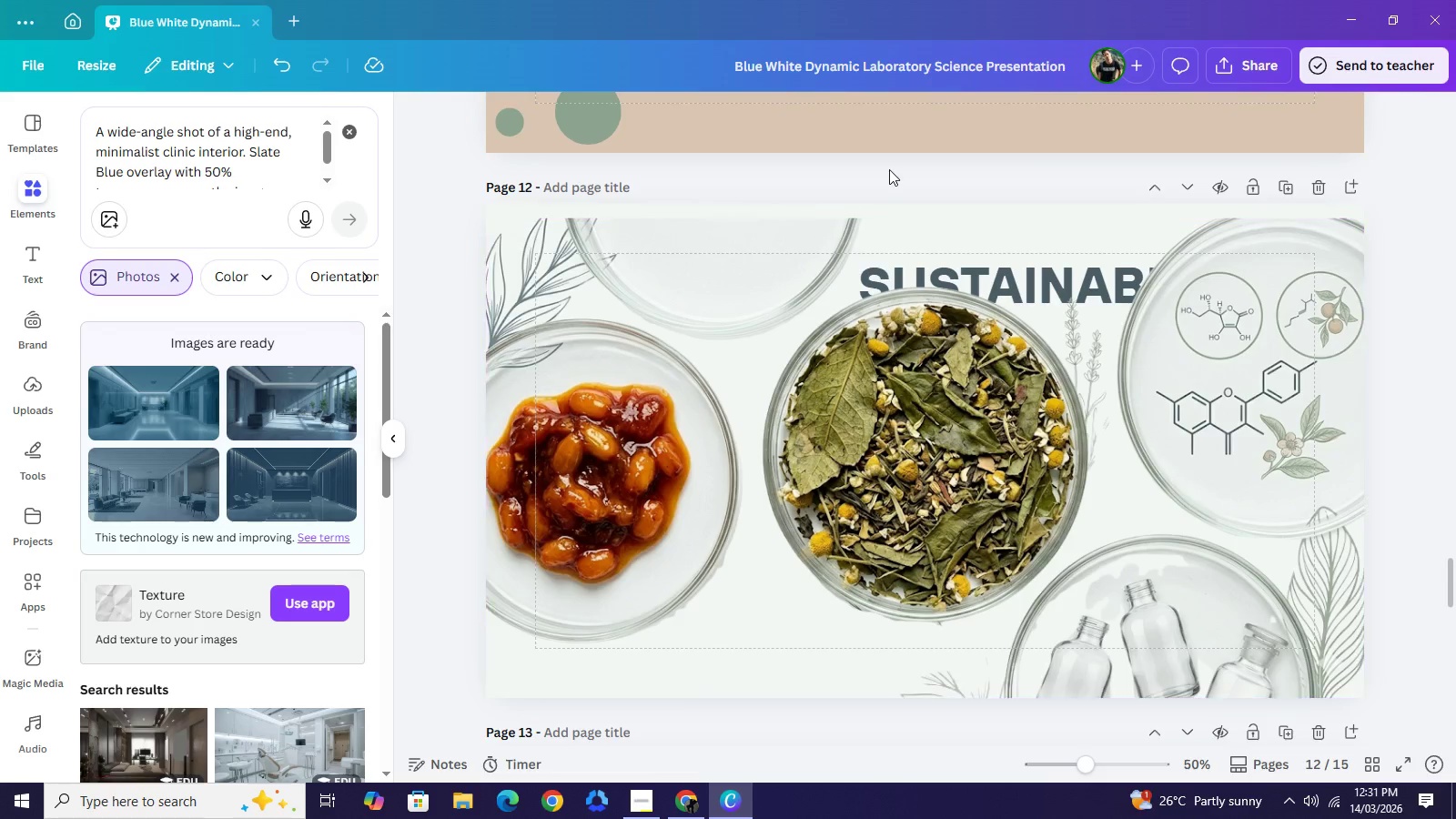 
left_click([889, 169])
 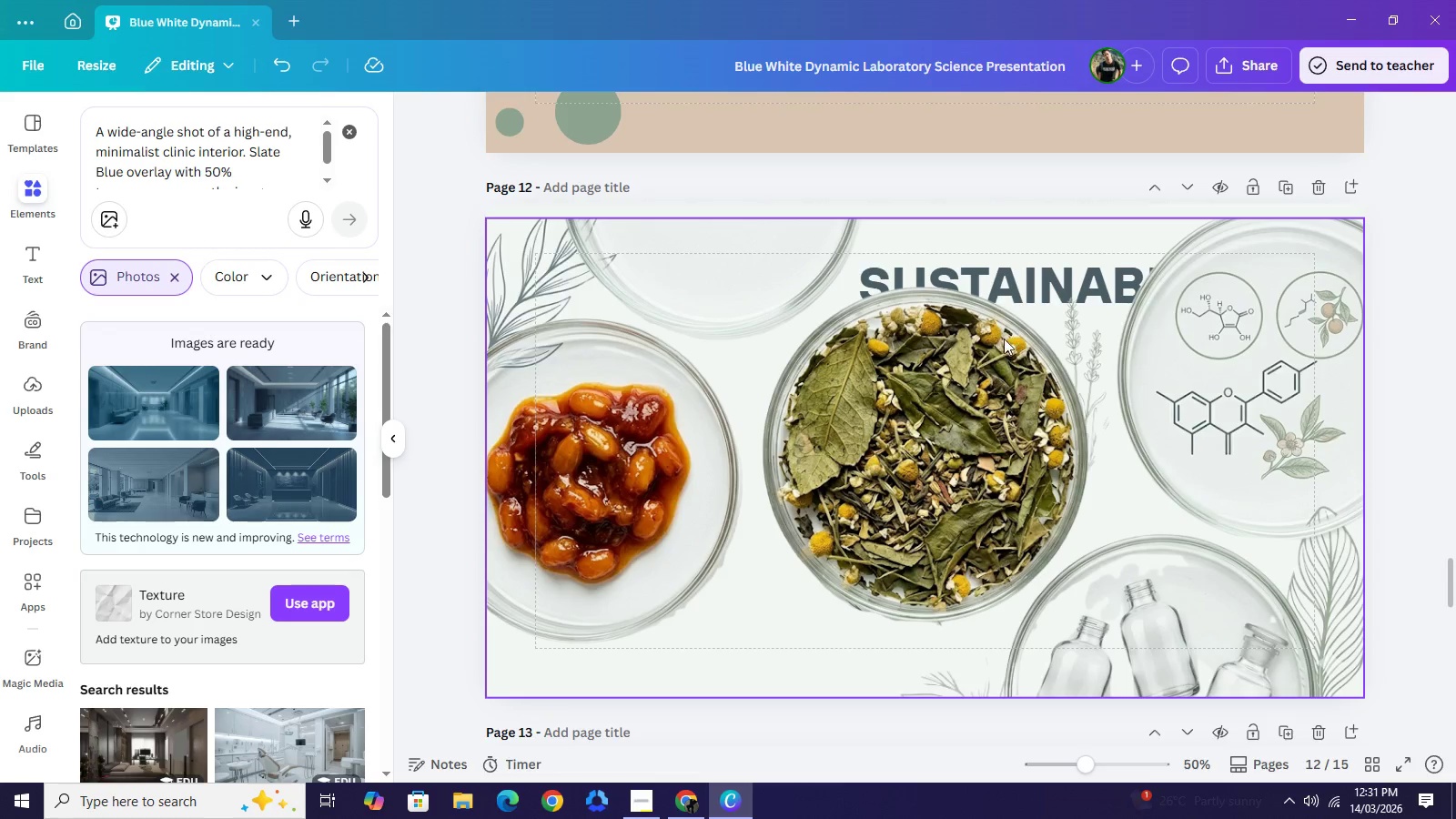 
wait(8.25)
 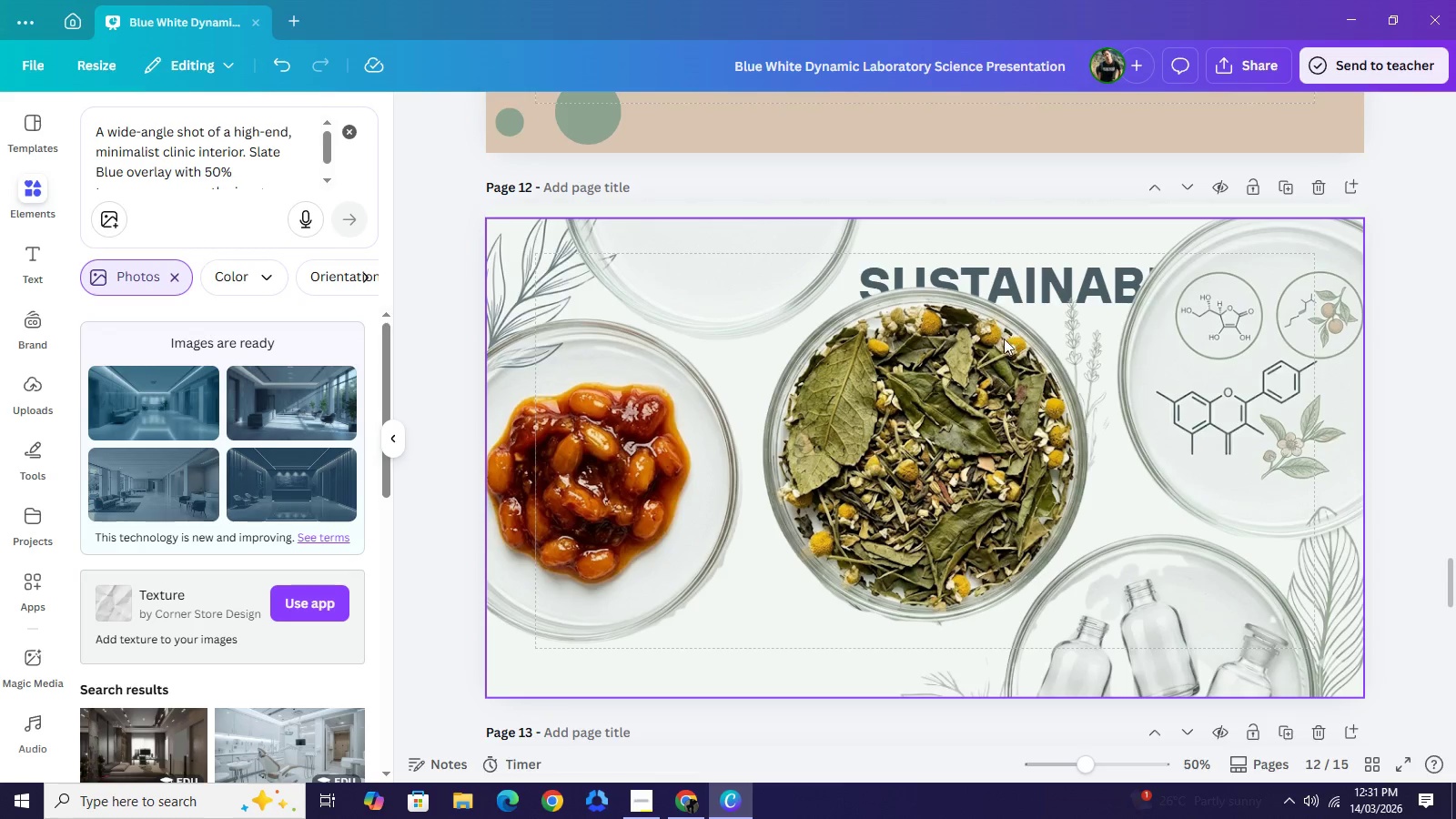 
left_click_drag(start_coordinate=[982, 429], to_coordinate=[948, 433])
 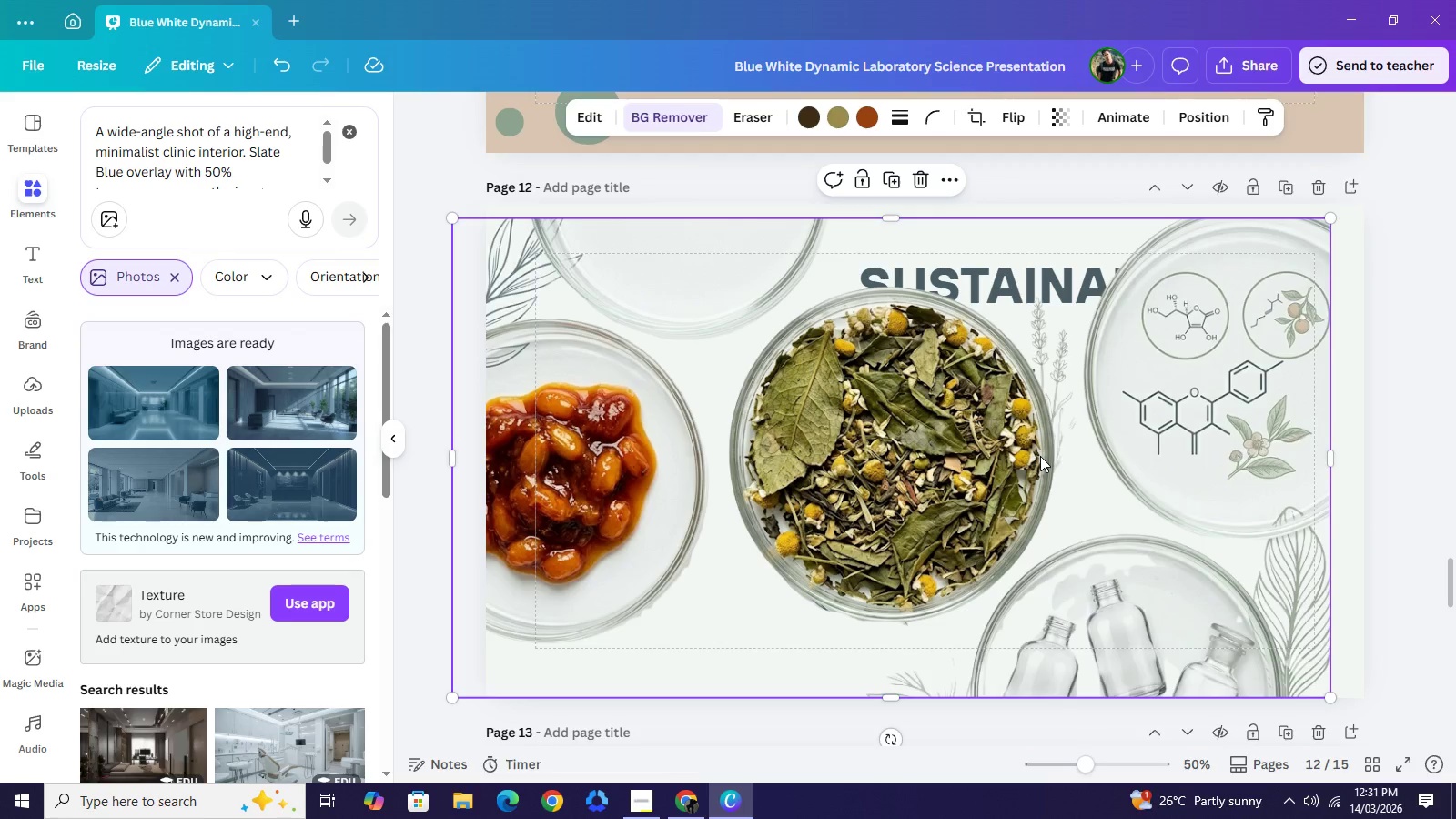 
left_click([1040, 455])
 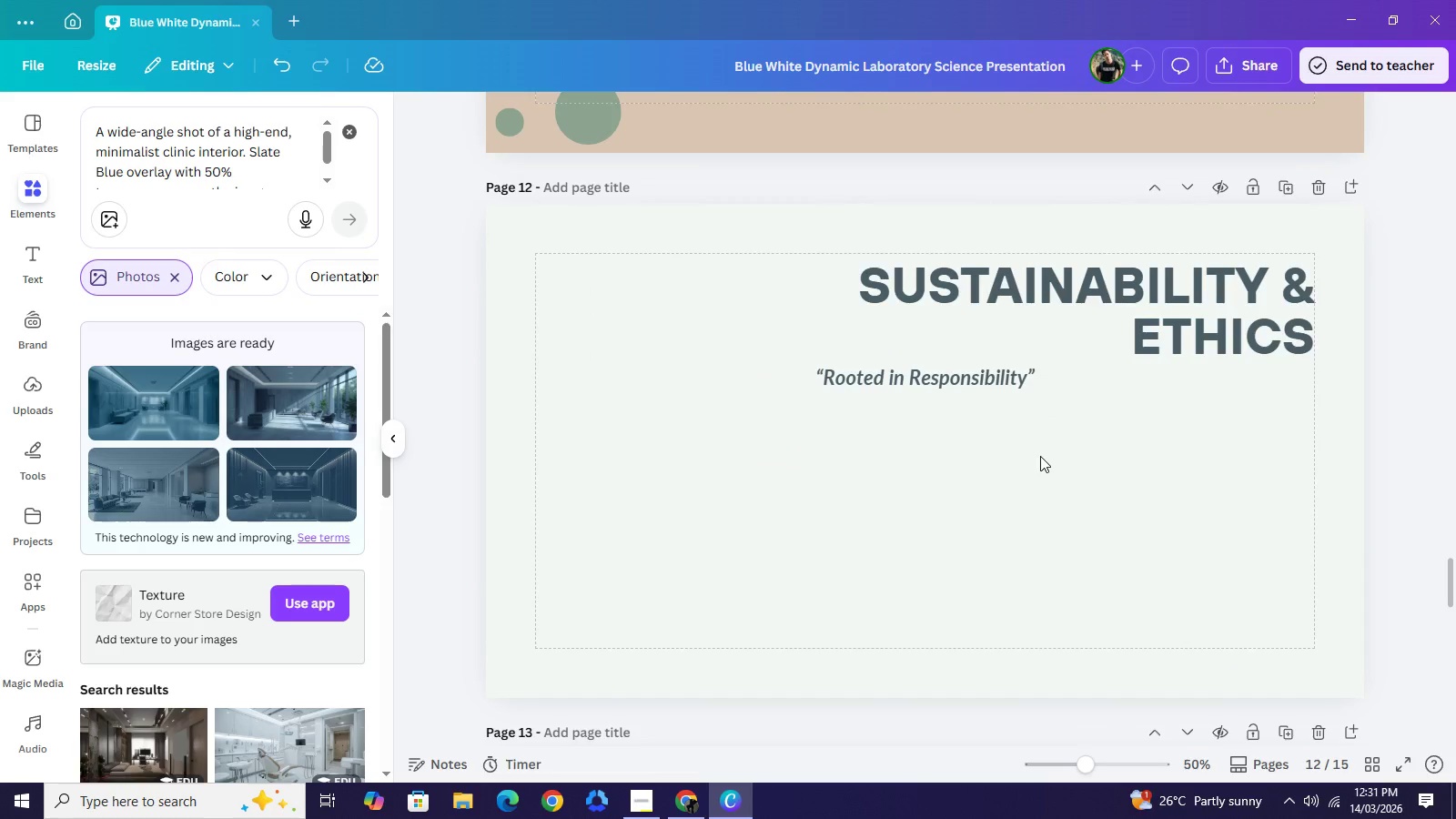 
key(Backspace)
 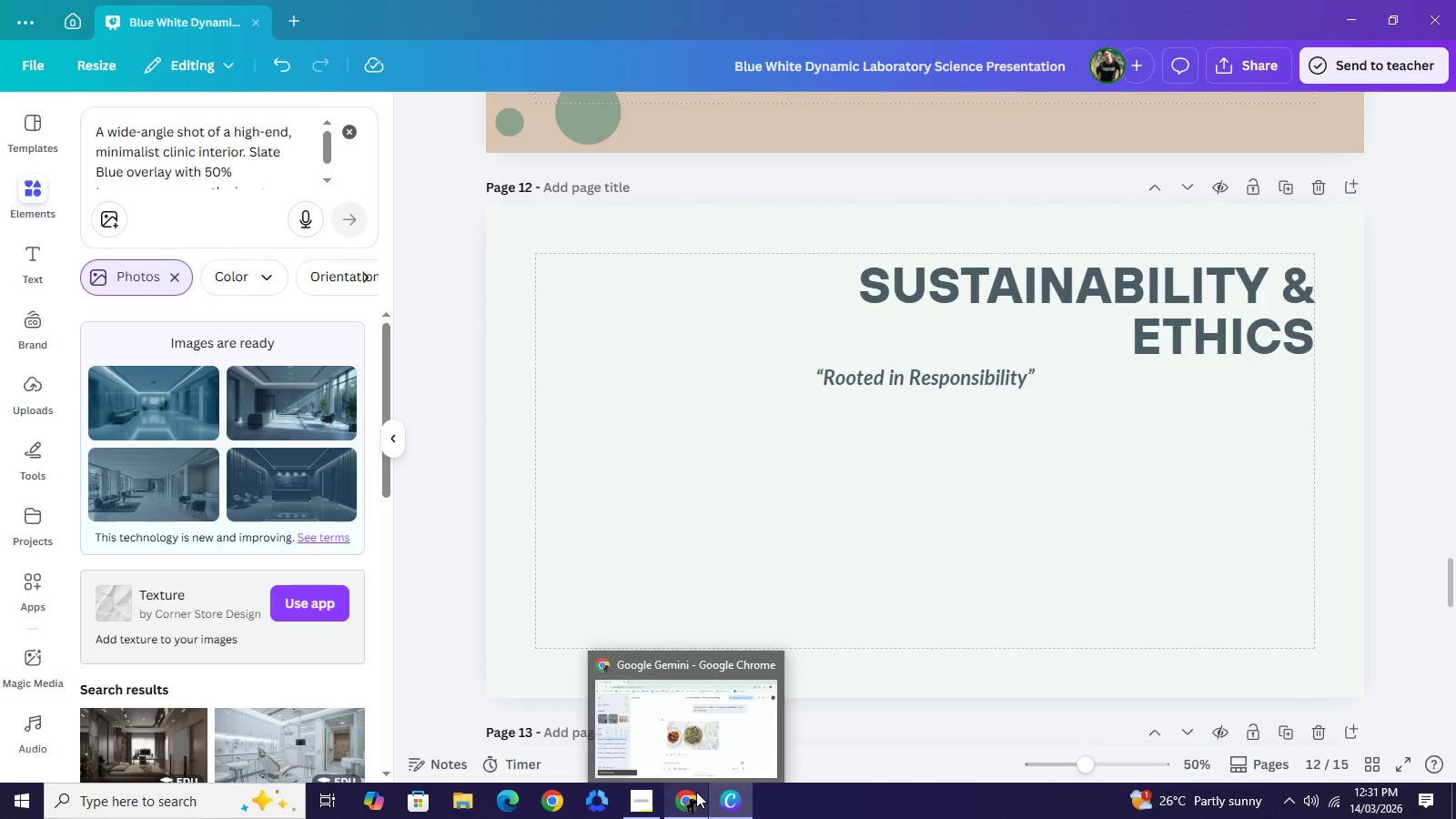 
left_click([703, 801])
 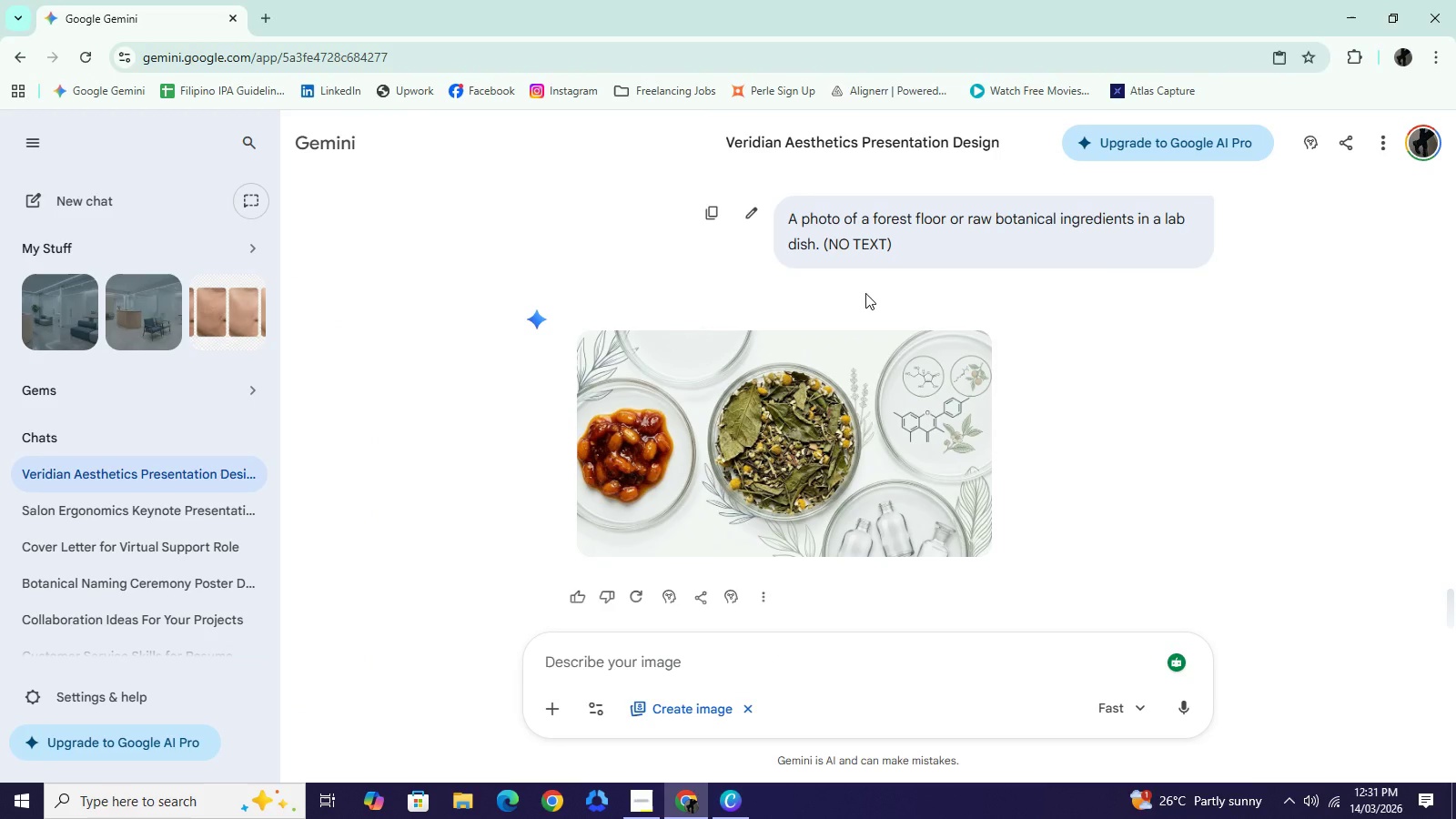 
wait(9.41)
 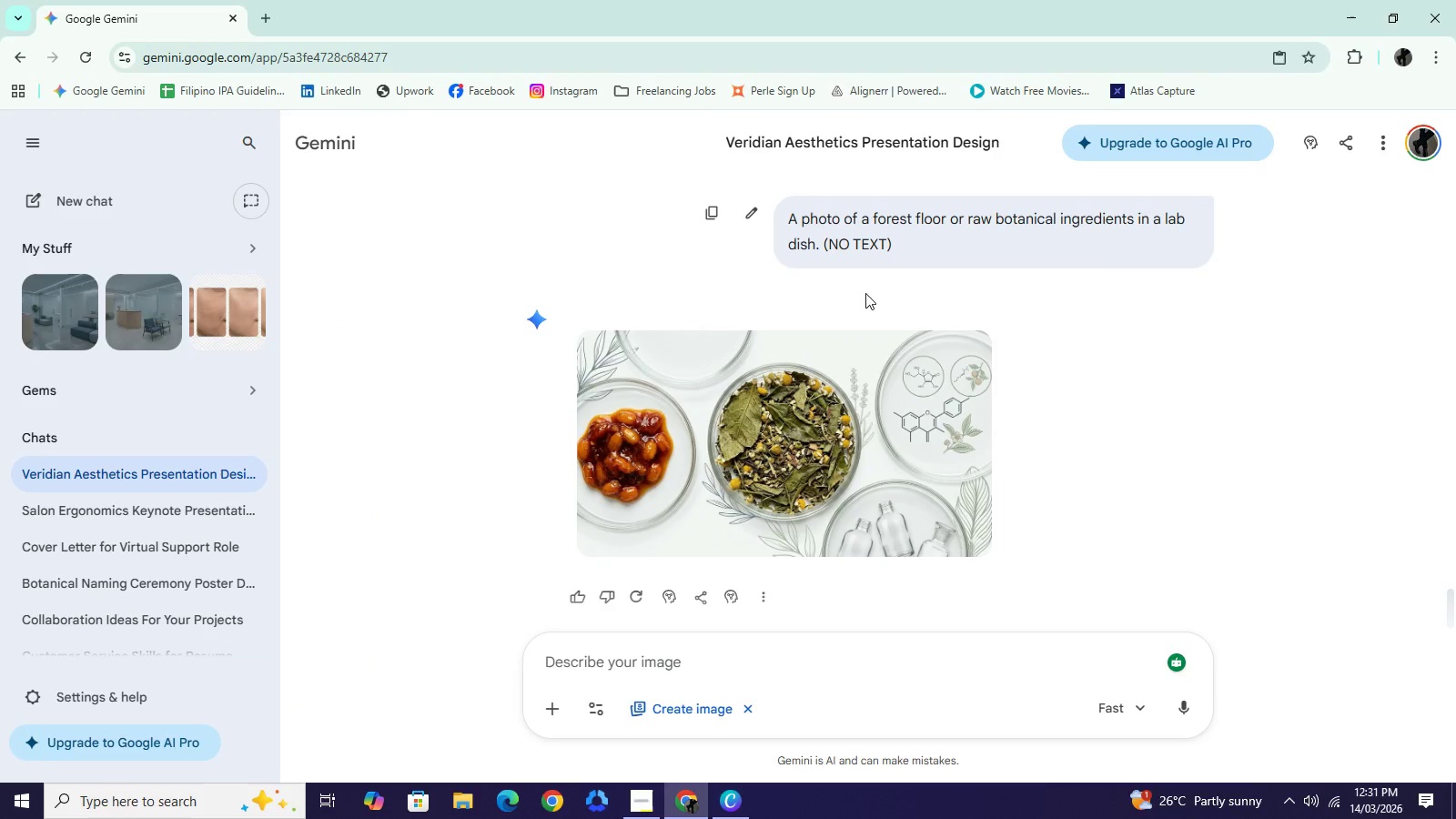 
left_click([735, 653])
 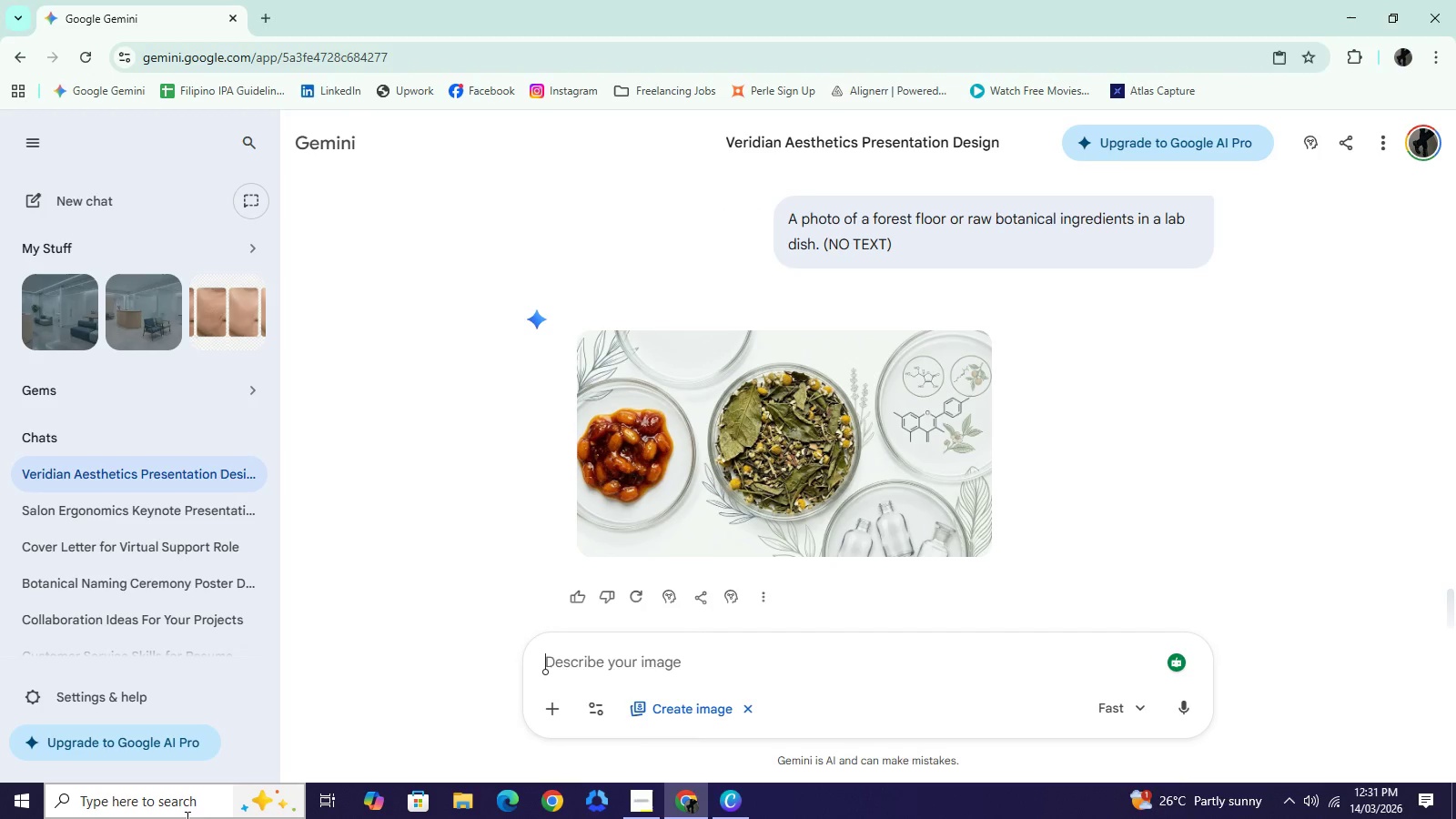 
type(revis)
 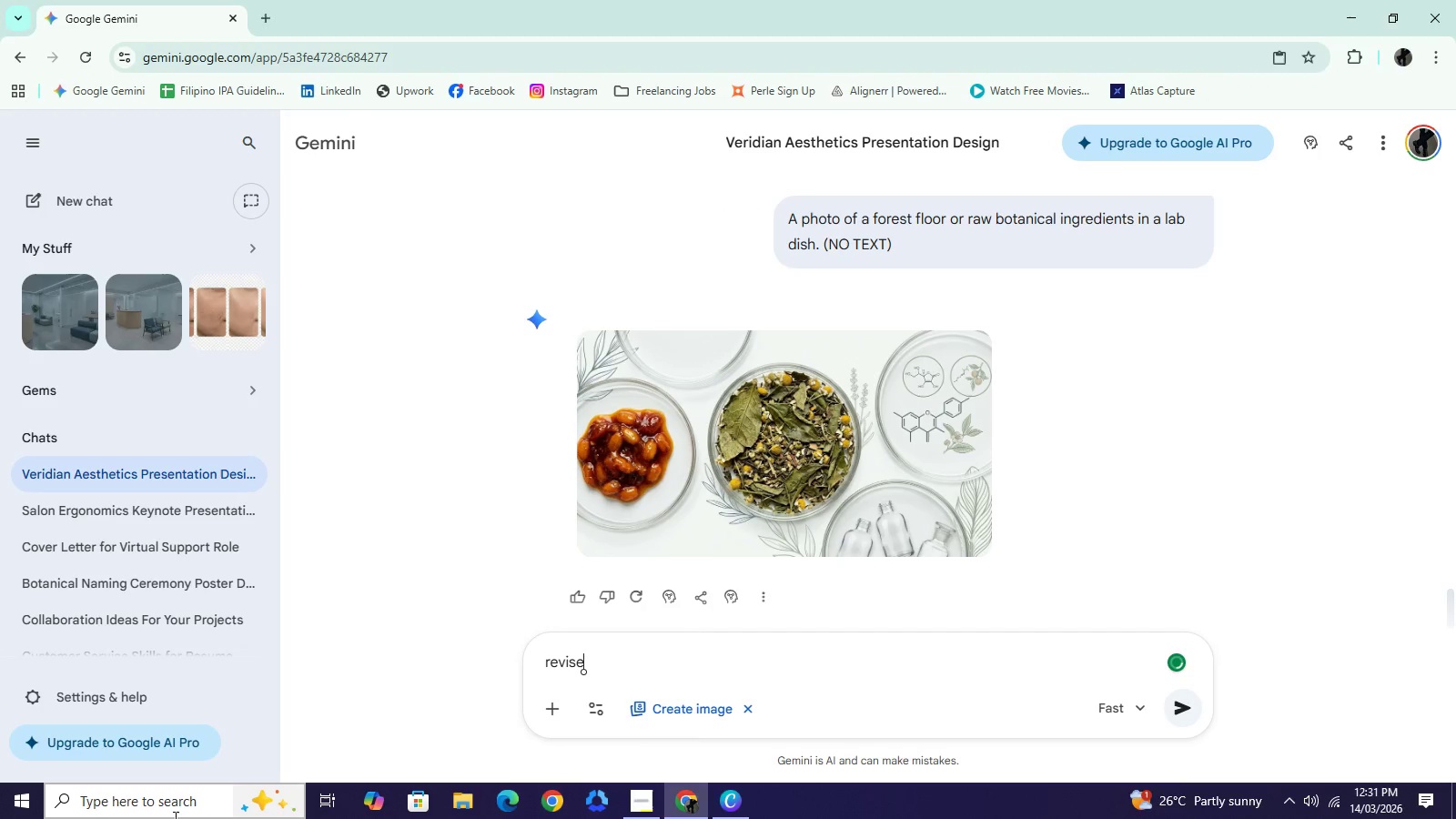 
type(e, only the)
 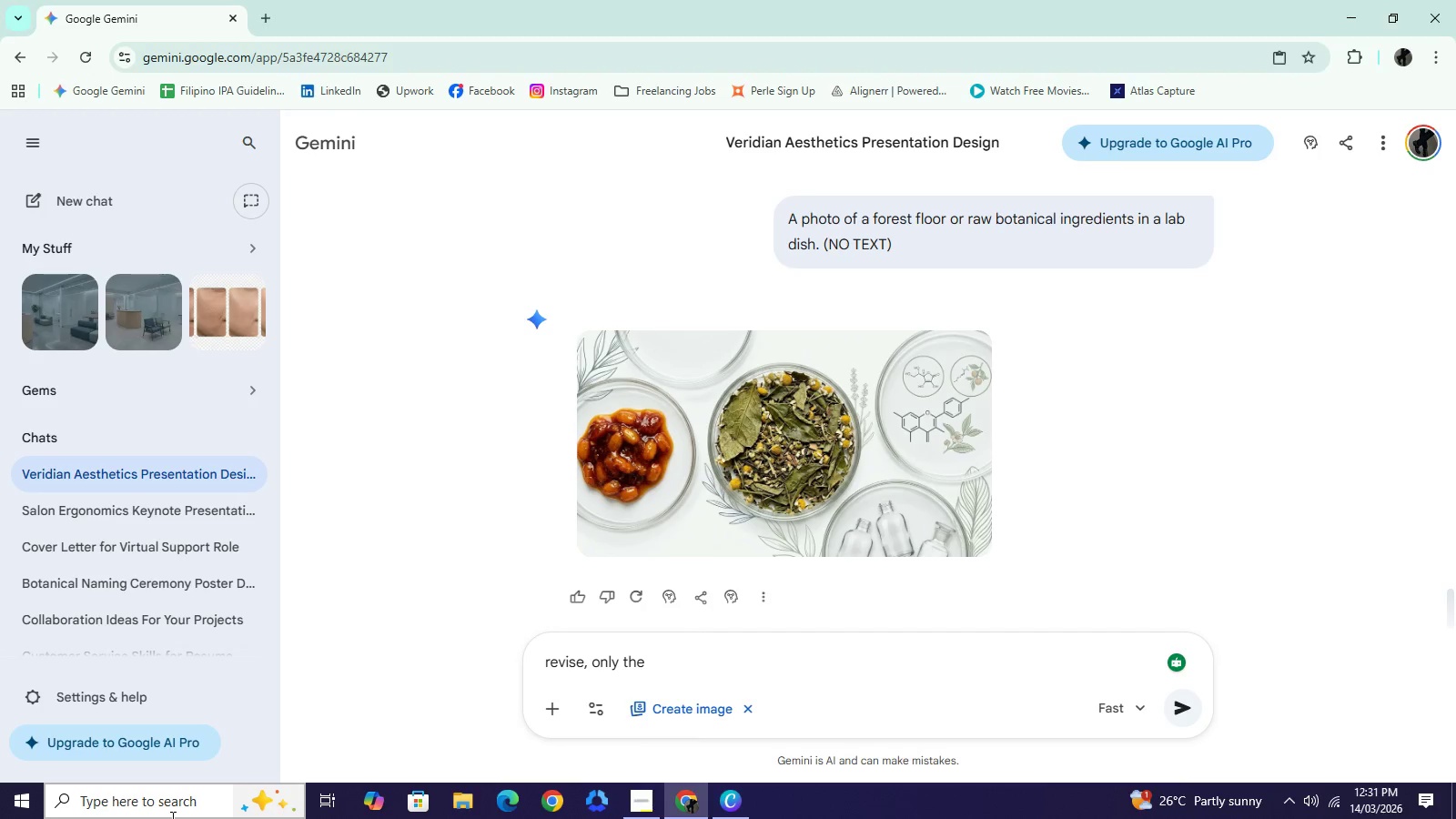 
wait(10.89)
 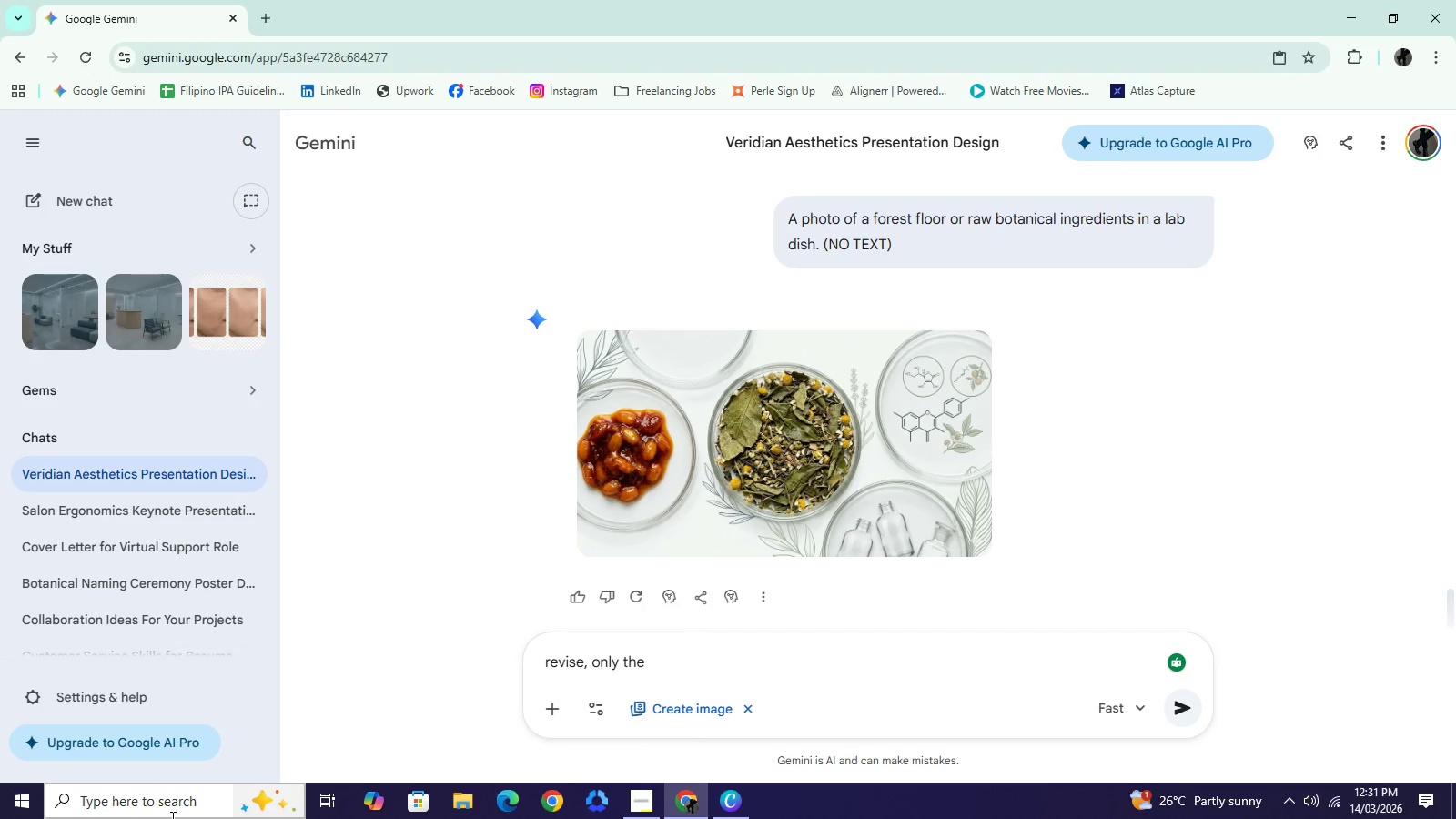 
left_click_drag(start_coordinate=[967, 219], to_coordinate=[817, 240])
 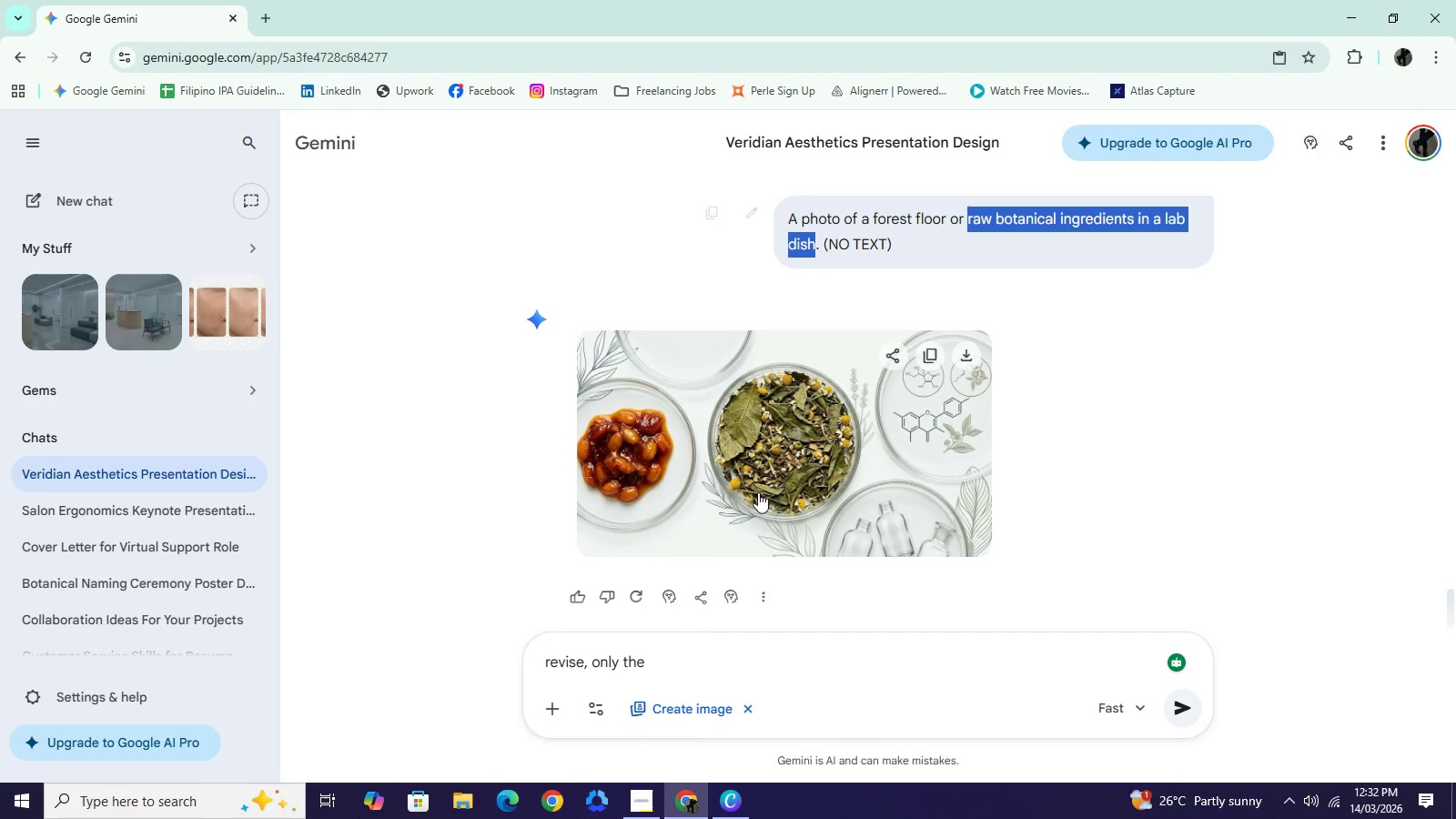 
key(Control+C)
 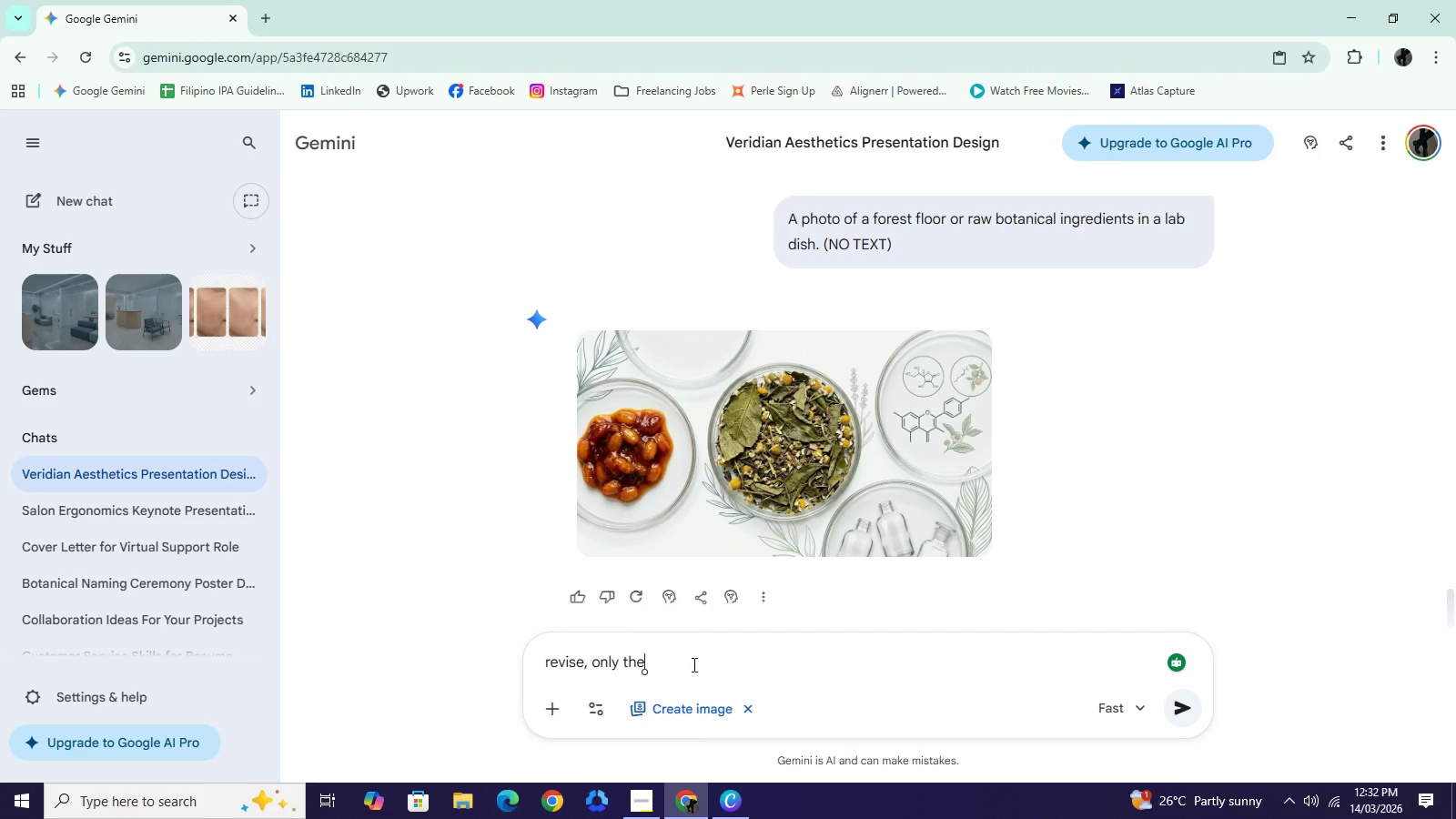 
left_click([693, 664])
 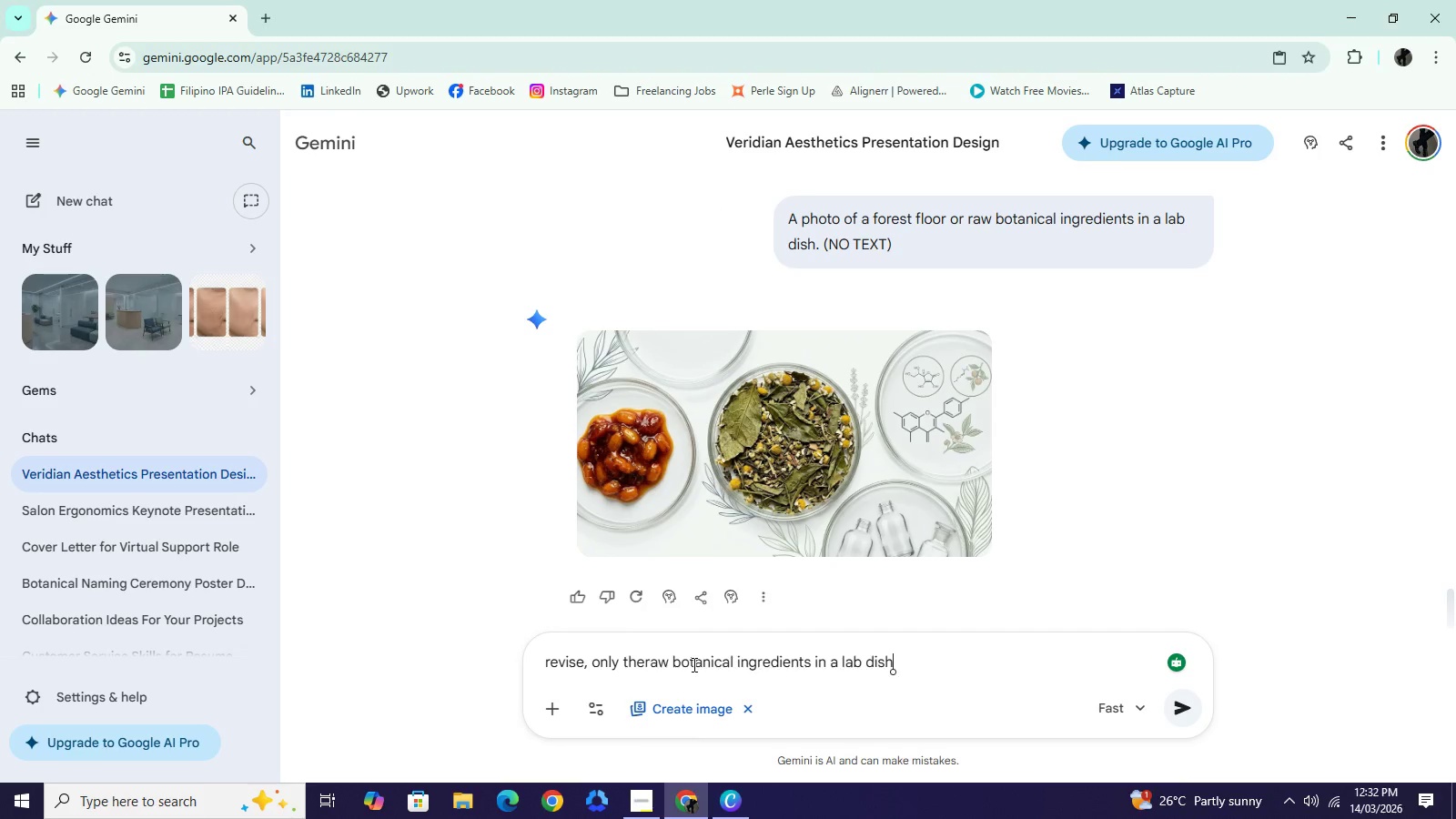 
key(Control+ControlLeft)
 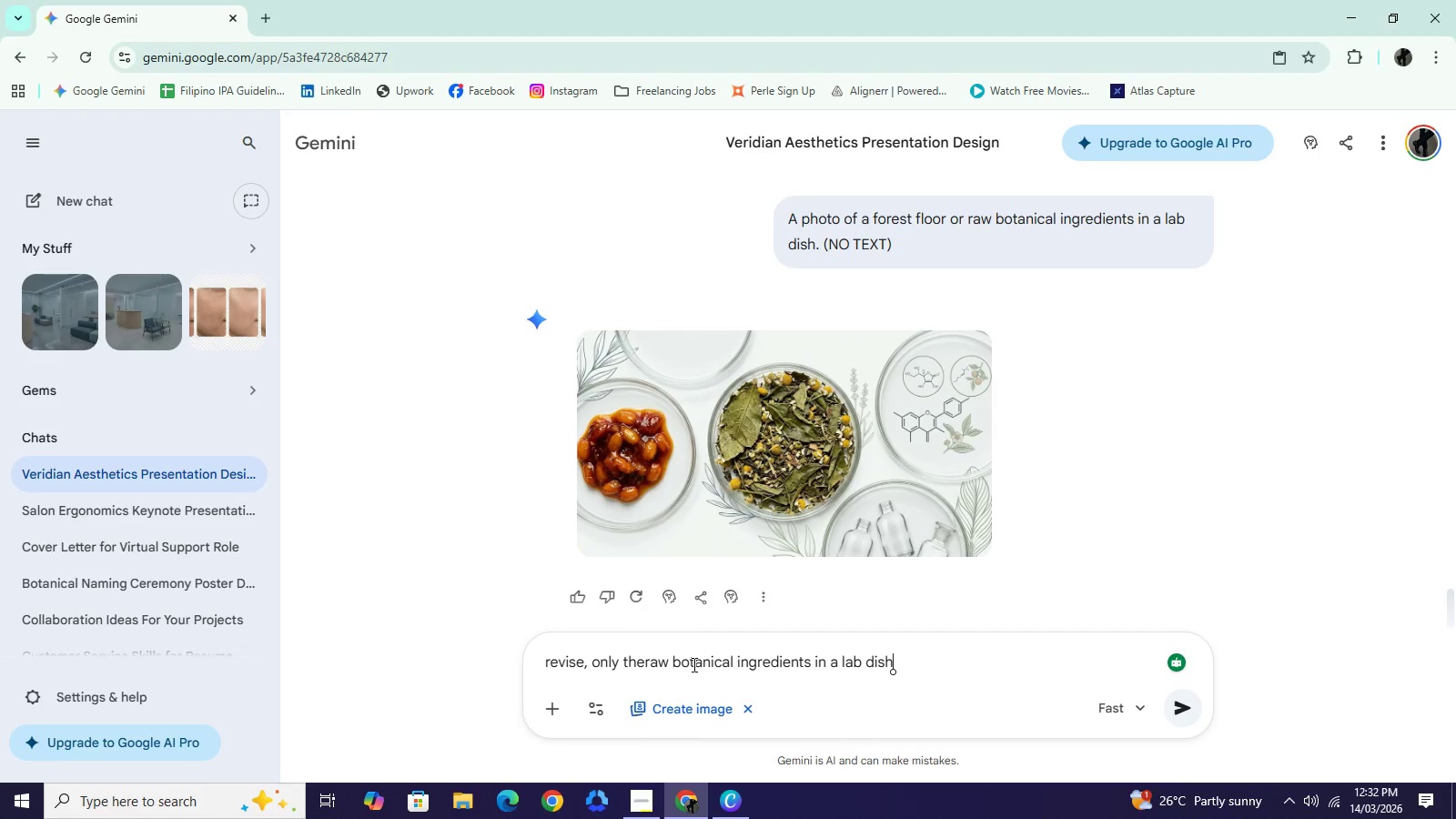 
key(Control+V)
 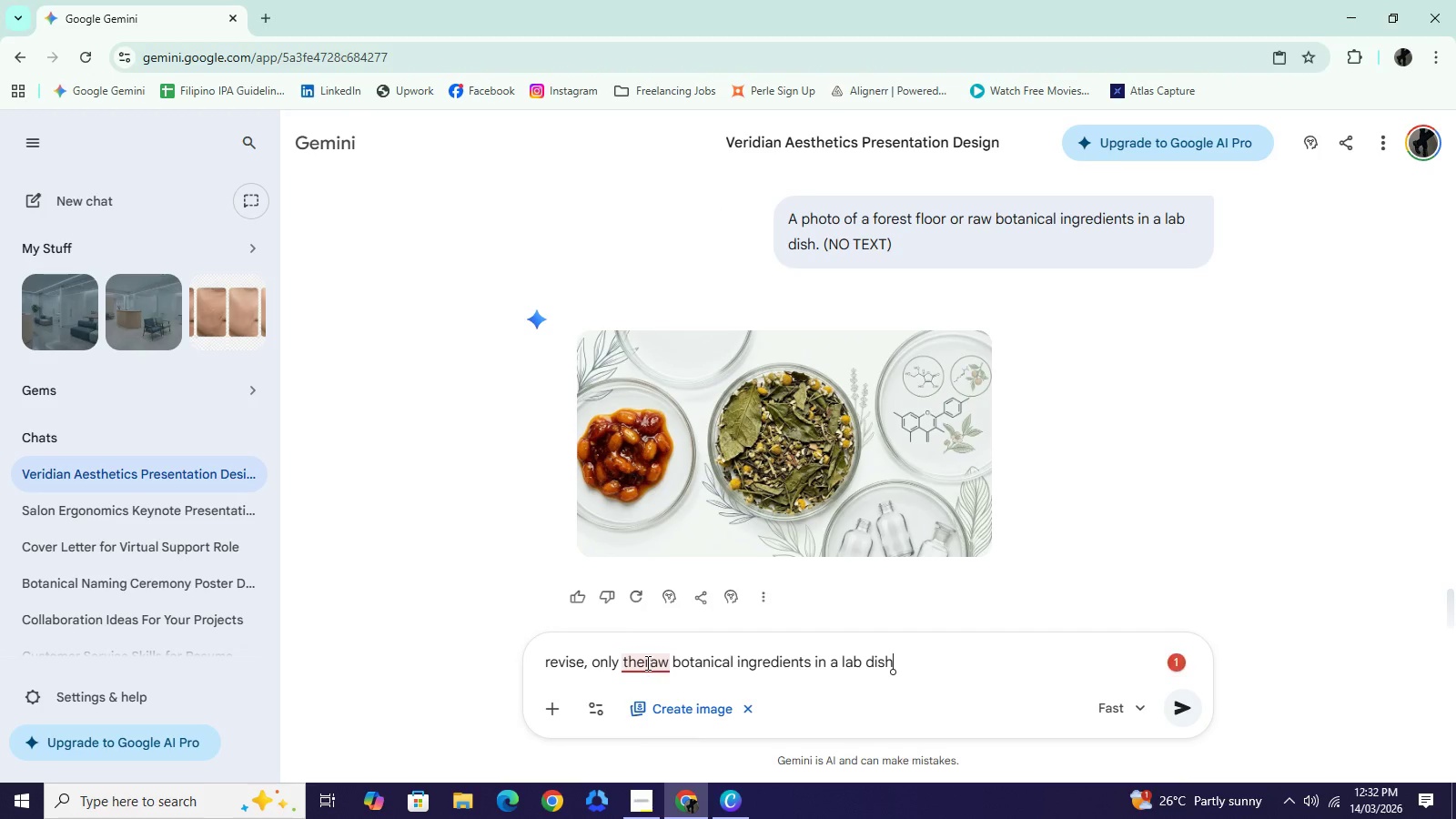 
left_click([646, 662])
 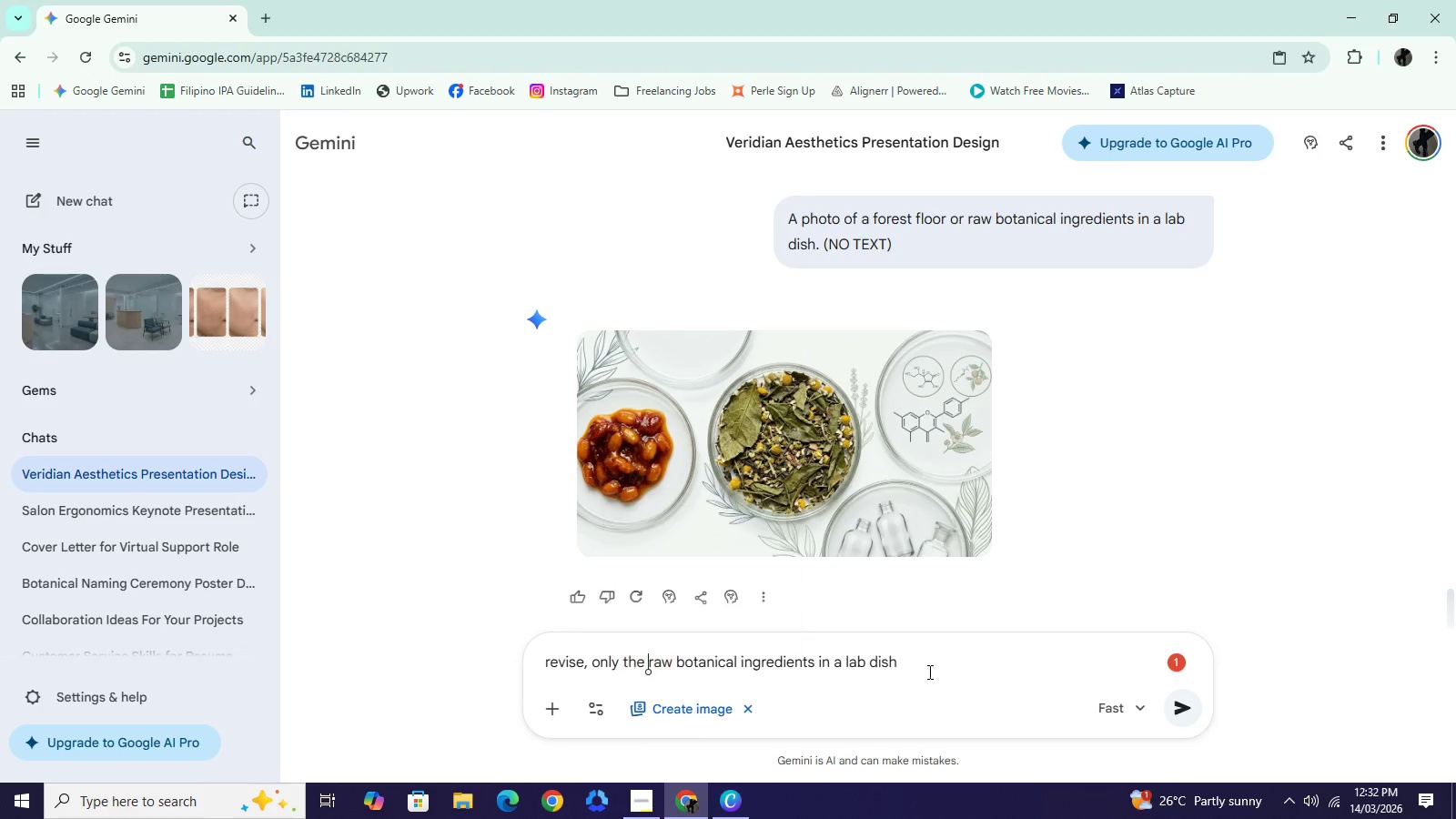 
key(Space)
 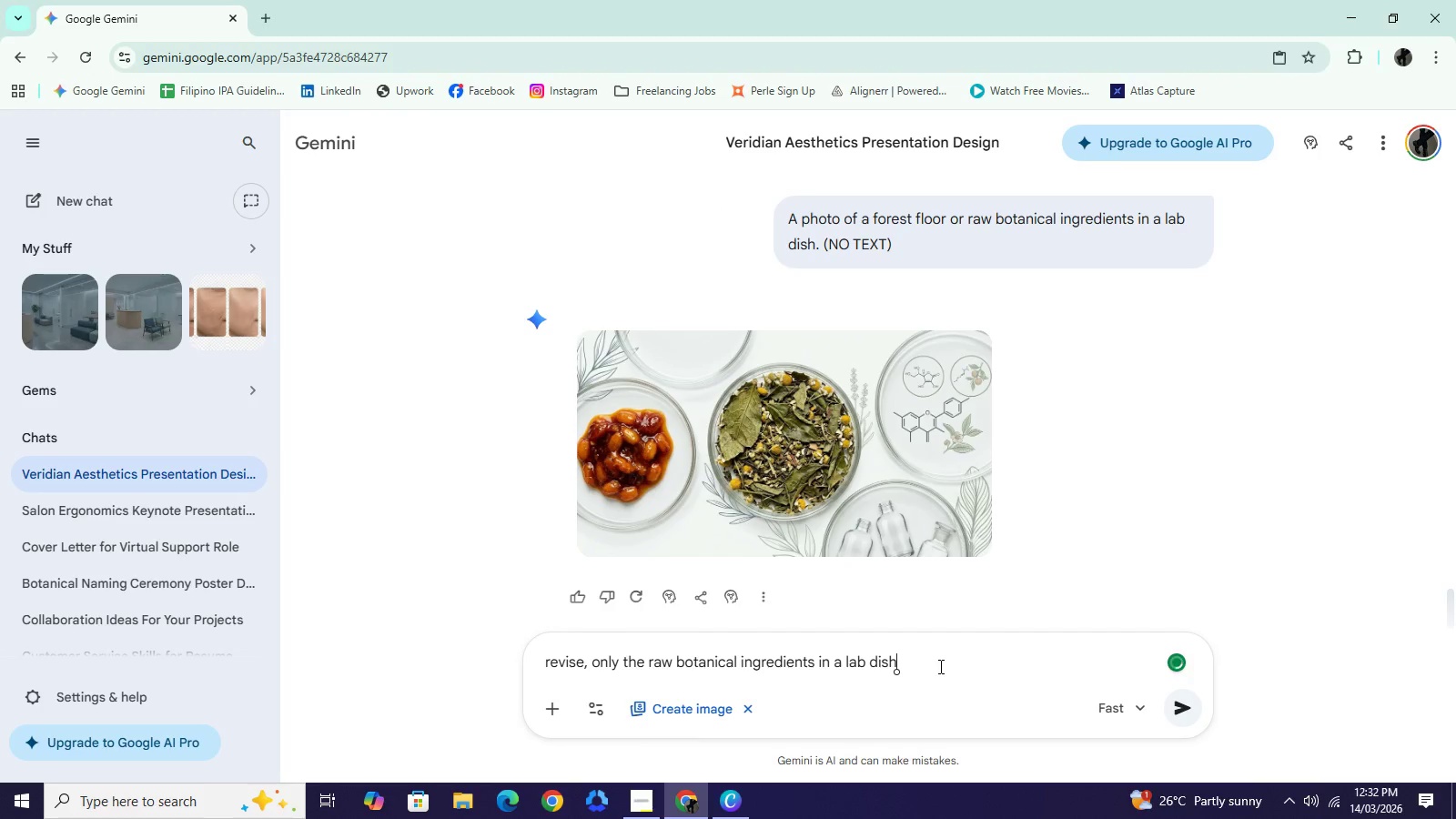 
left_click([939, 666])
 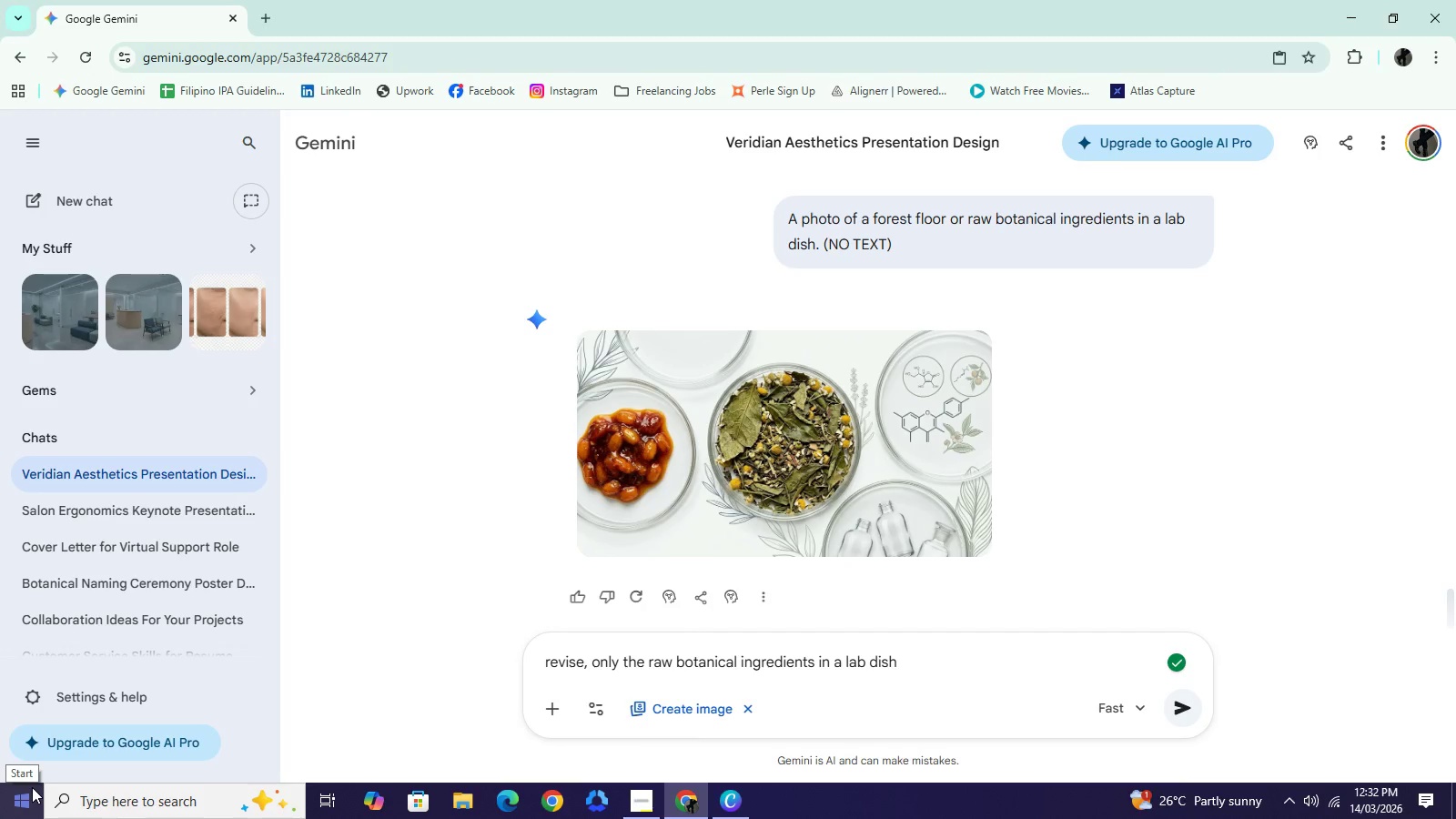 
type(. Transparent Background )
 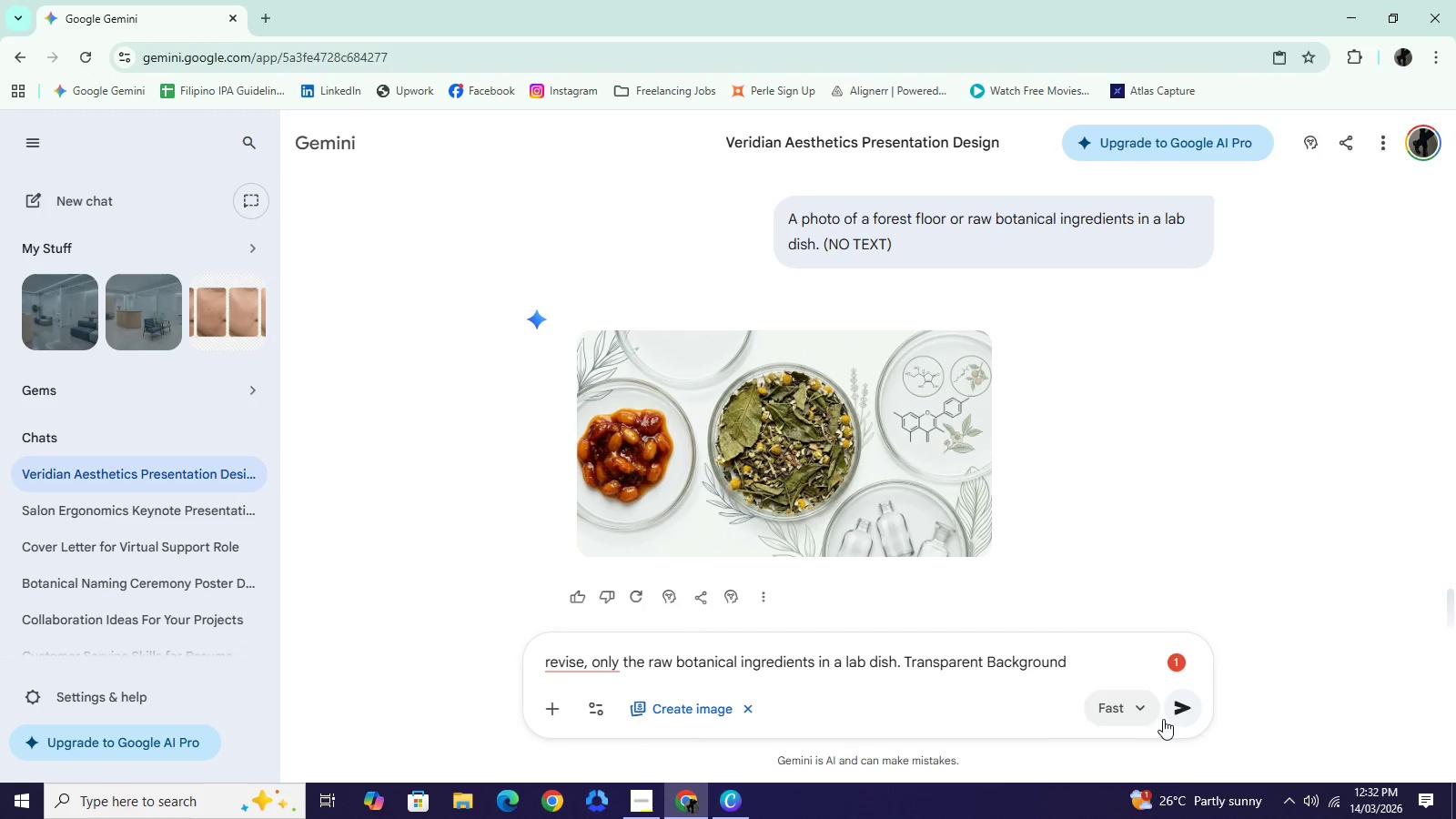 
left_click([1167, 717])
 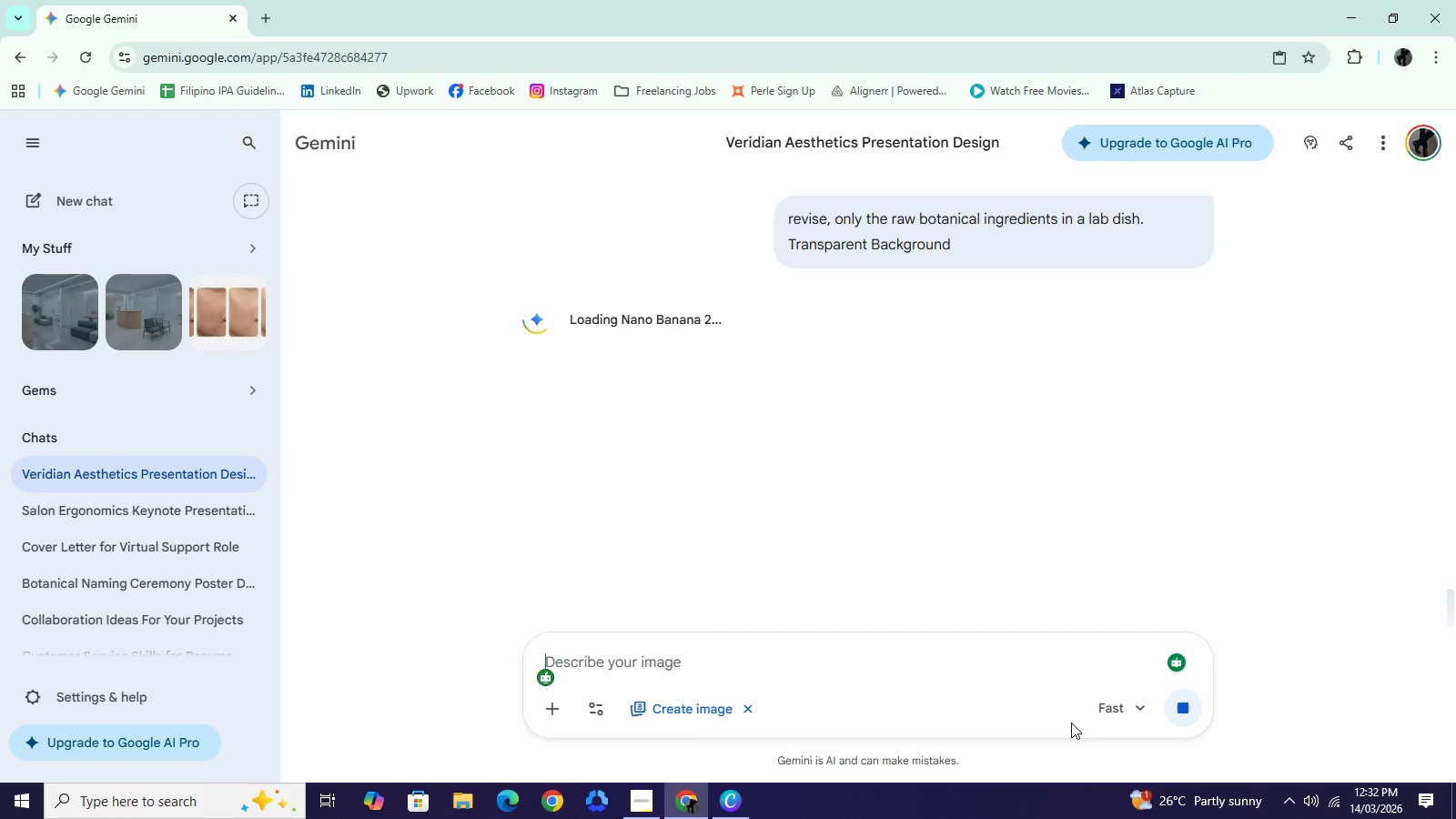 
wait(22.2)
 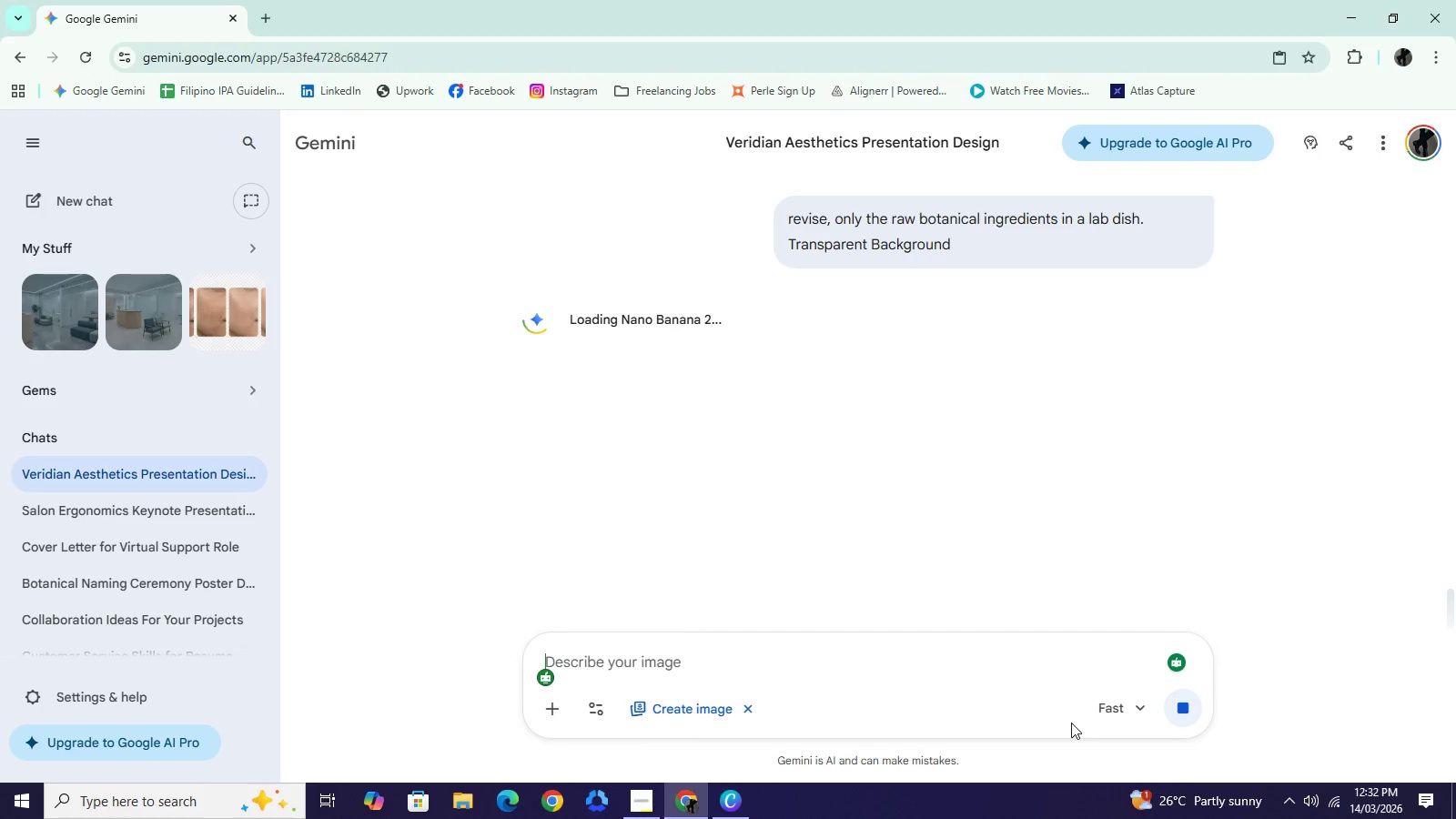 
scroll: coordinate [758, 430], scroll_direction: up, amount: 39.0
 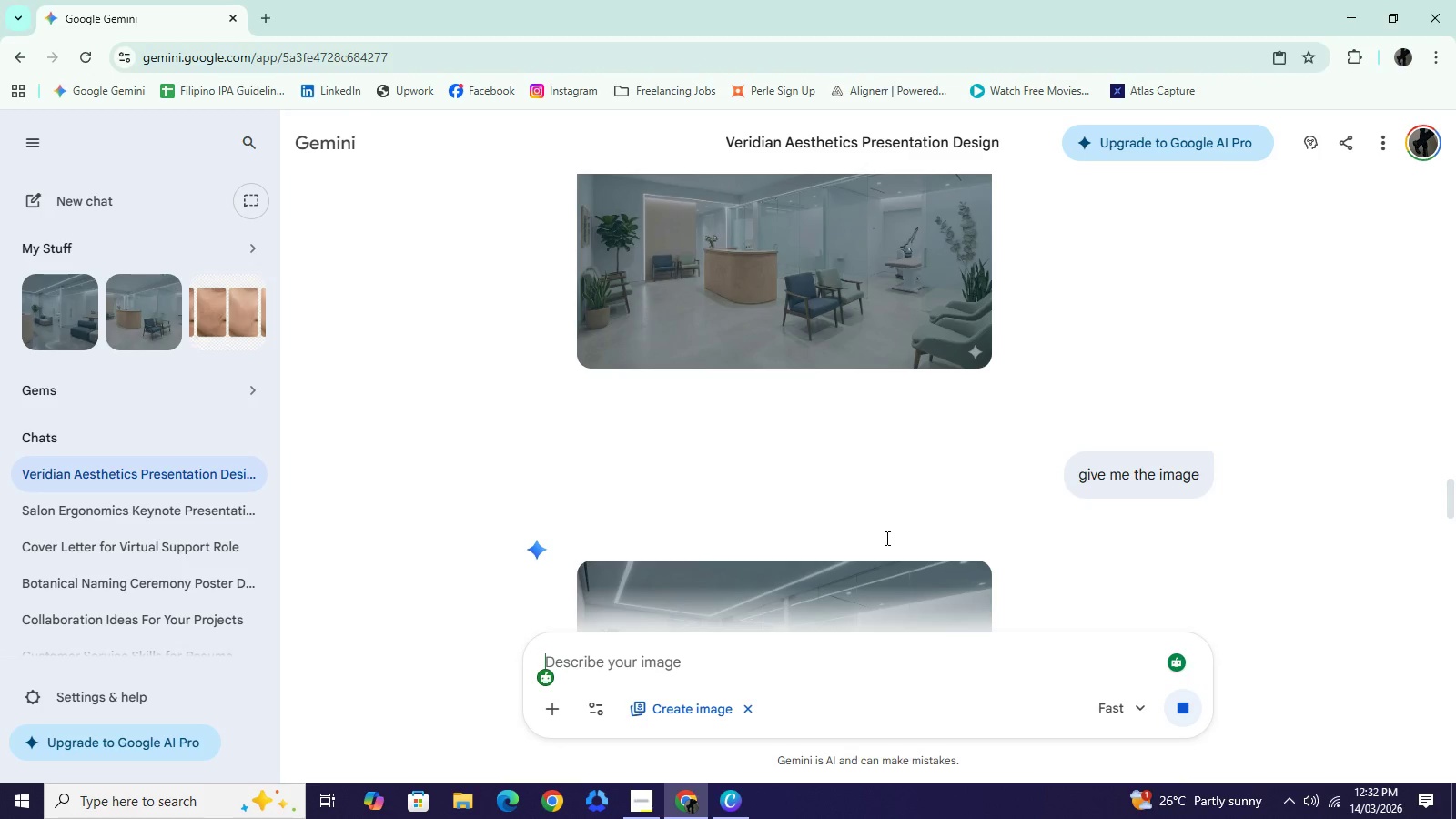 
scroll: coordinate [762, 538], scroll_direction: down, amount: 61.0
 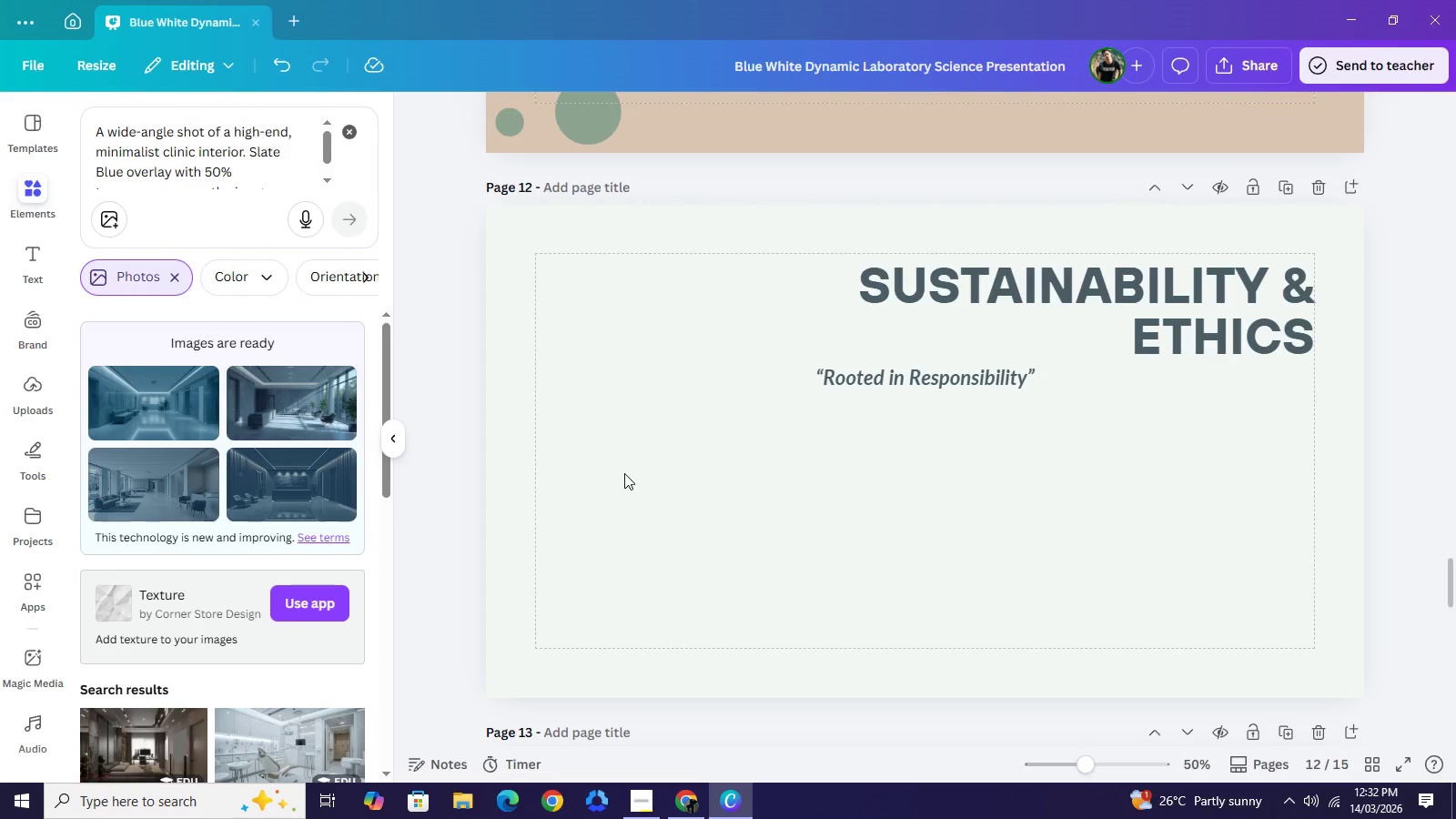 
left_click([624, 473])
 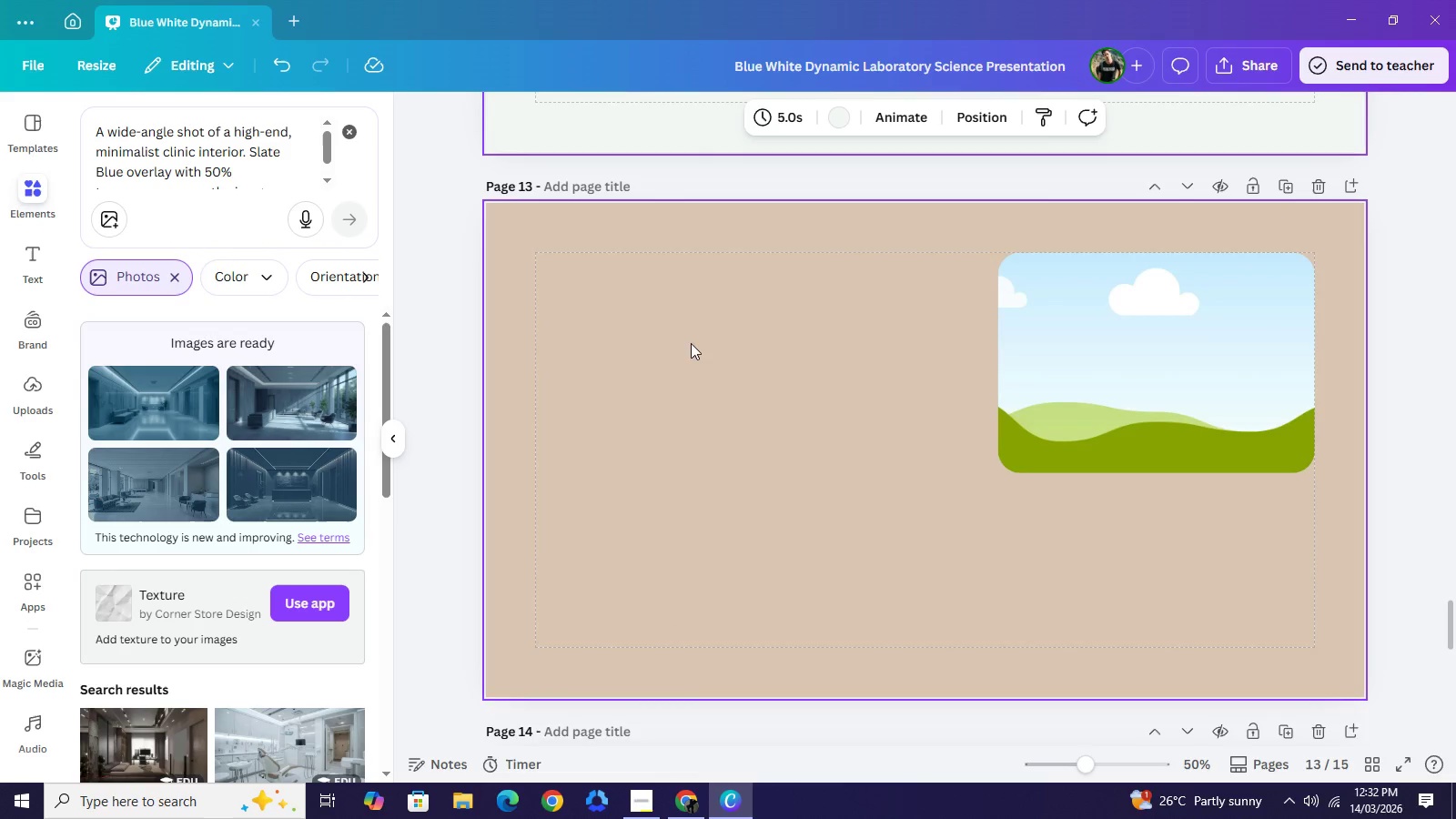 
scroll: coordinate [775, 339], scroll_direction: up, amount: 7.0
 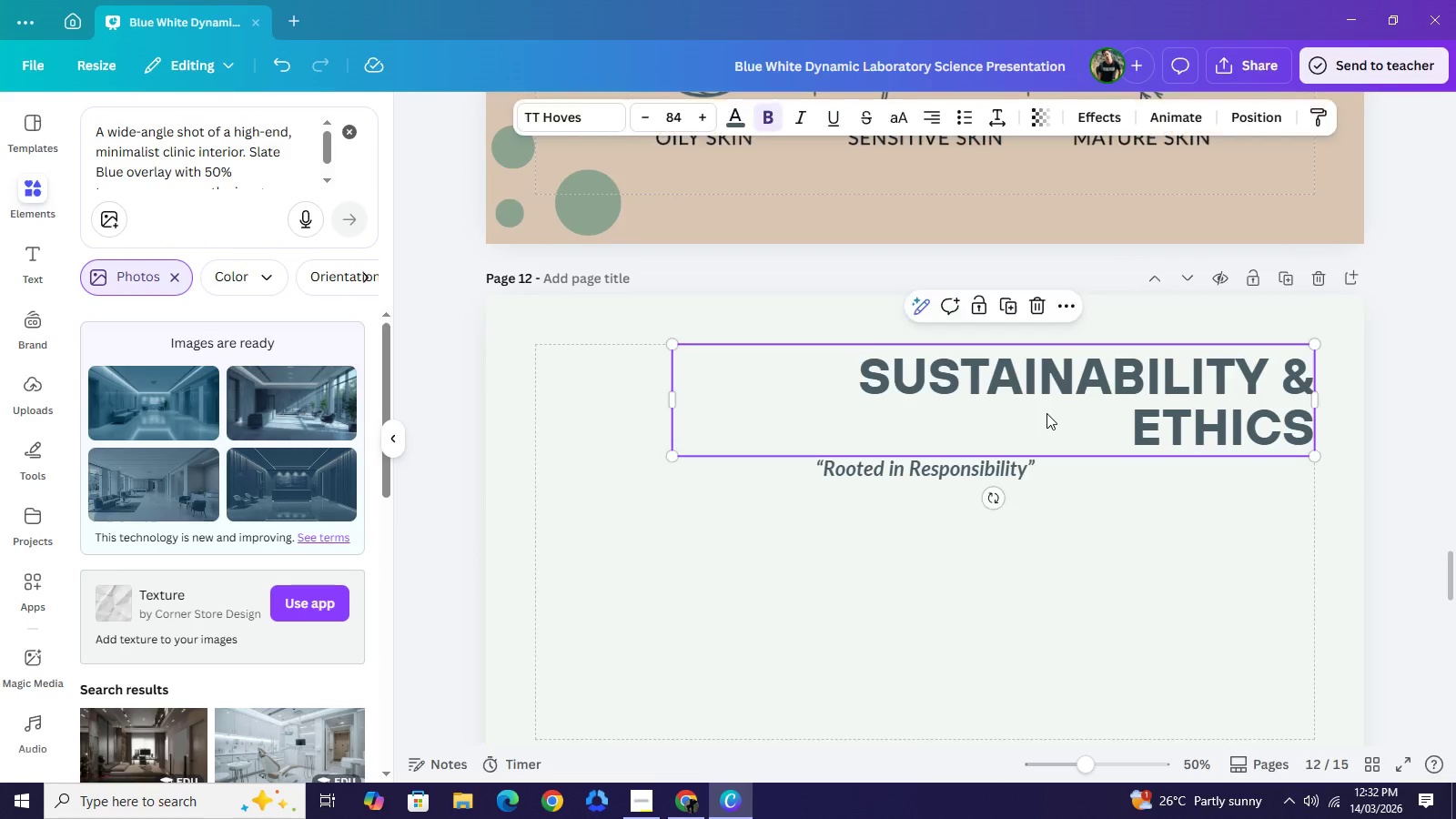 
left_click([1046, 413])
 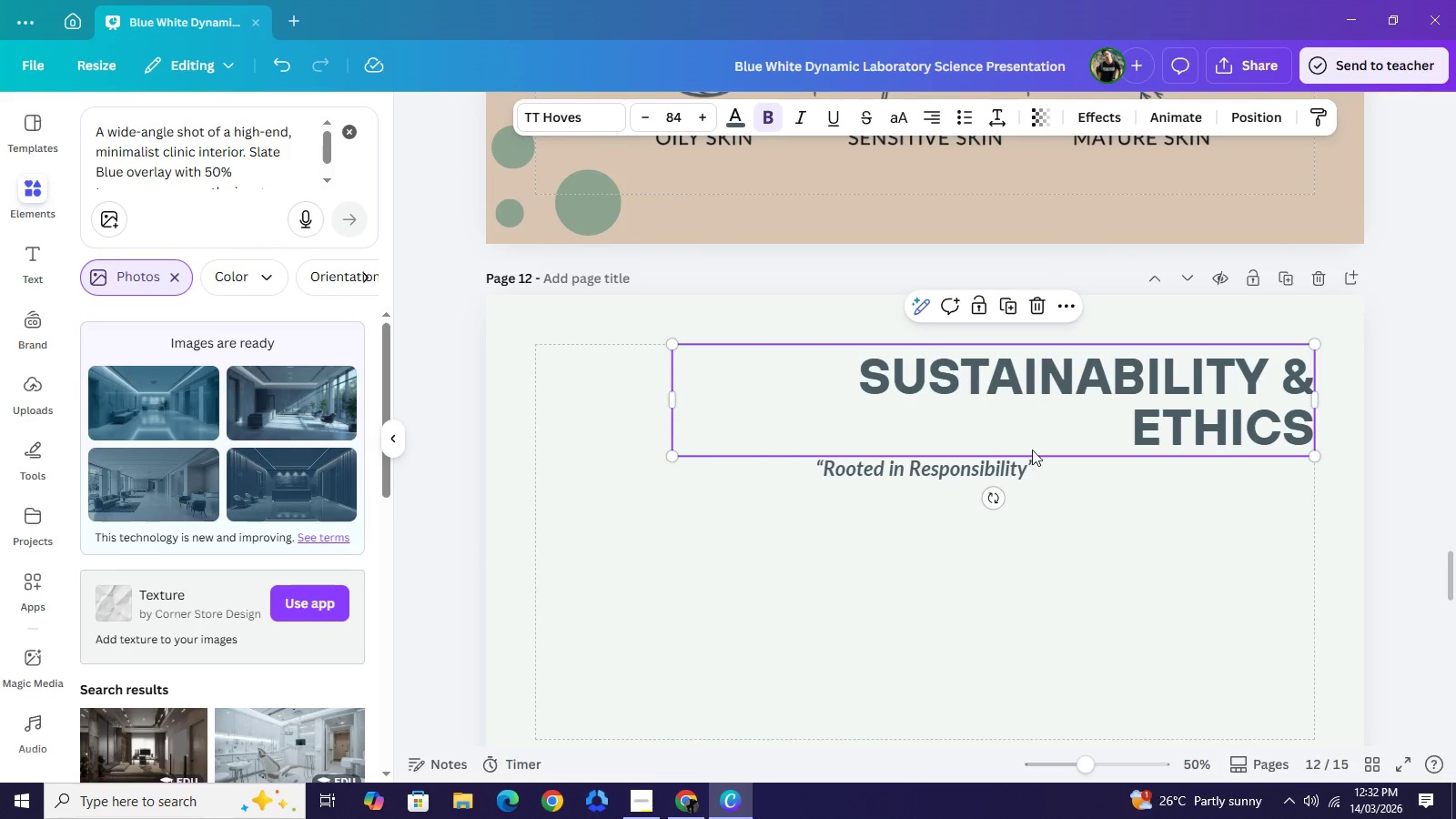 
key(Control+C)
 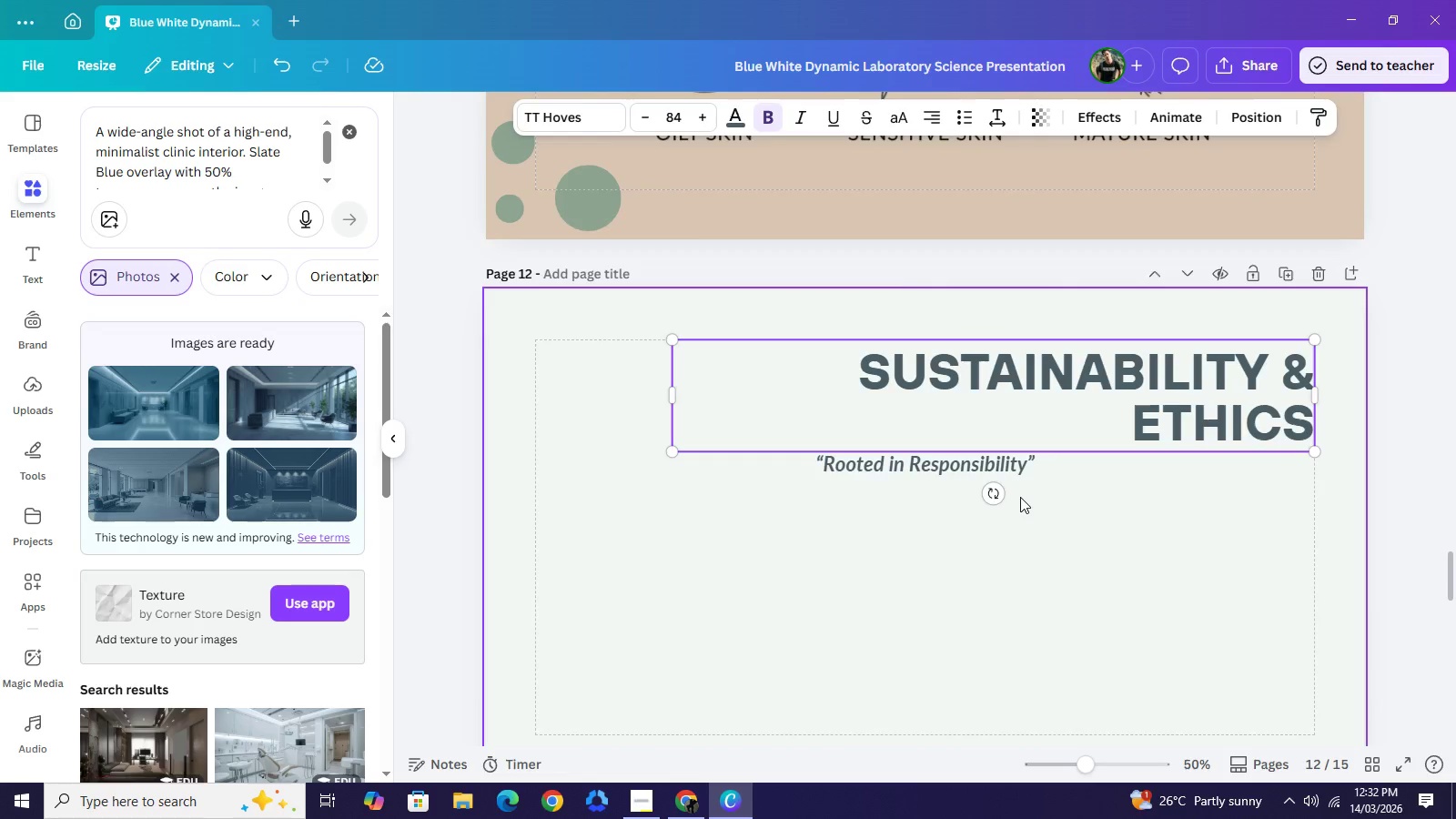 
scroll: coordinate [999, 486], scroll_direction: down, amount: 6.0
 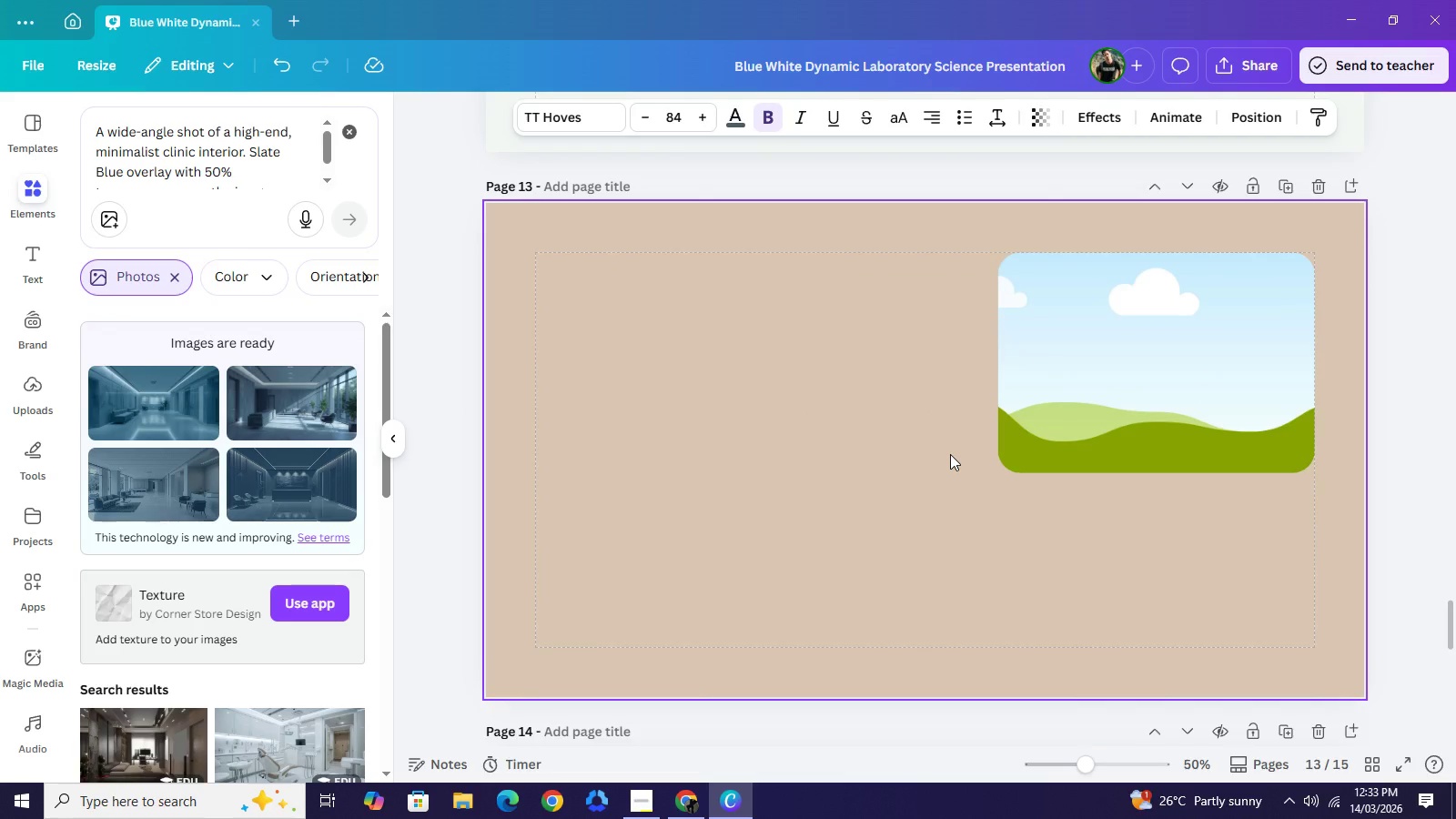 
key(Control+V)
 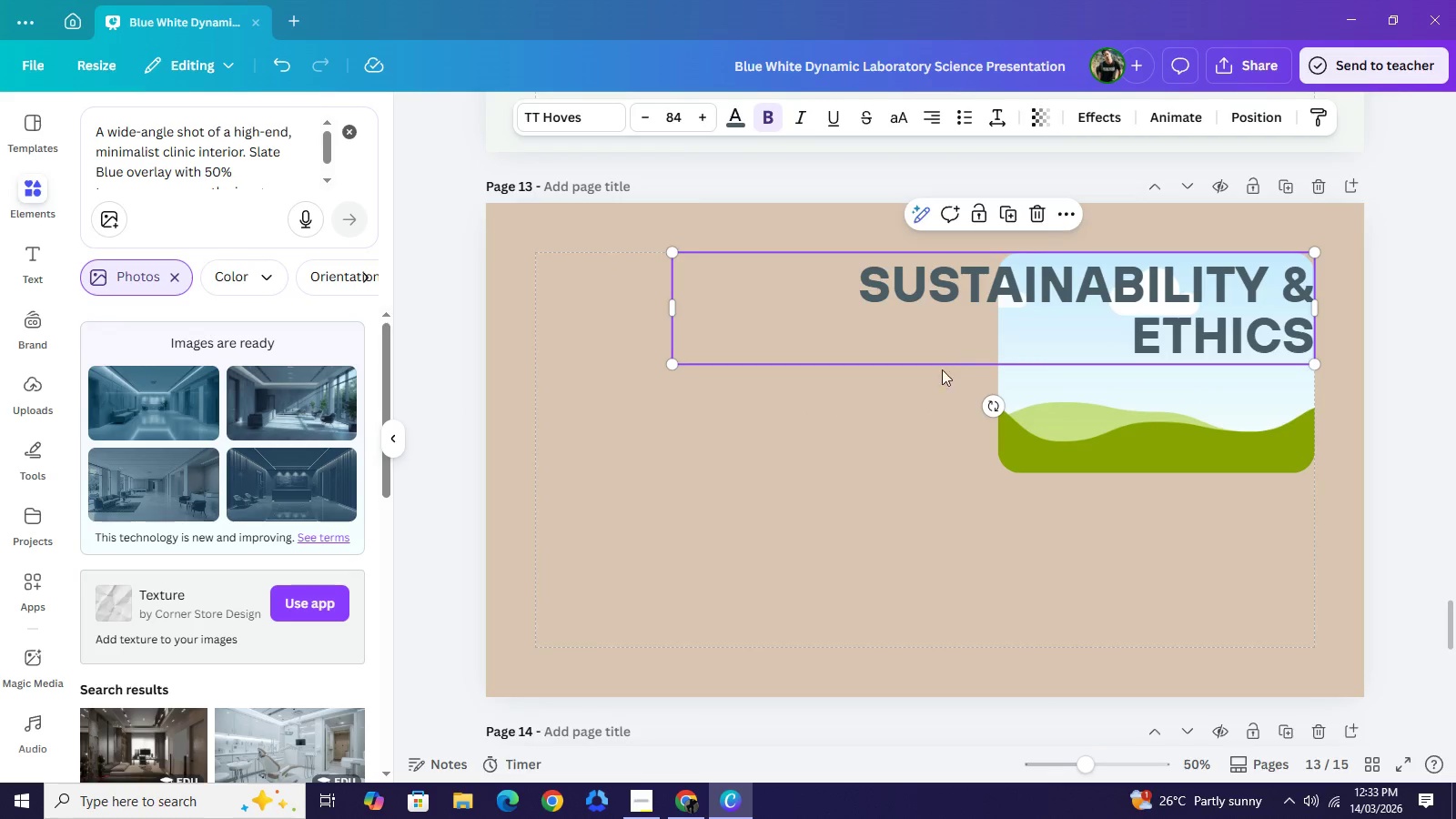 
left_click_drag(start_coordinate=[972, 324], to_coordinate=[856, 607])
 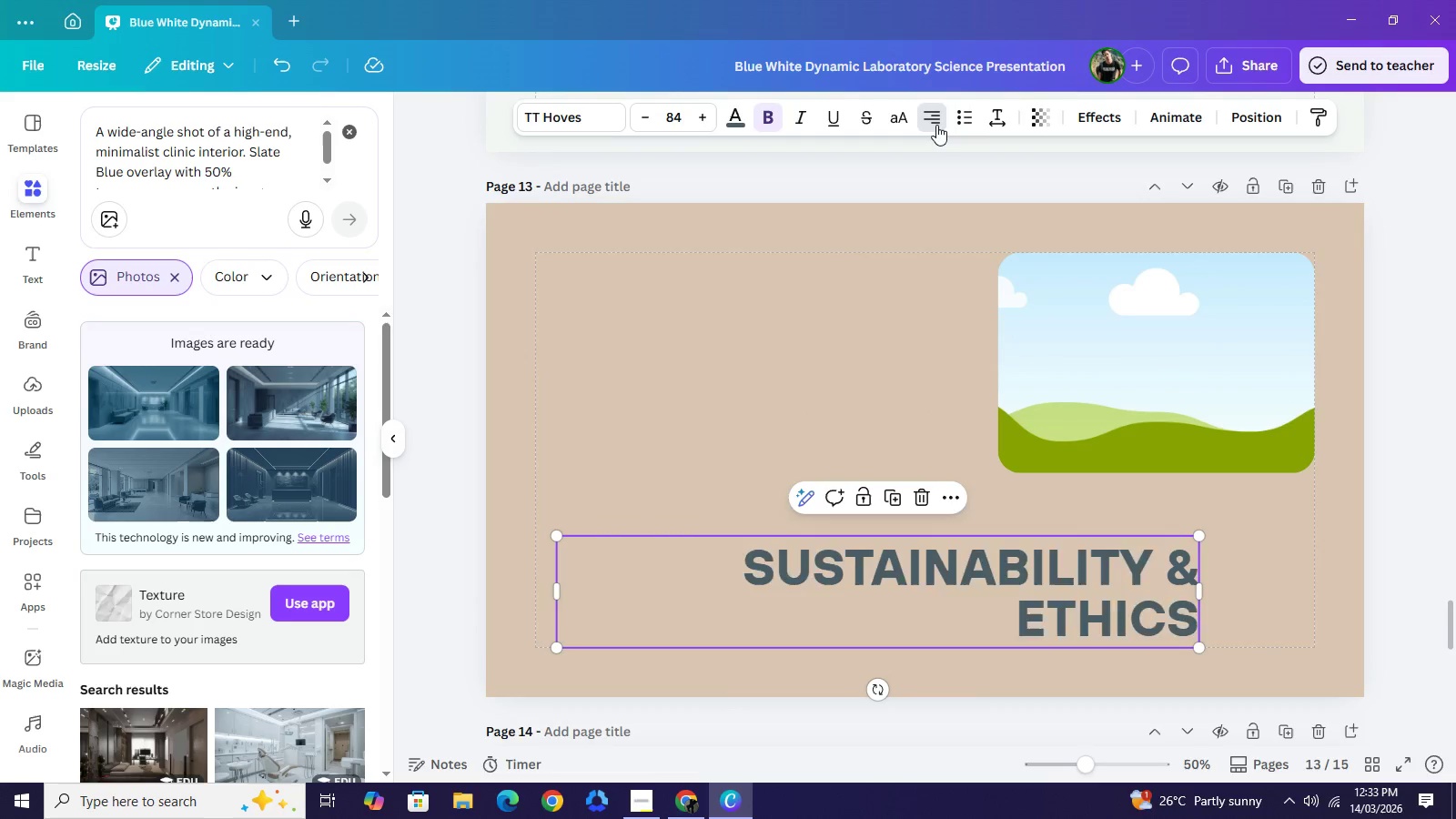 
double_click([936, 125])
 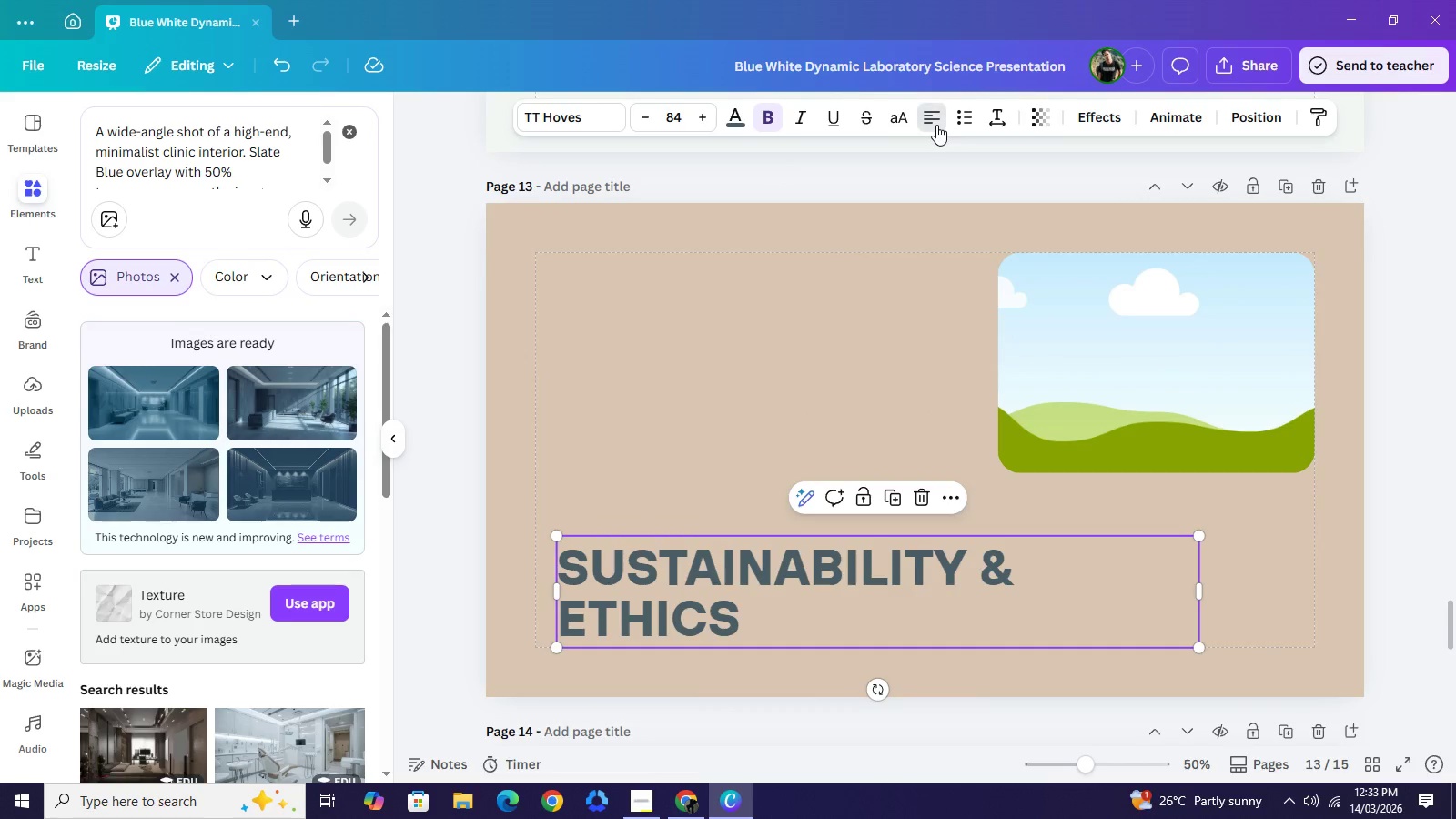 
left_click([936, 125])
 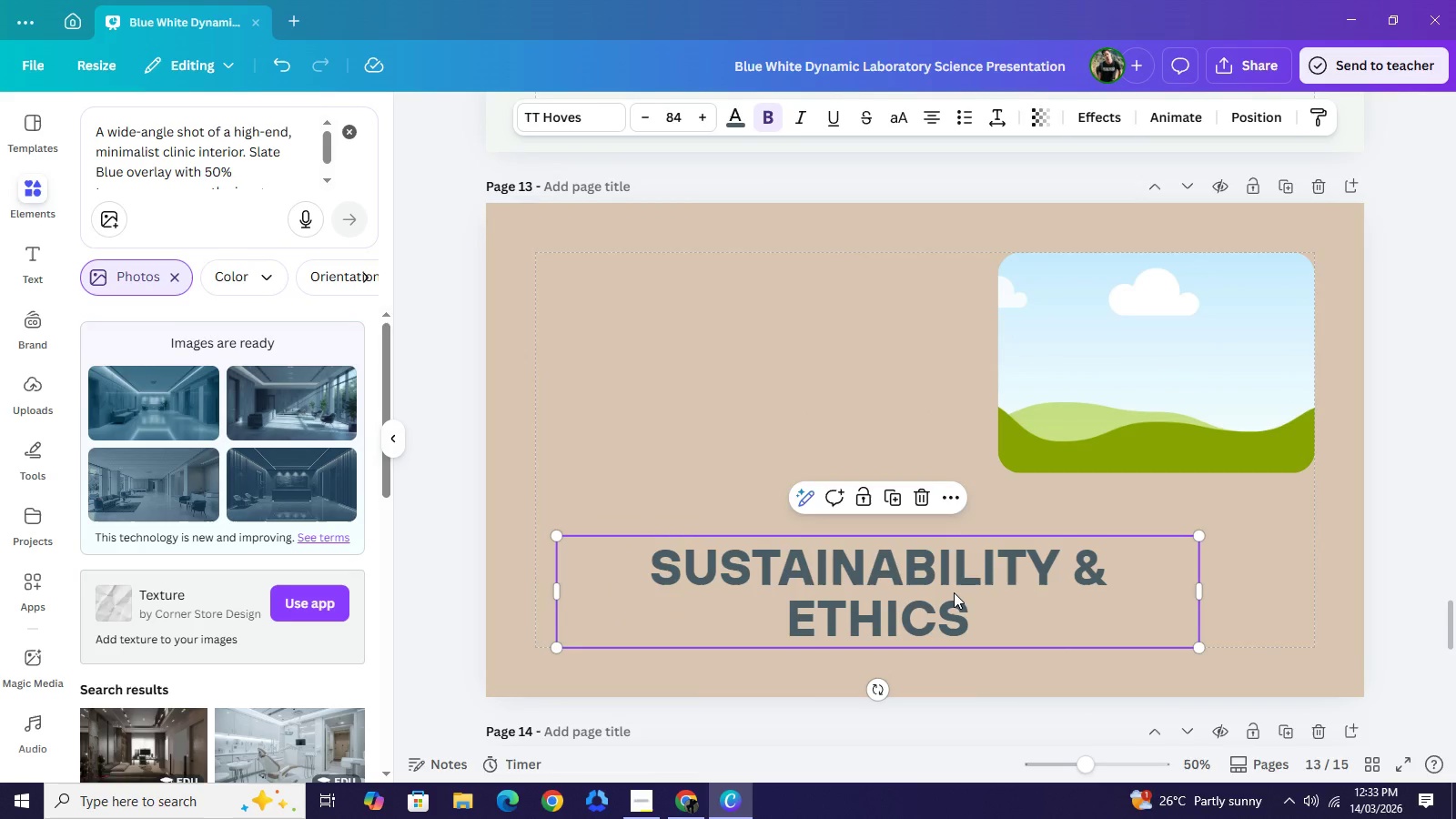 
left_click_drag(start_coordinate=[948, 592], to_coordinate=[994, 594])
 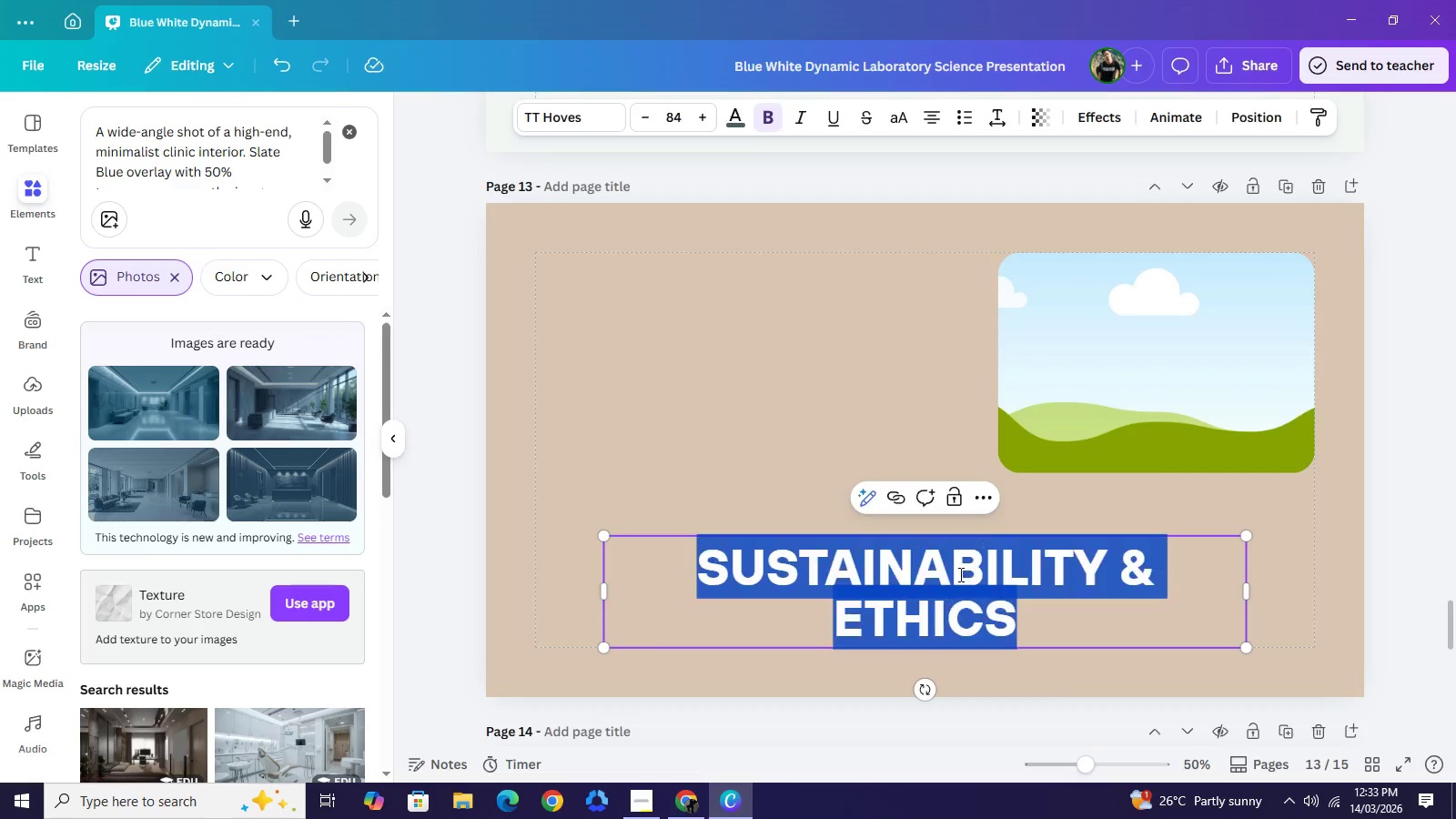 
double_click([959, 574])
 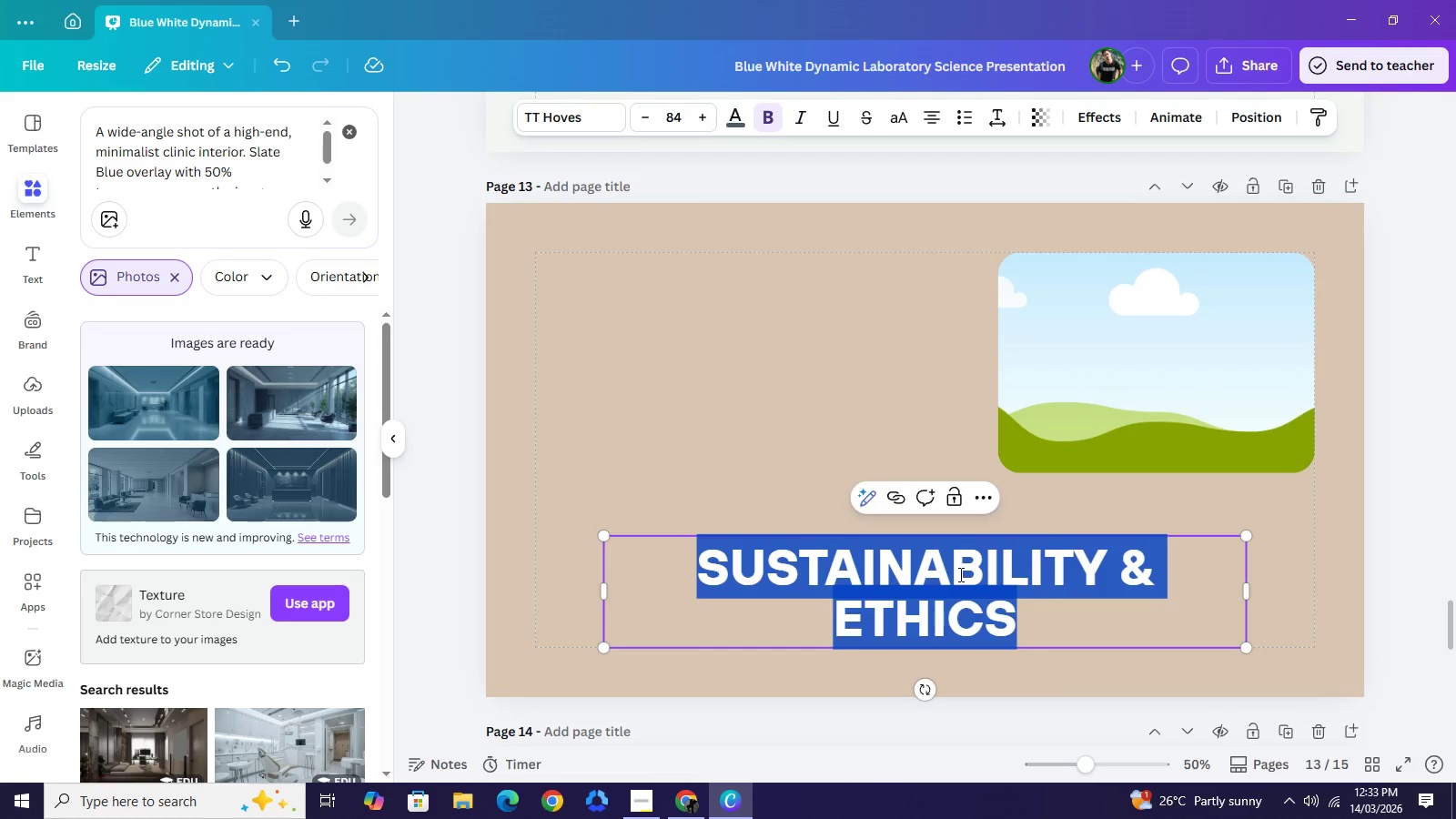 
wait(8.41)
 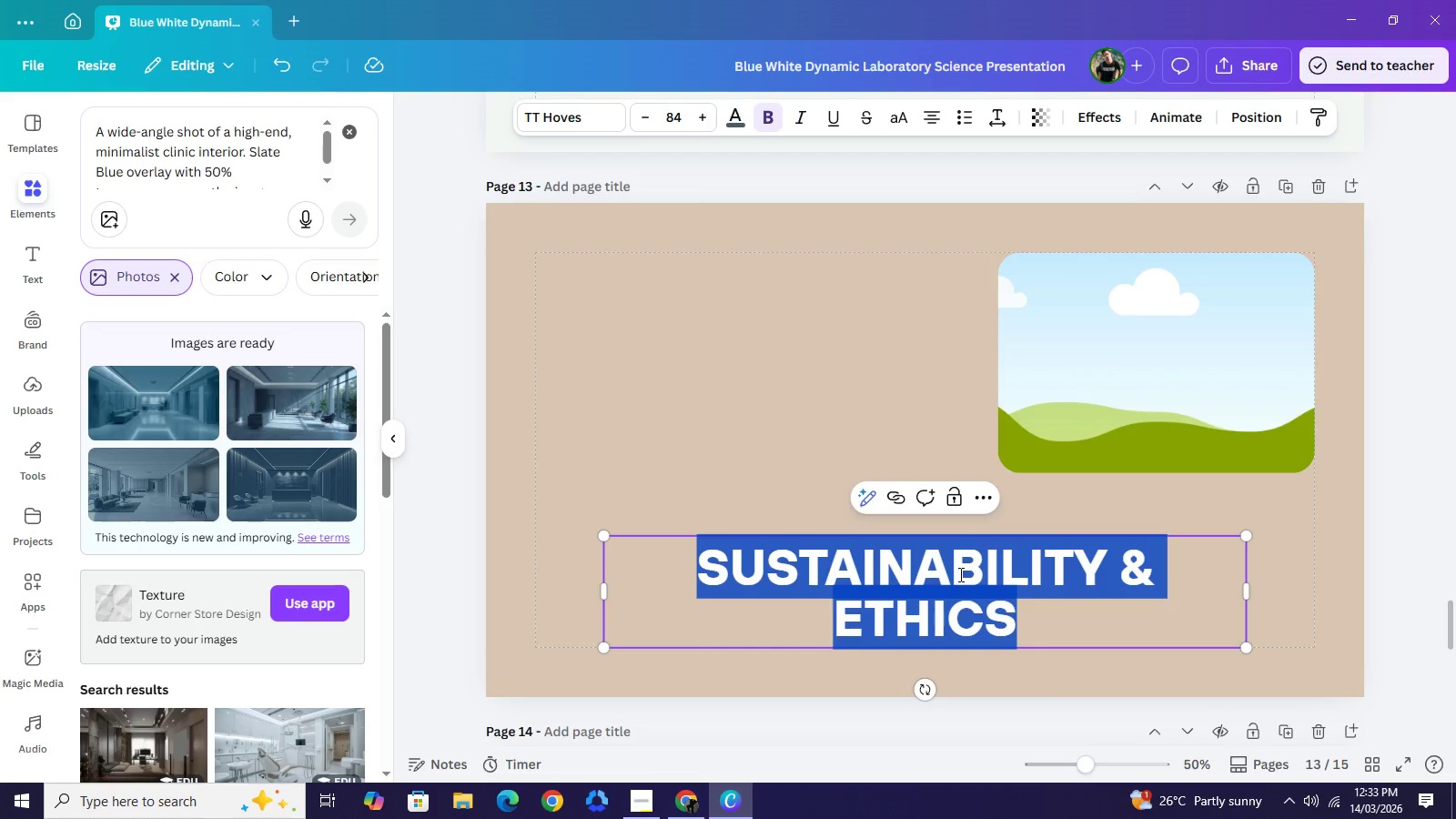 
type(p)
key(Backspace)
type(Partner Success)
 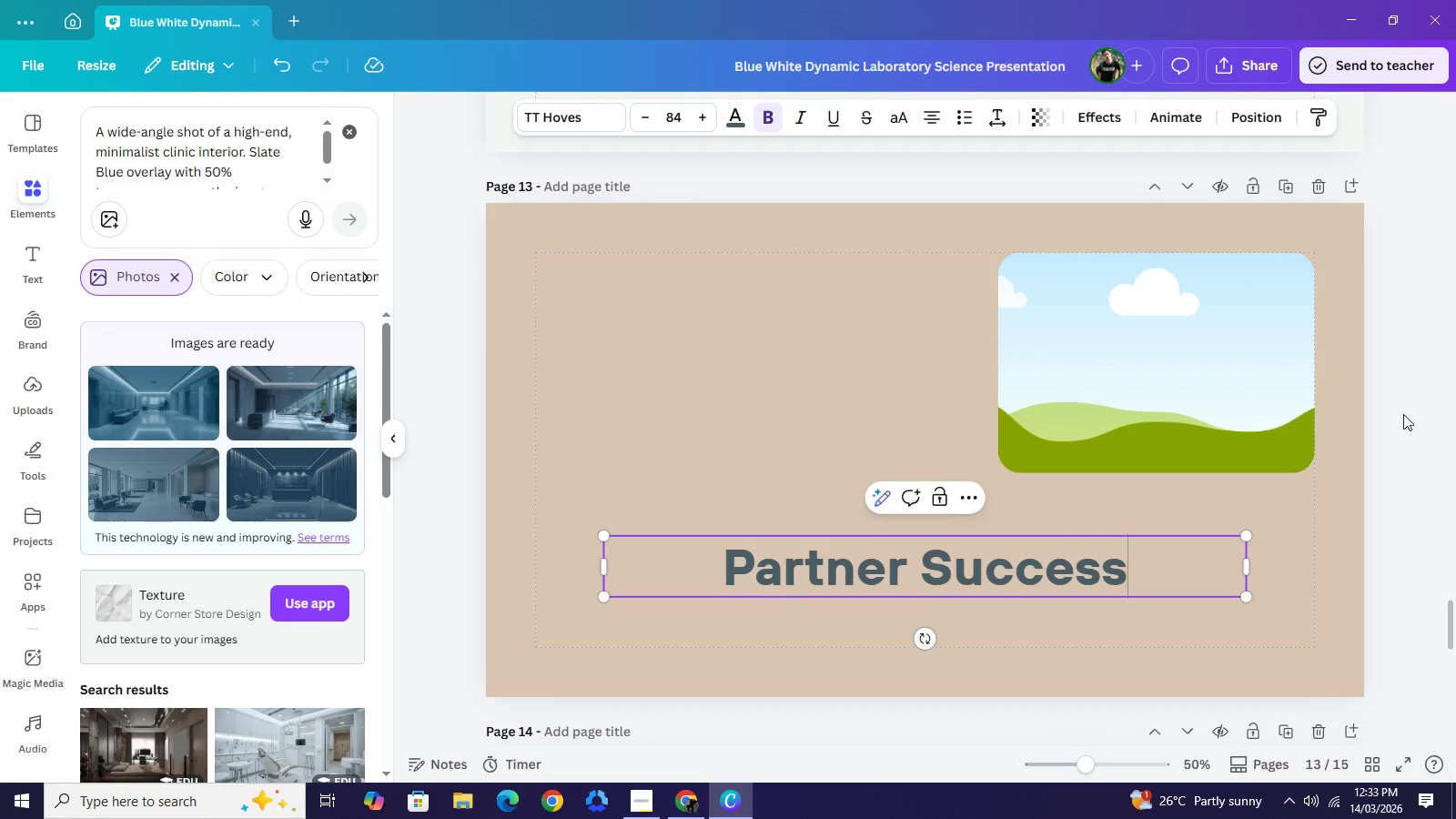 
left_click([1403, 414])
 